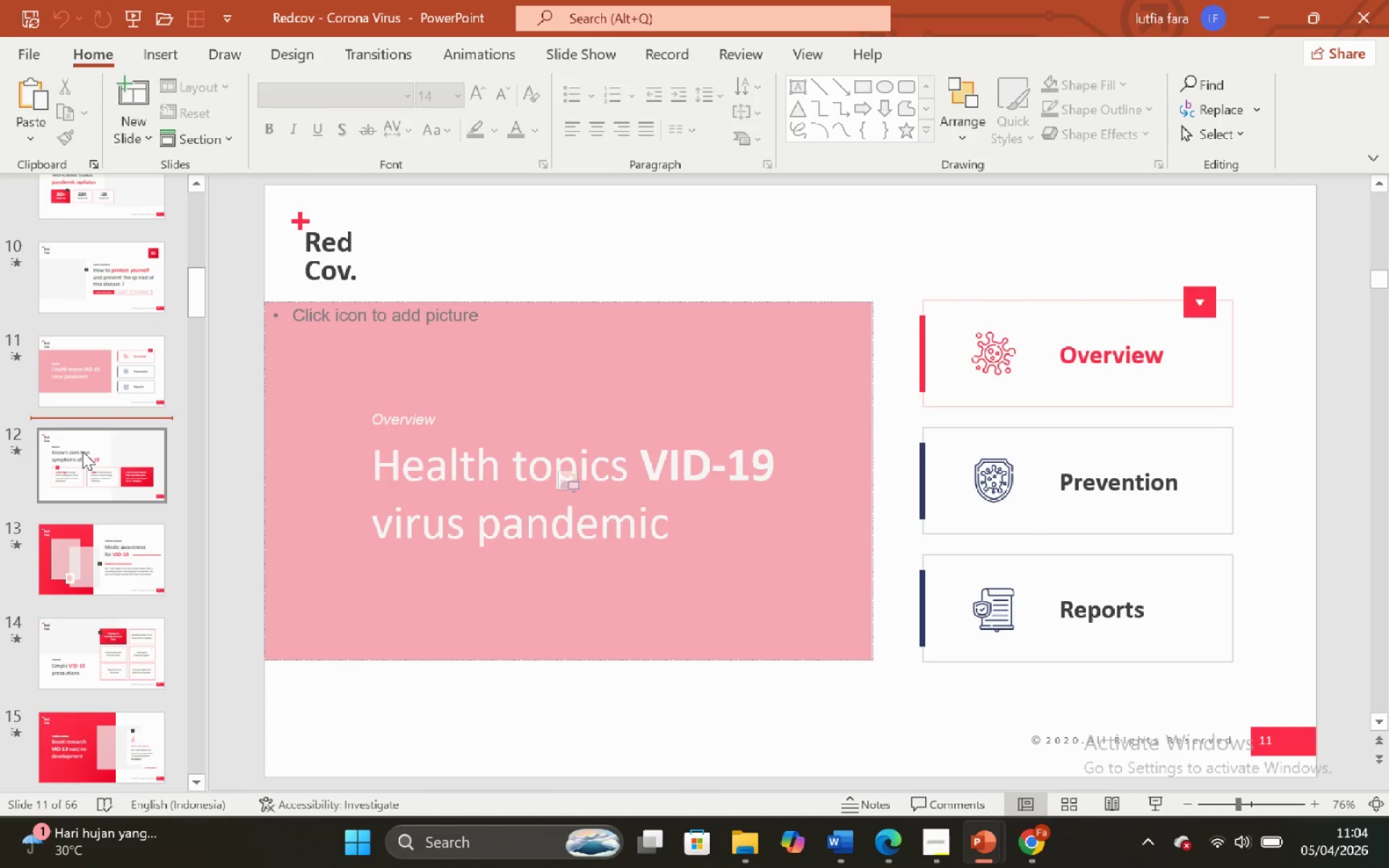 
scroll: coordinate [72, 399], scroll_direction: down, amount: 1.0
 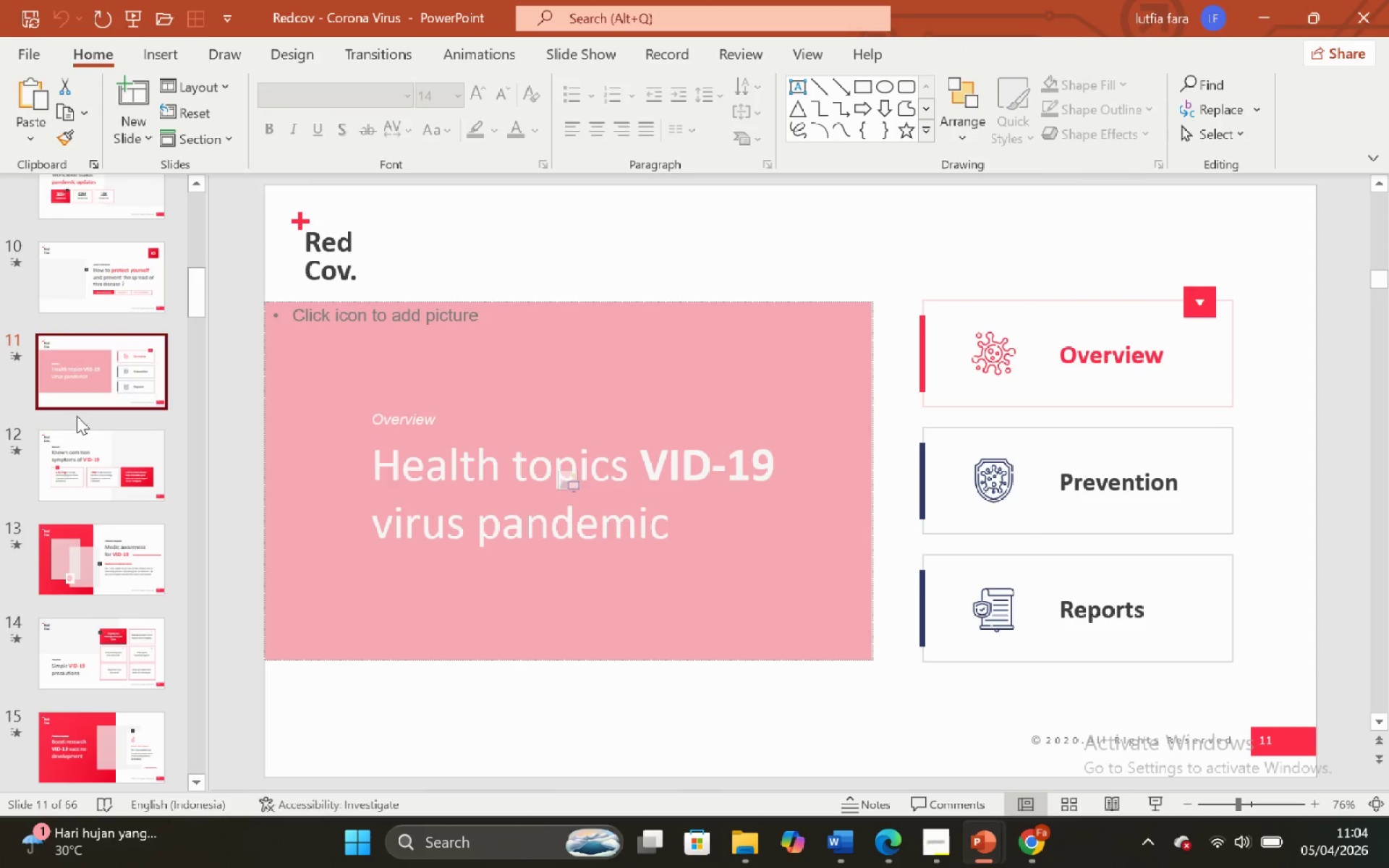 
left_click([82, 451])
 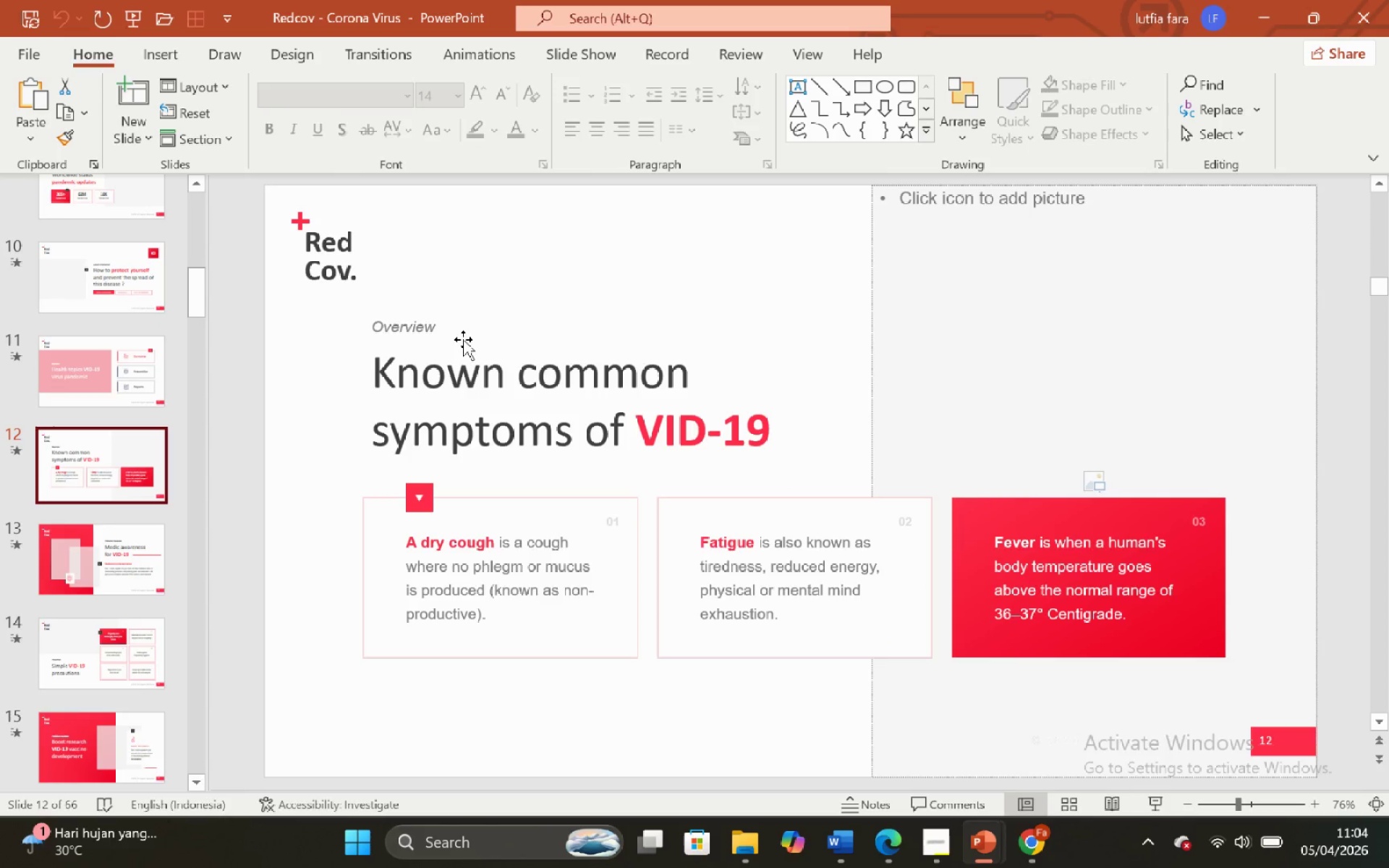 
left_click([463, 339])
 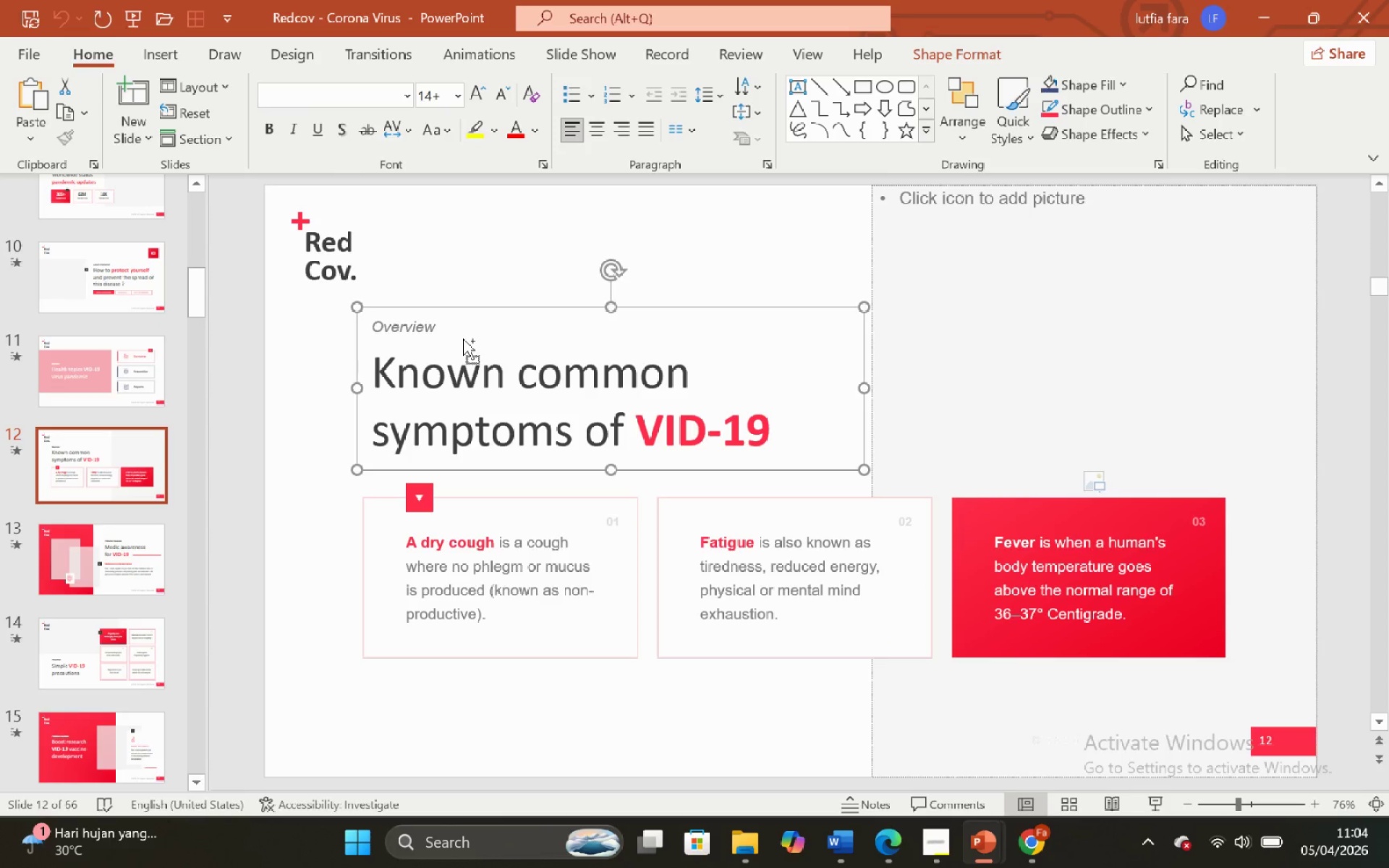 
key(Control+C)
 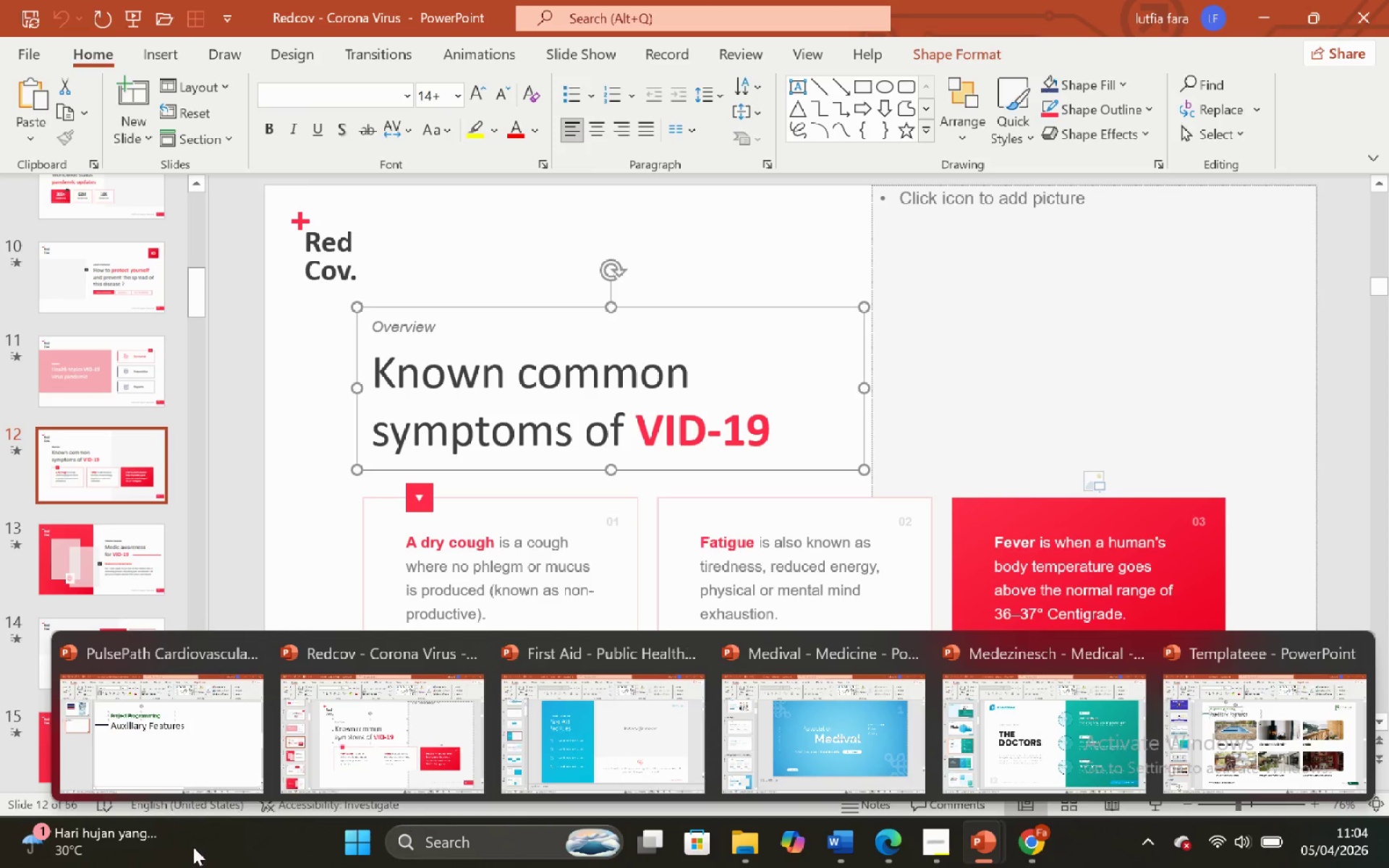 
left_click([187, 768])
 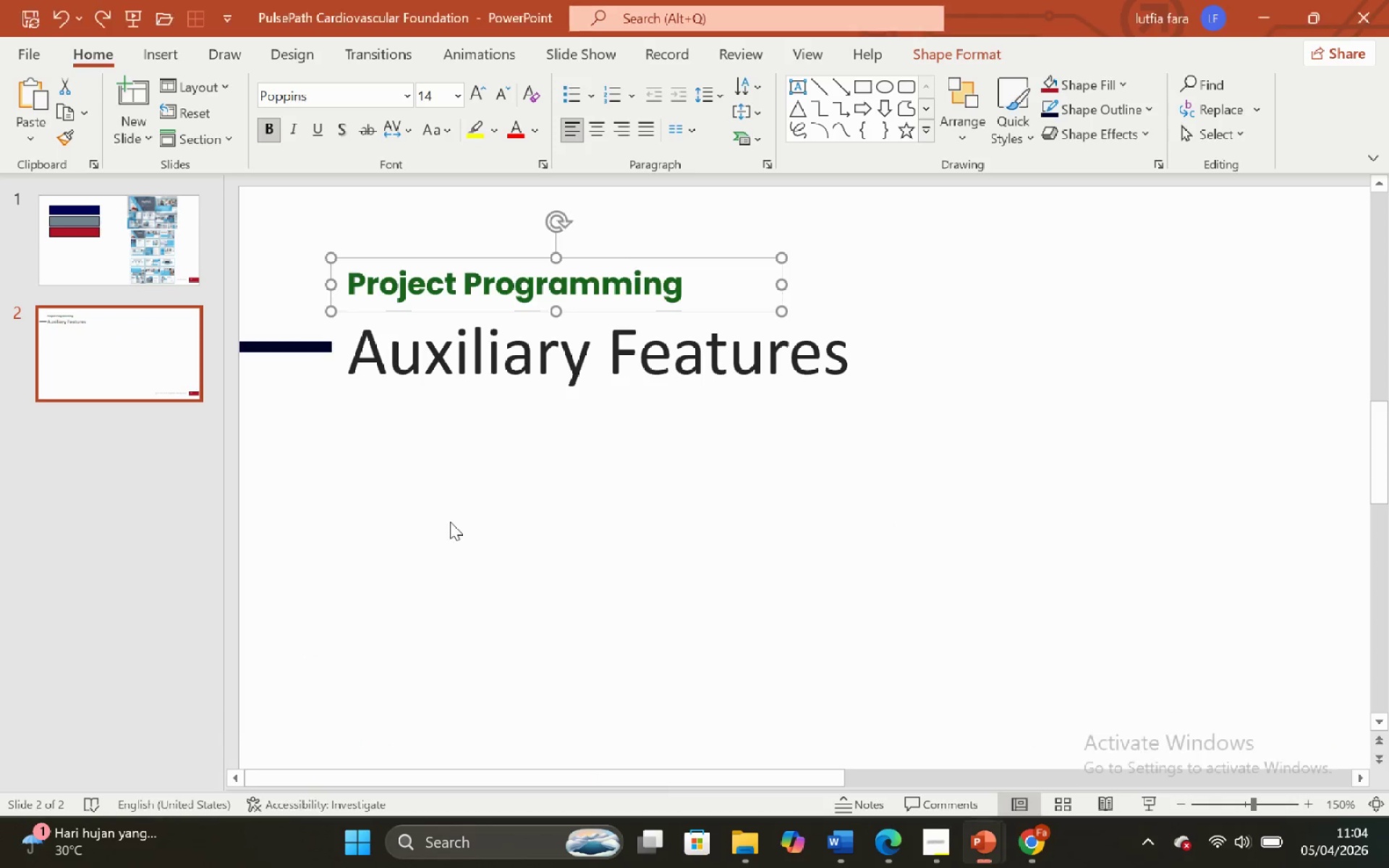 
left_click([451, 522])
 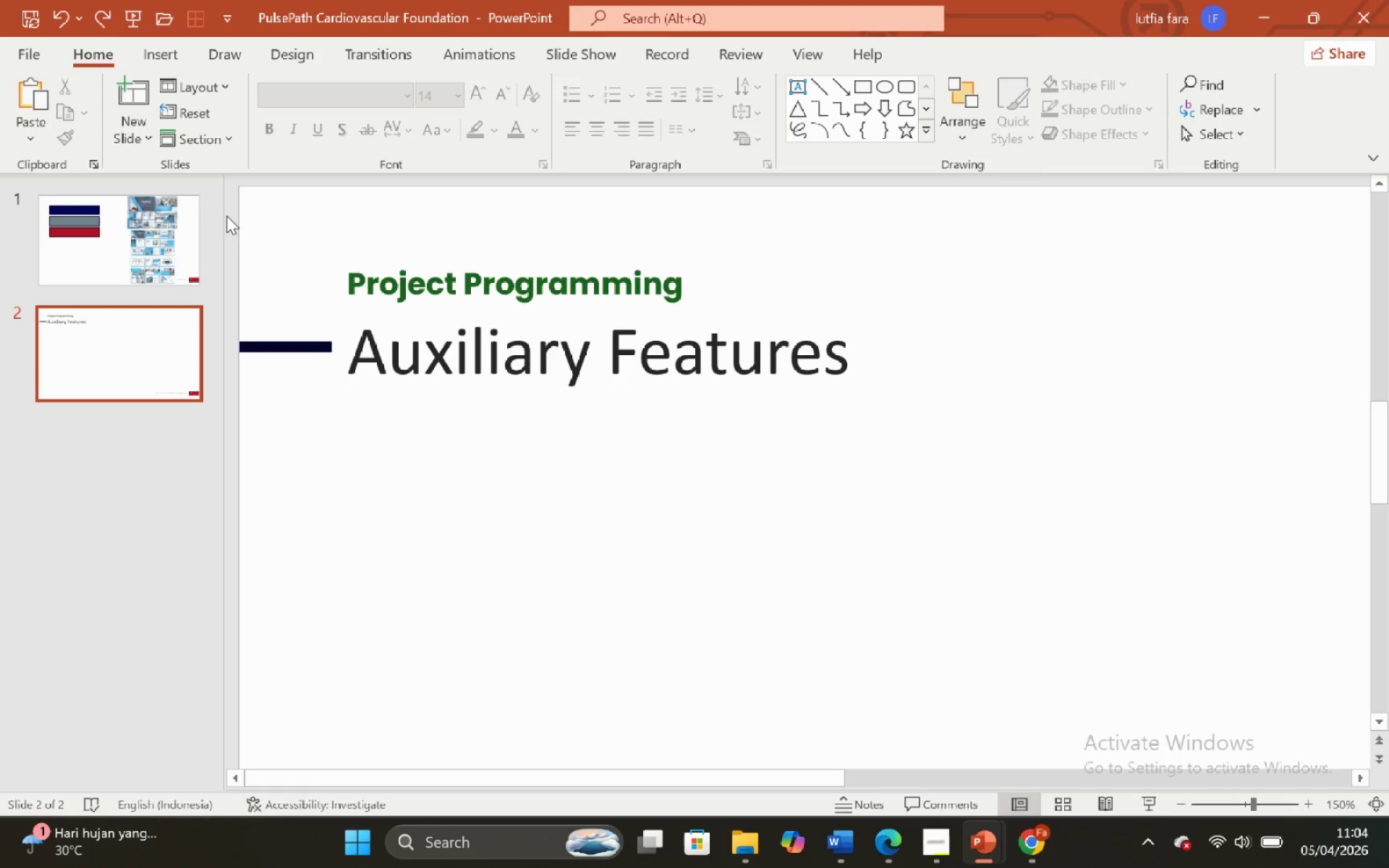 
left_click_drag(start_coordinate=[231, 215], to_coordinate=[984, 536])
 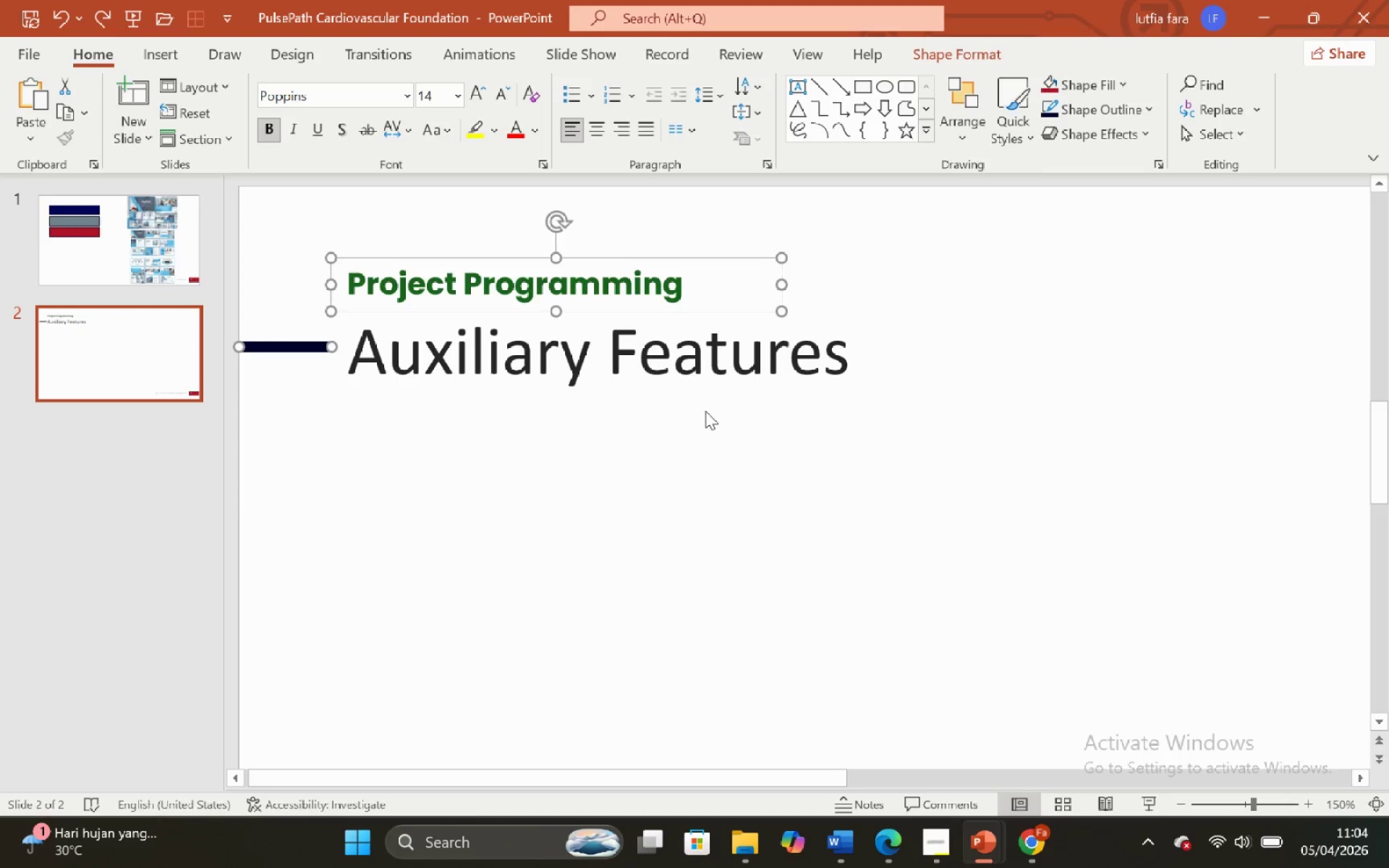 
key(Backspace)
 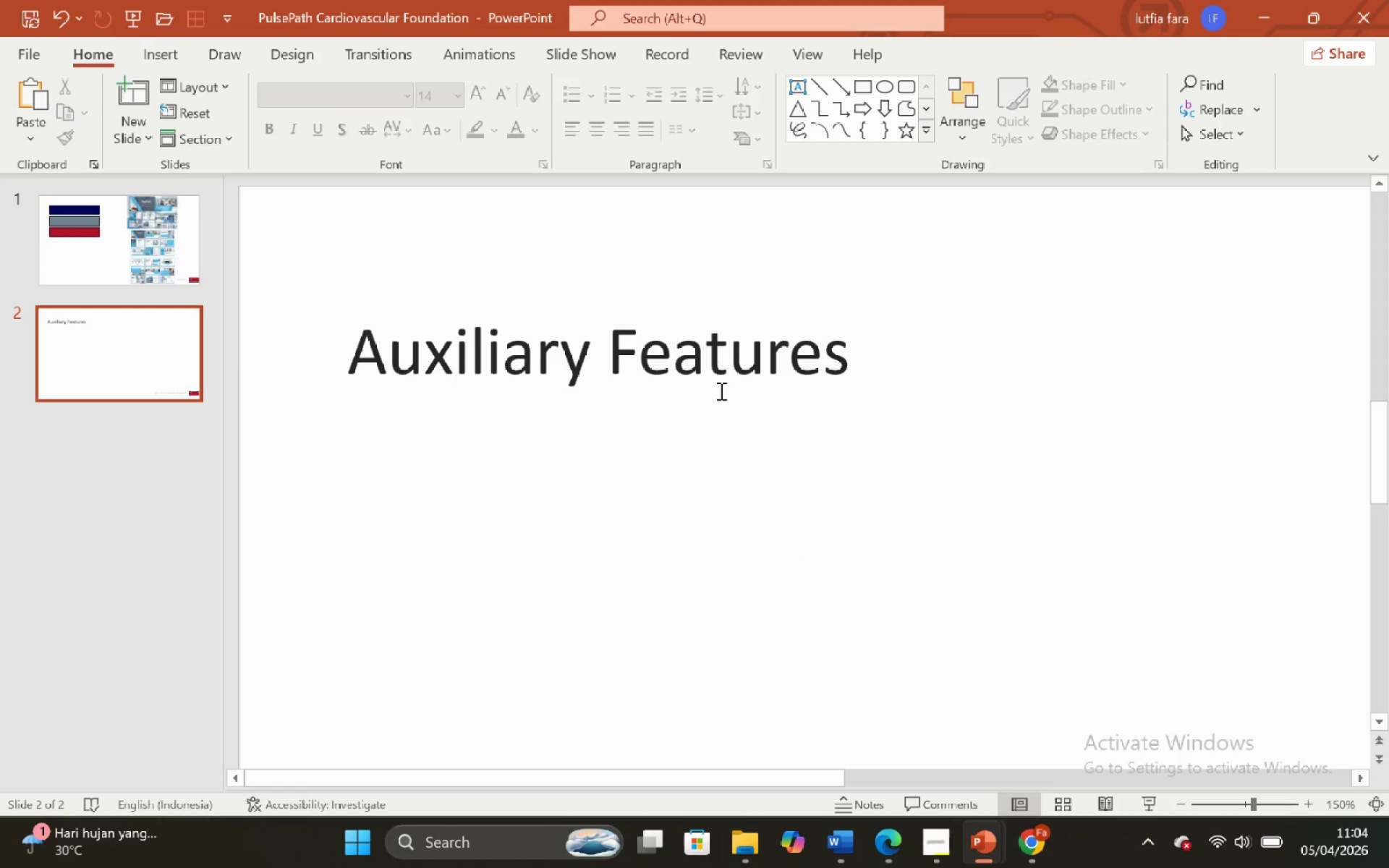 
left_click([720, 391])
 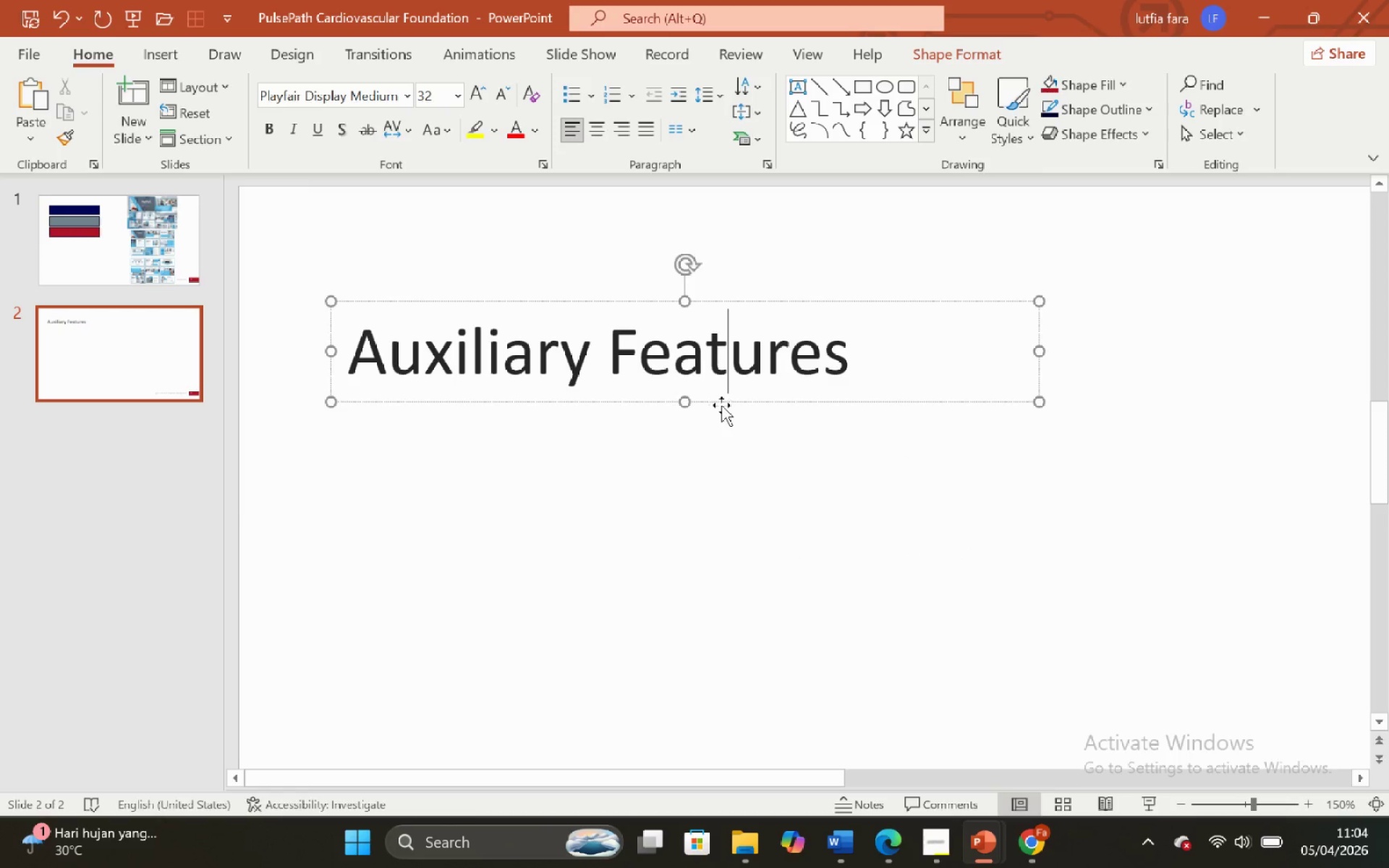 
left_click([721, 405])
 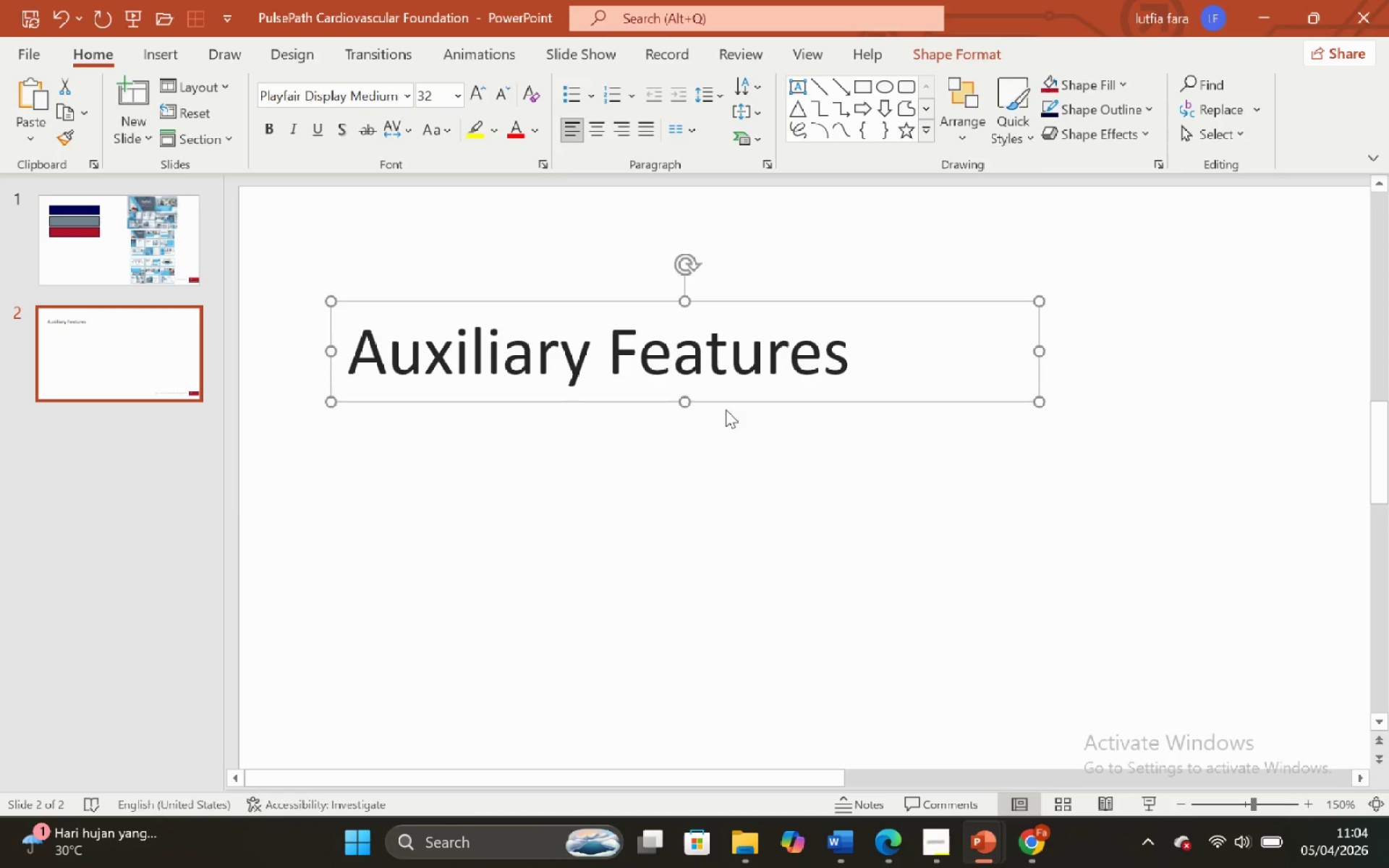 
key(Backspace)
 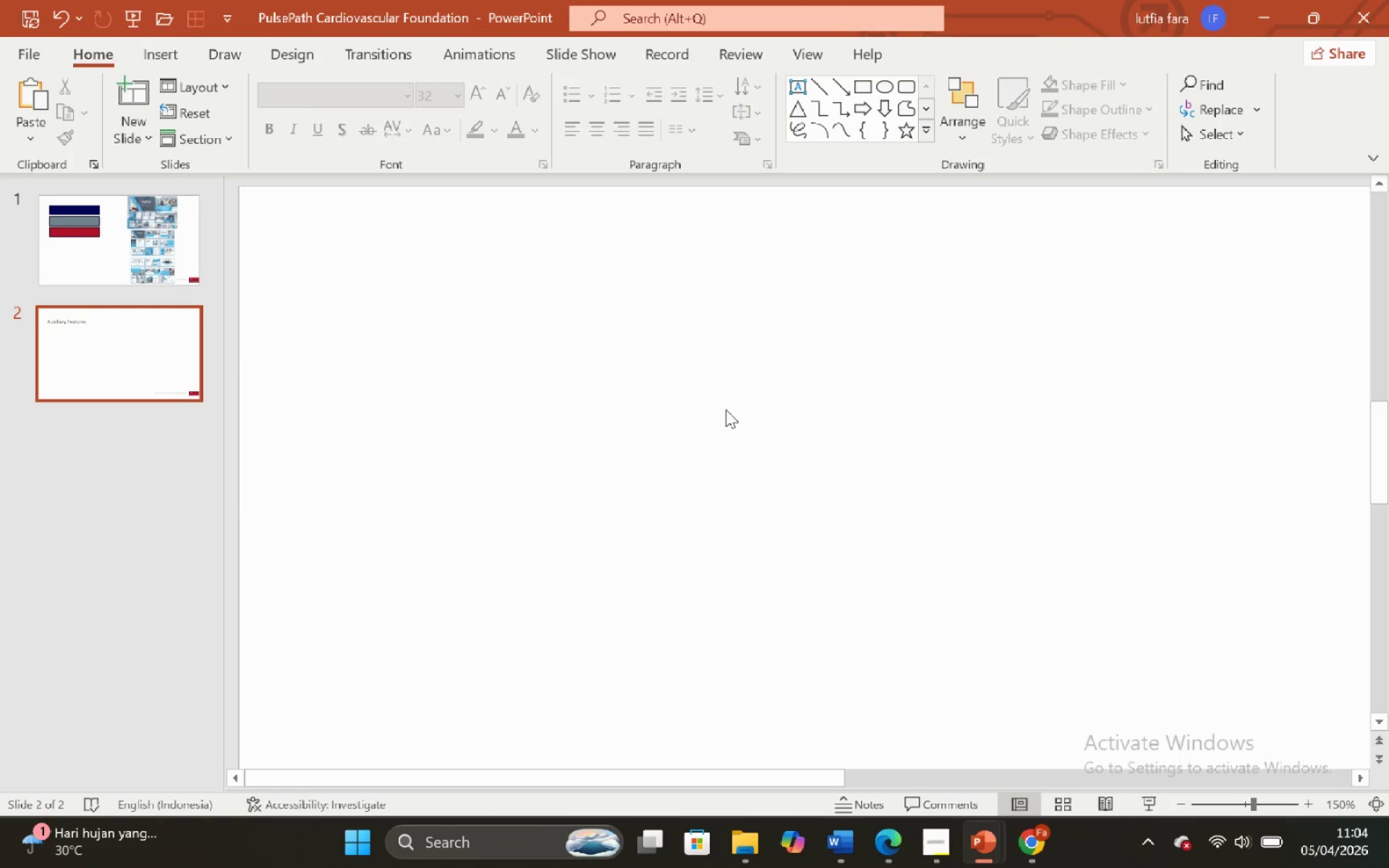 
key(Control+V)
 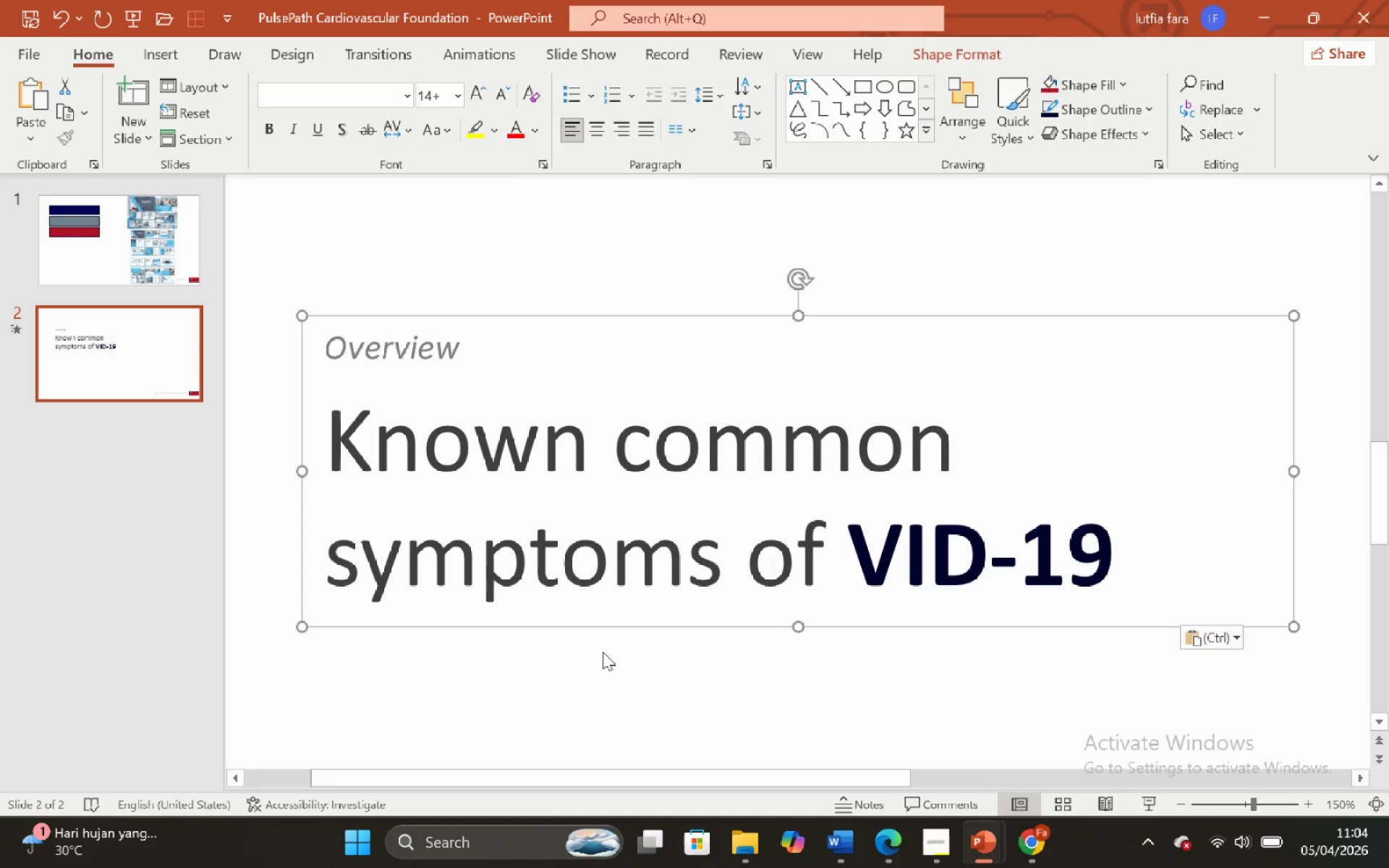 
left_click([622, 653])
 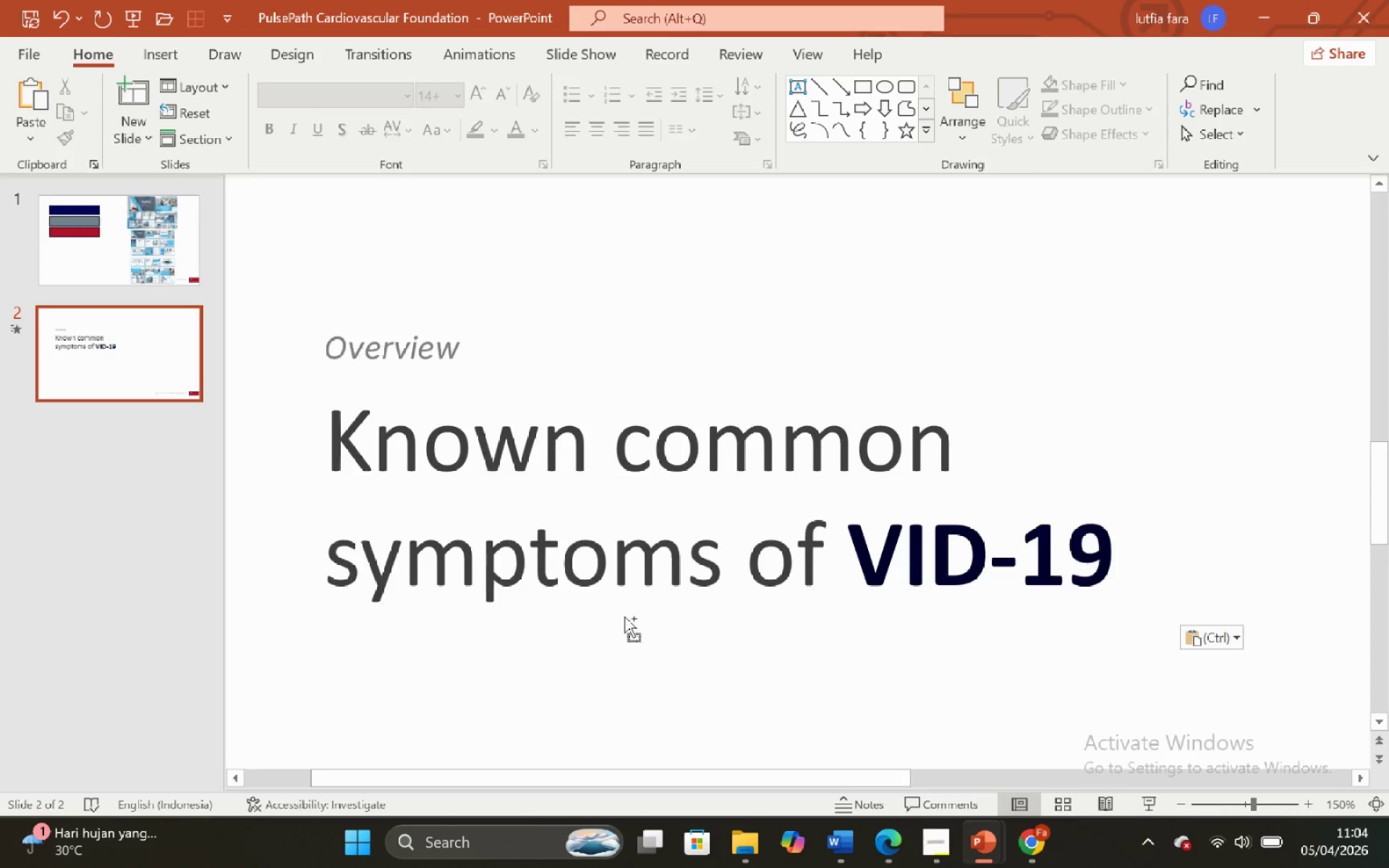 
hold_key(key=ControlLeft, duration=1.0)
hold_key(key=ShiftLeft, duration=1.05)
scroll: coordinate [606, 605], scroll_direction: down, amount: 5.0
 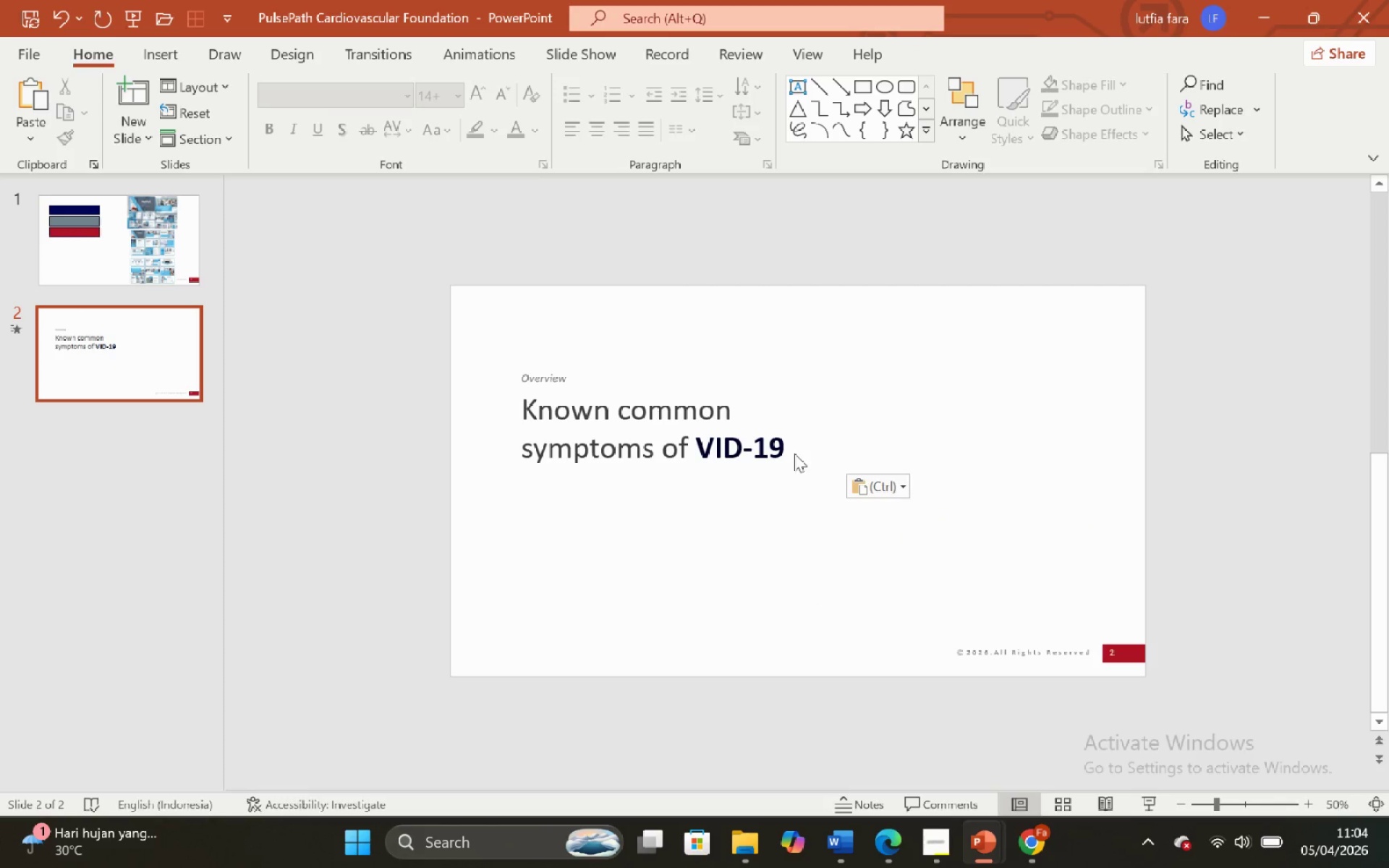 
double_click([793, 448])
 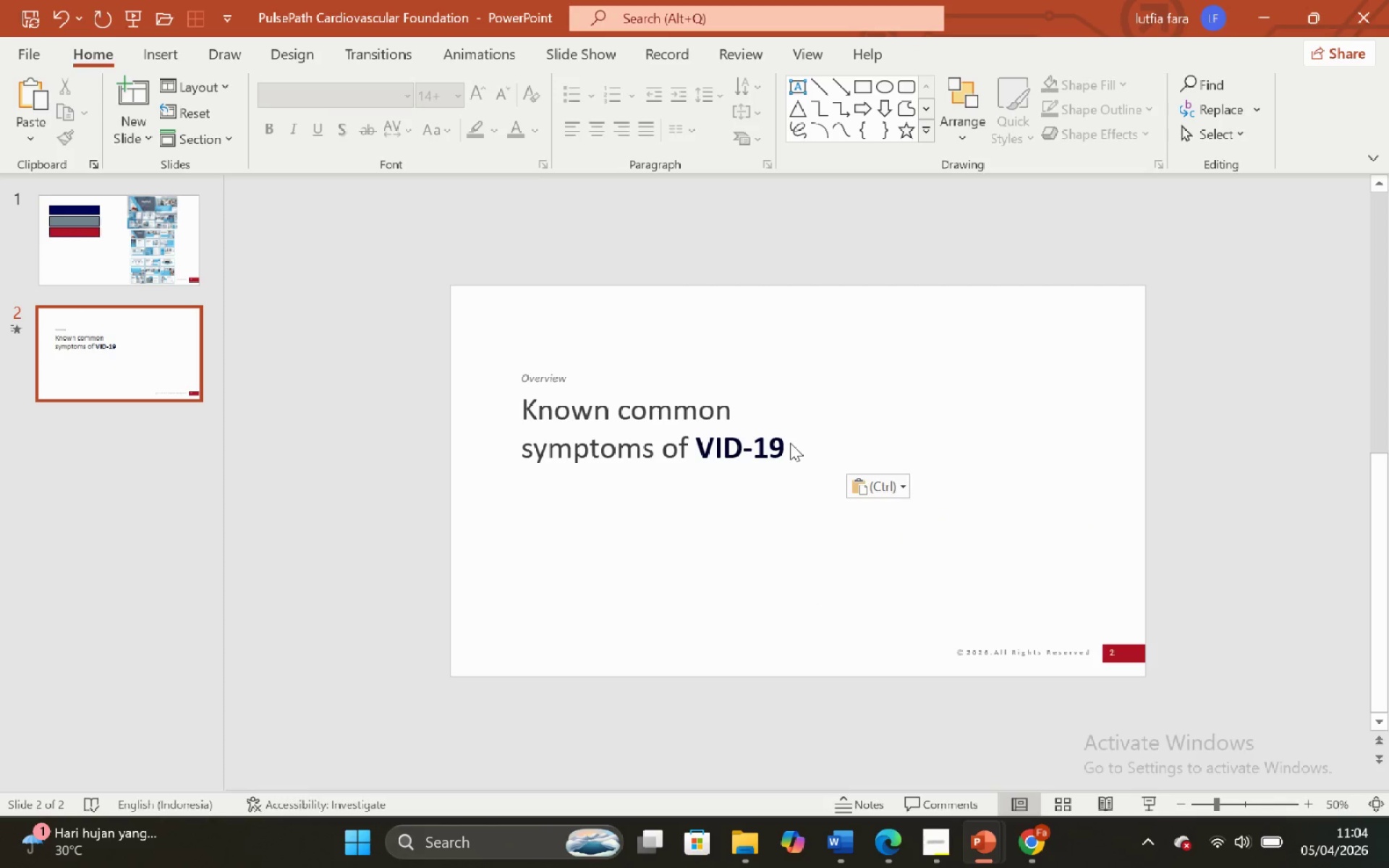 
triple_click([790, 443])
 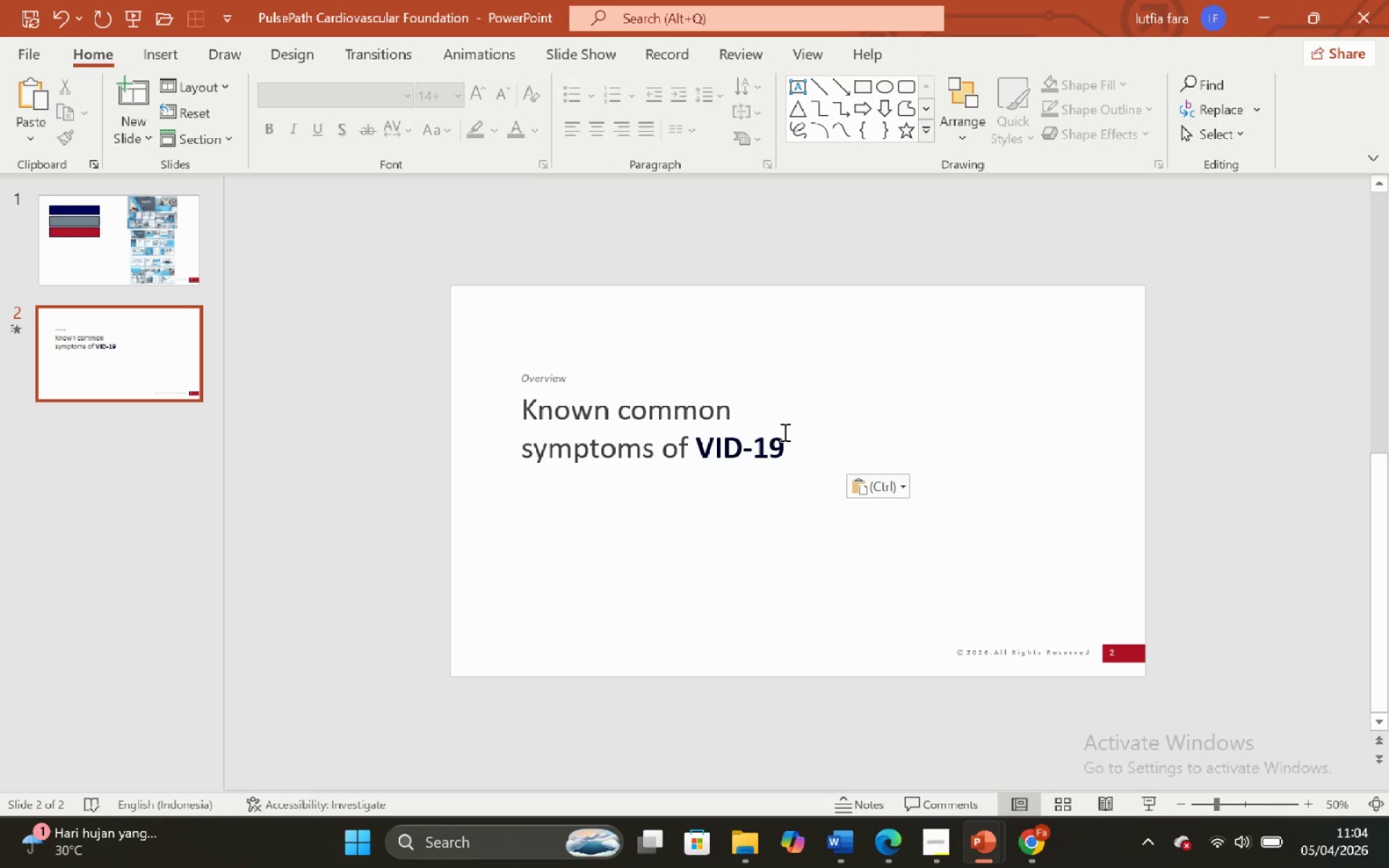 
triple_click([783, 432])
 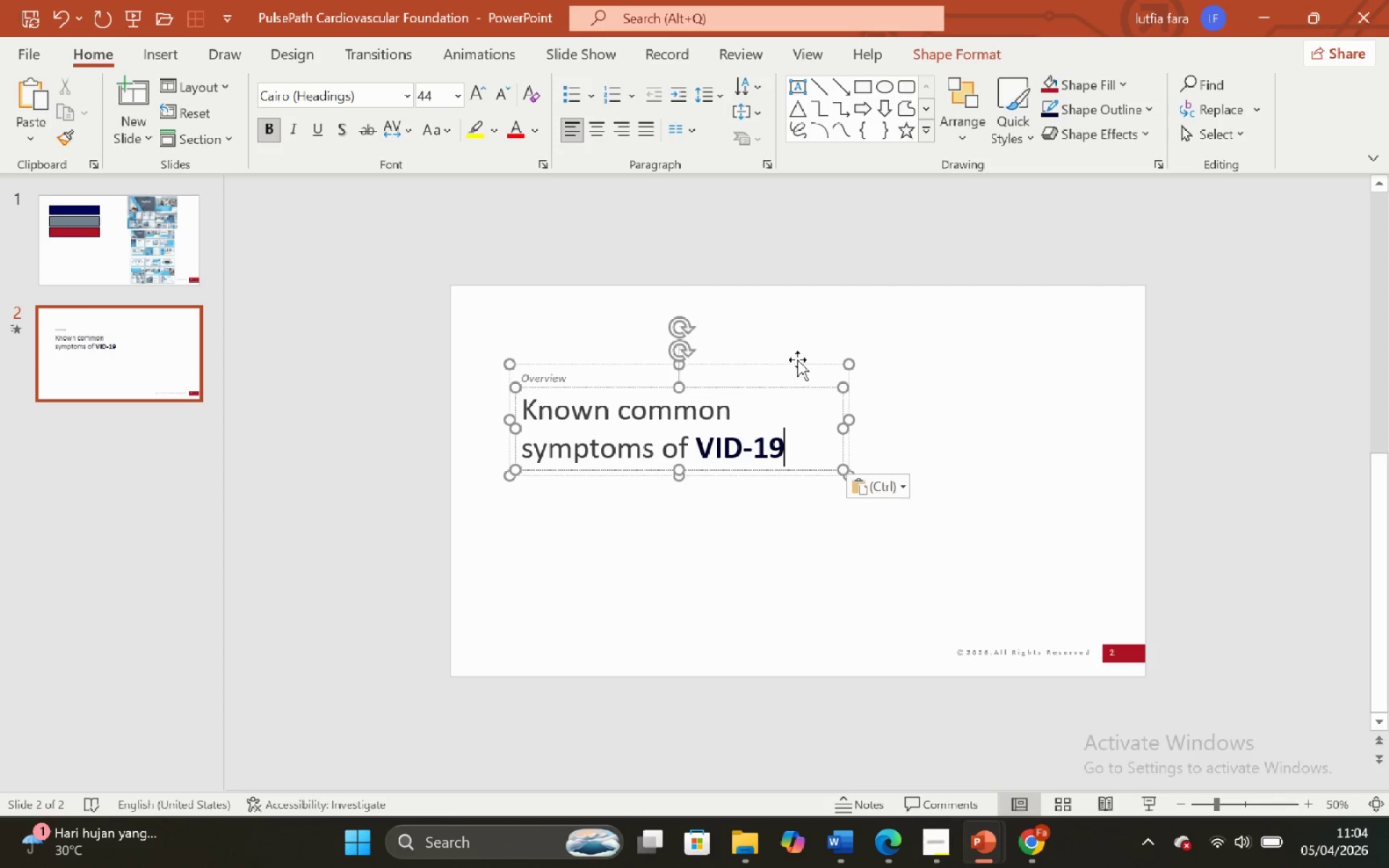 
left_click([797, 359])
 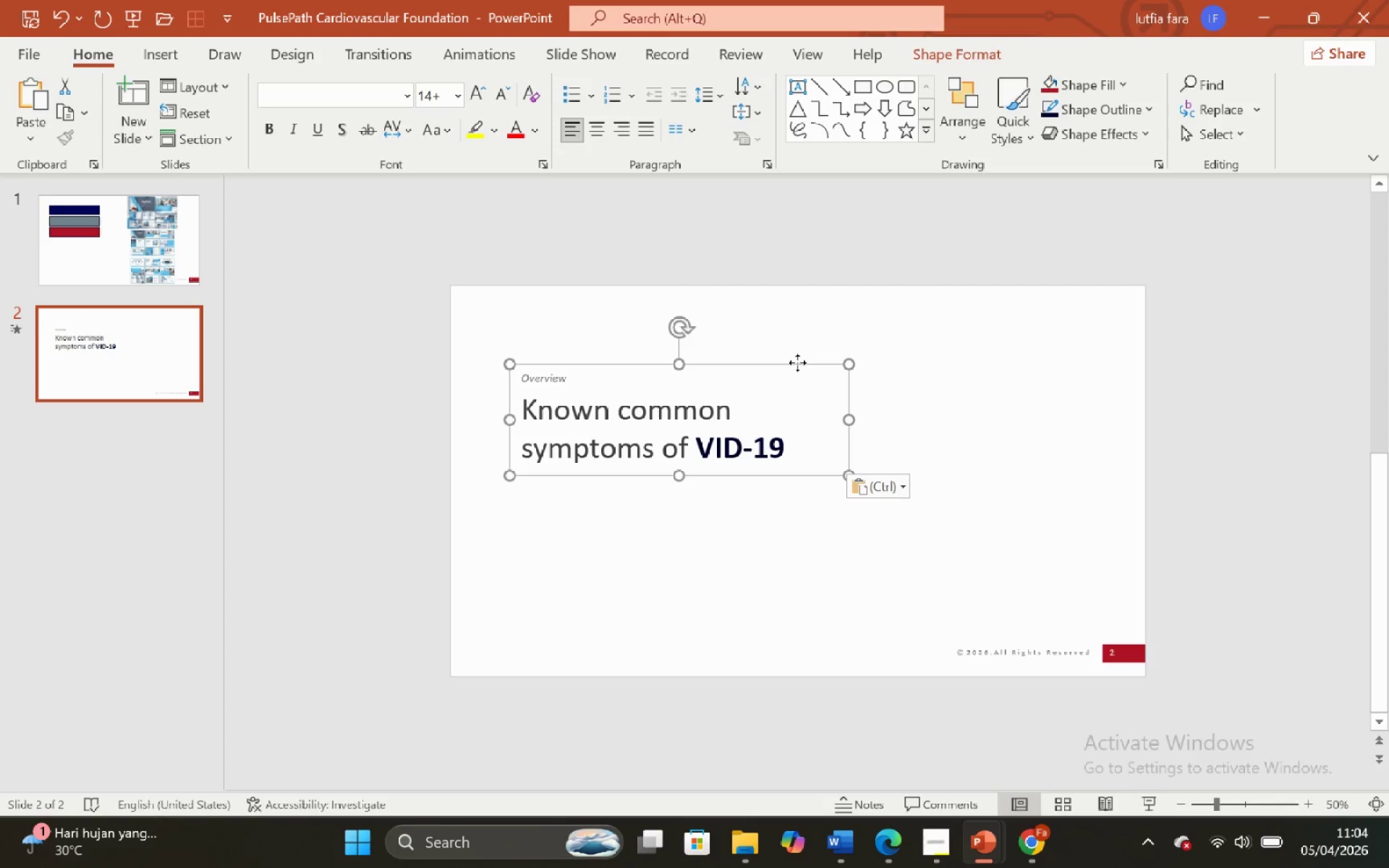 
left_click_drag(start_coordinate=[797, 362], to_coordinate=[793, 323])
 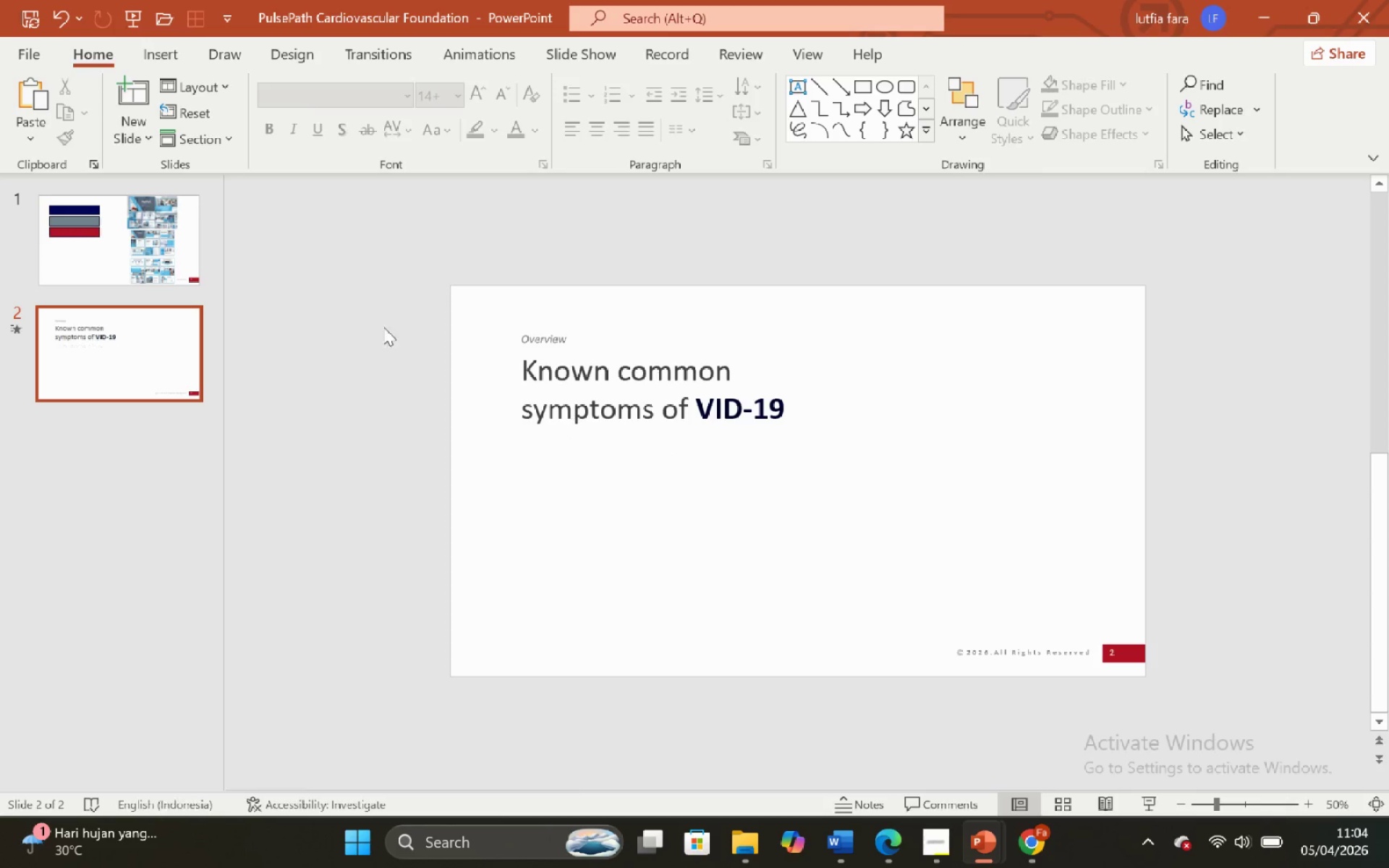 
hold_key(key=ShiftLeft, duration=1.53)
 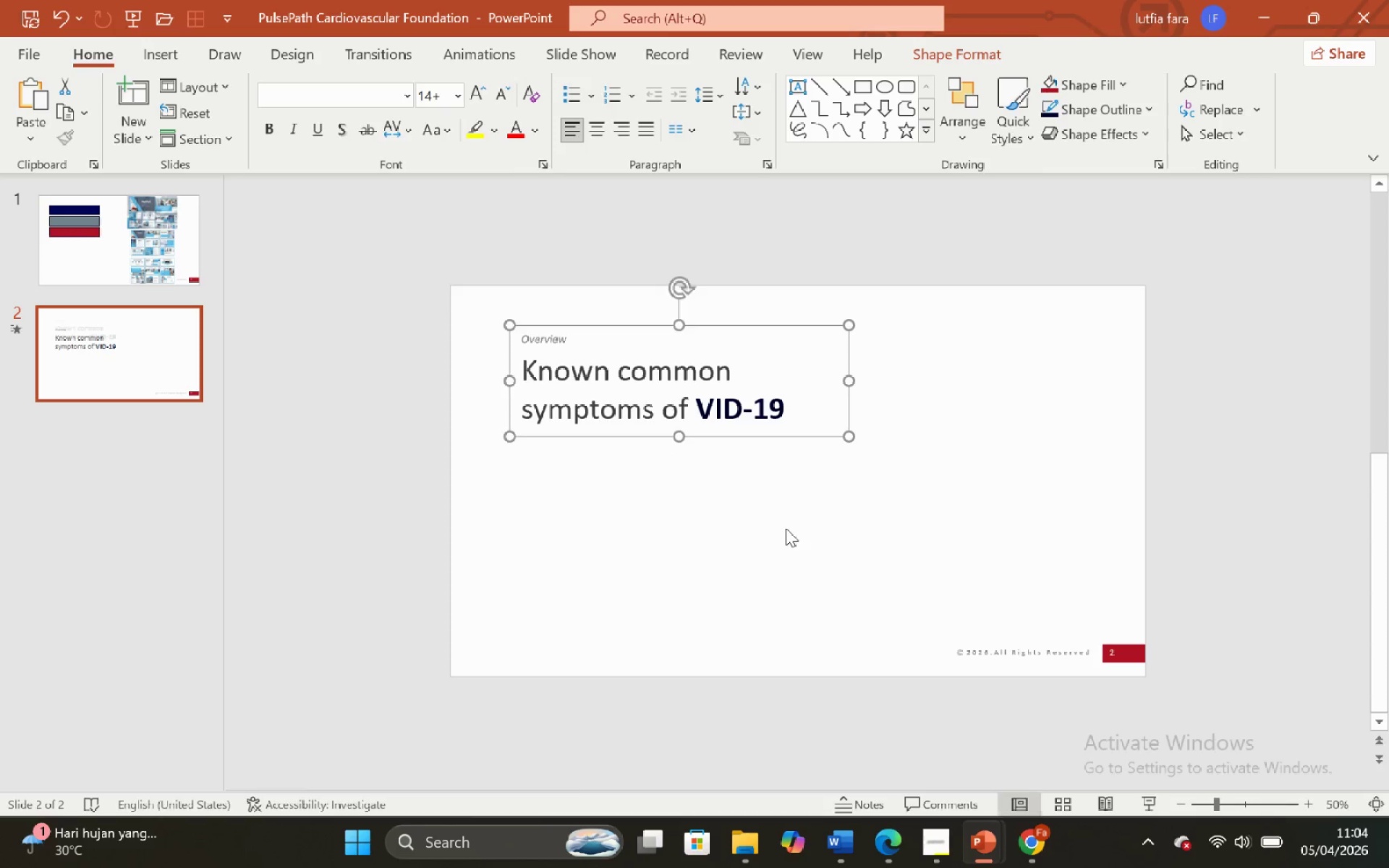 
left_click([786, 528])
 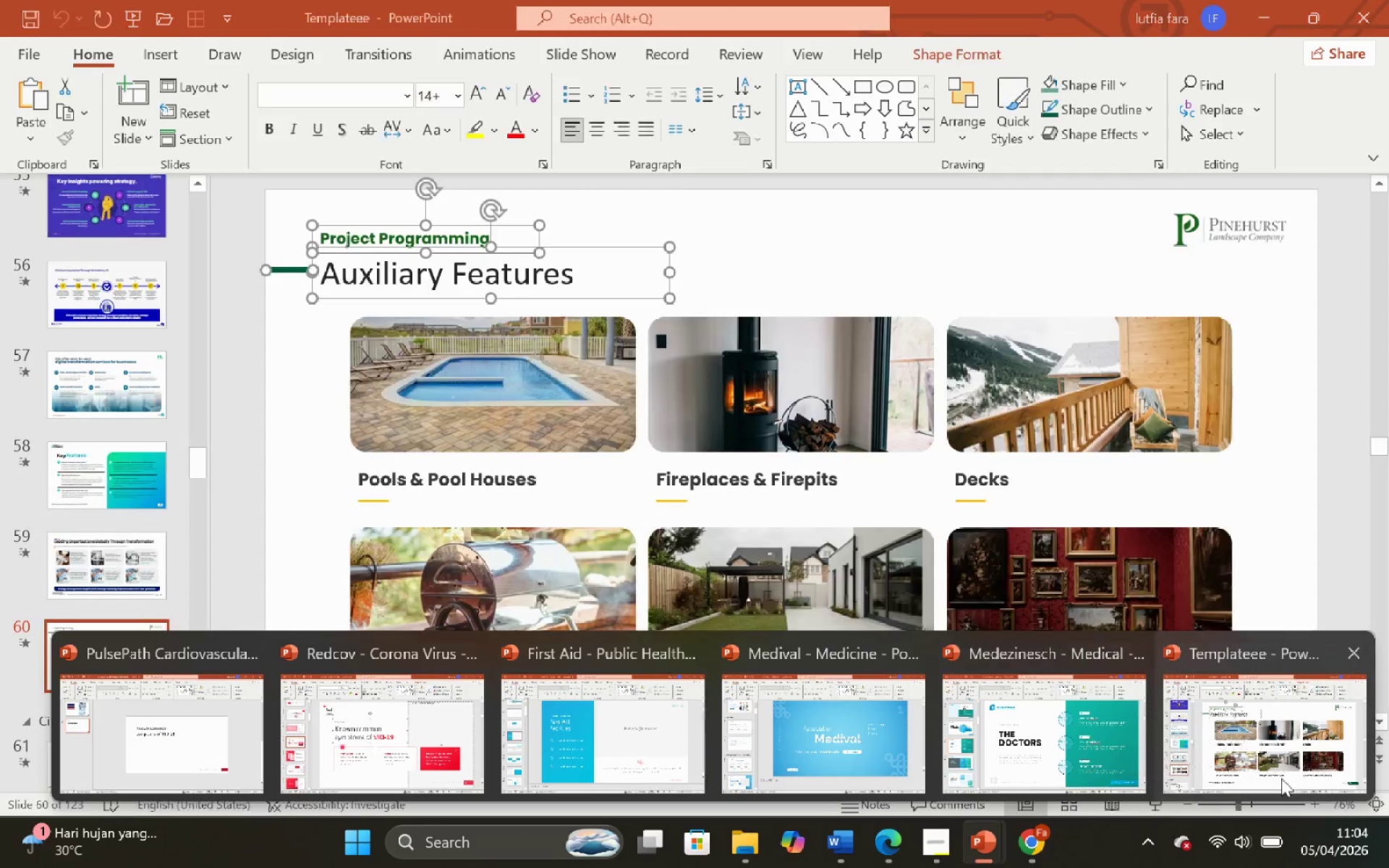 
scroll: coordinate [85, 354], scroll_direction: up, amount: 21.0
 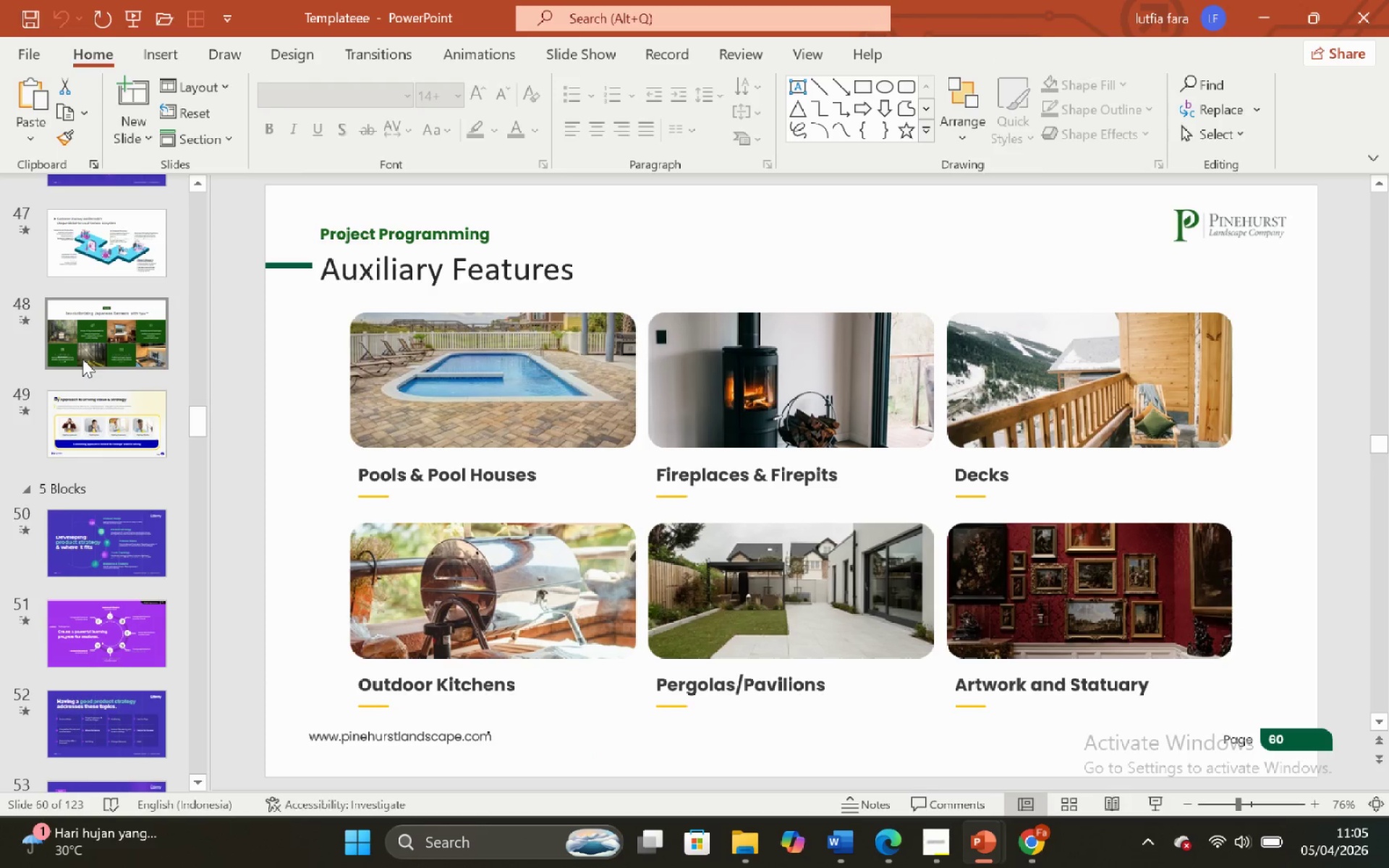 
left_click([82, 359])
 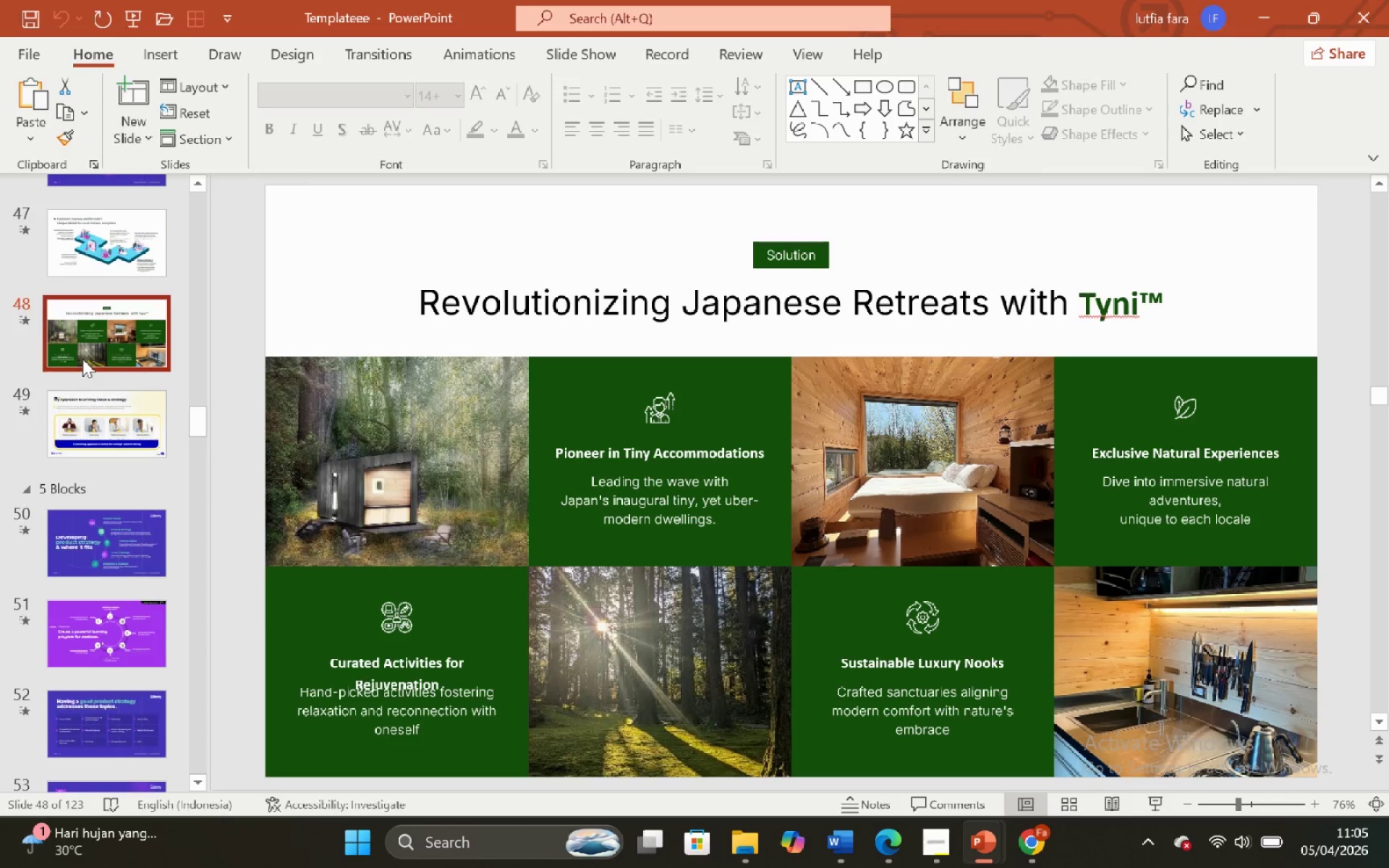 
scroll: coordinate [82, 359], scroll_direction: up, amount: 7.0
 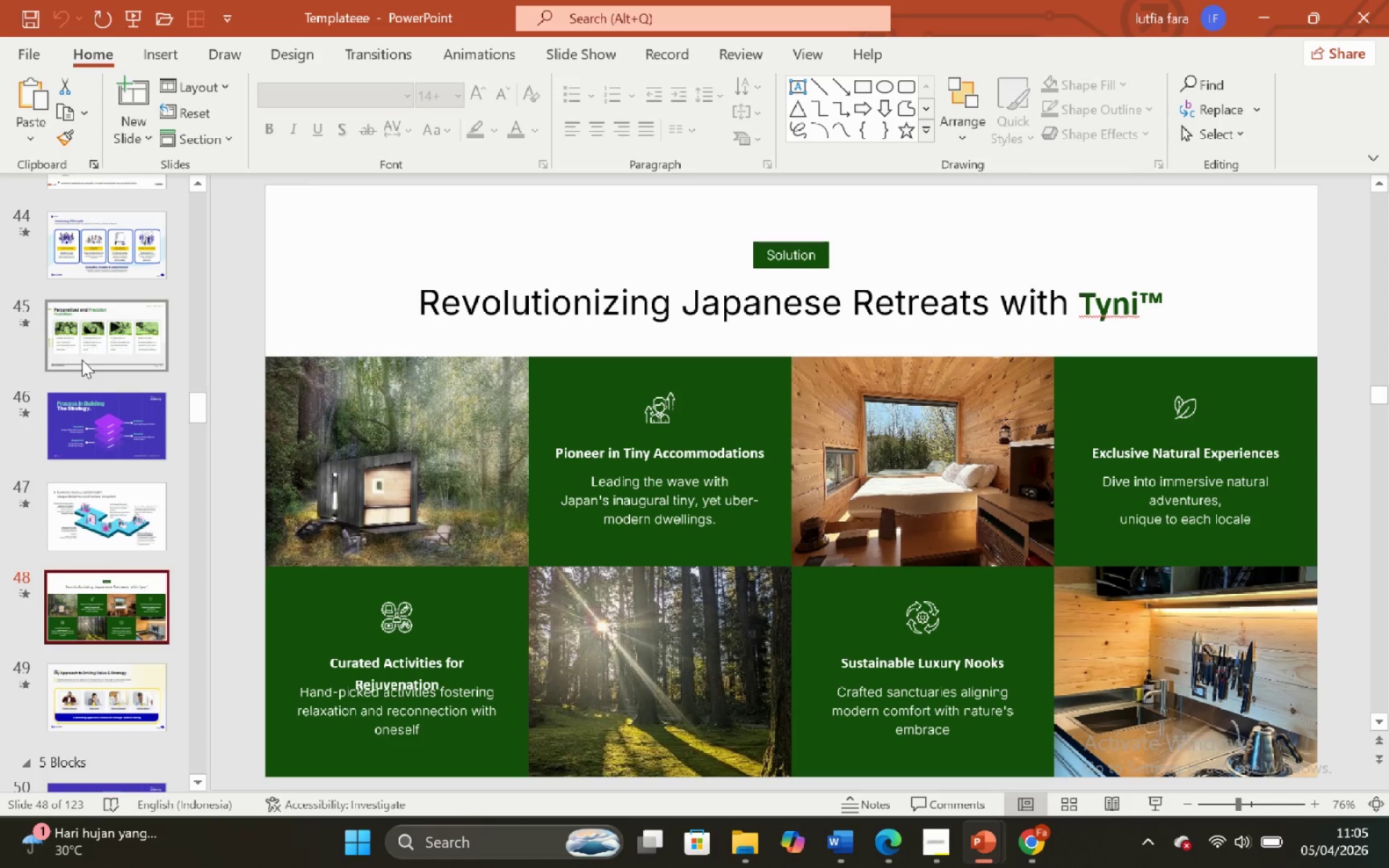 
left_click([82, 359])
 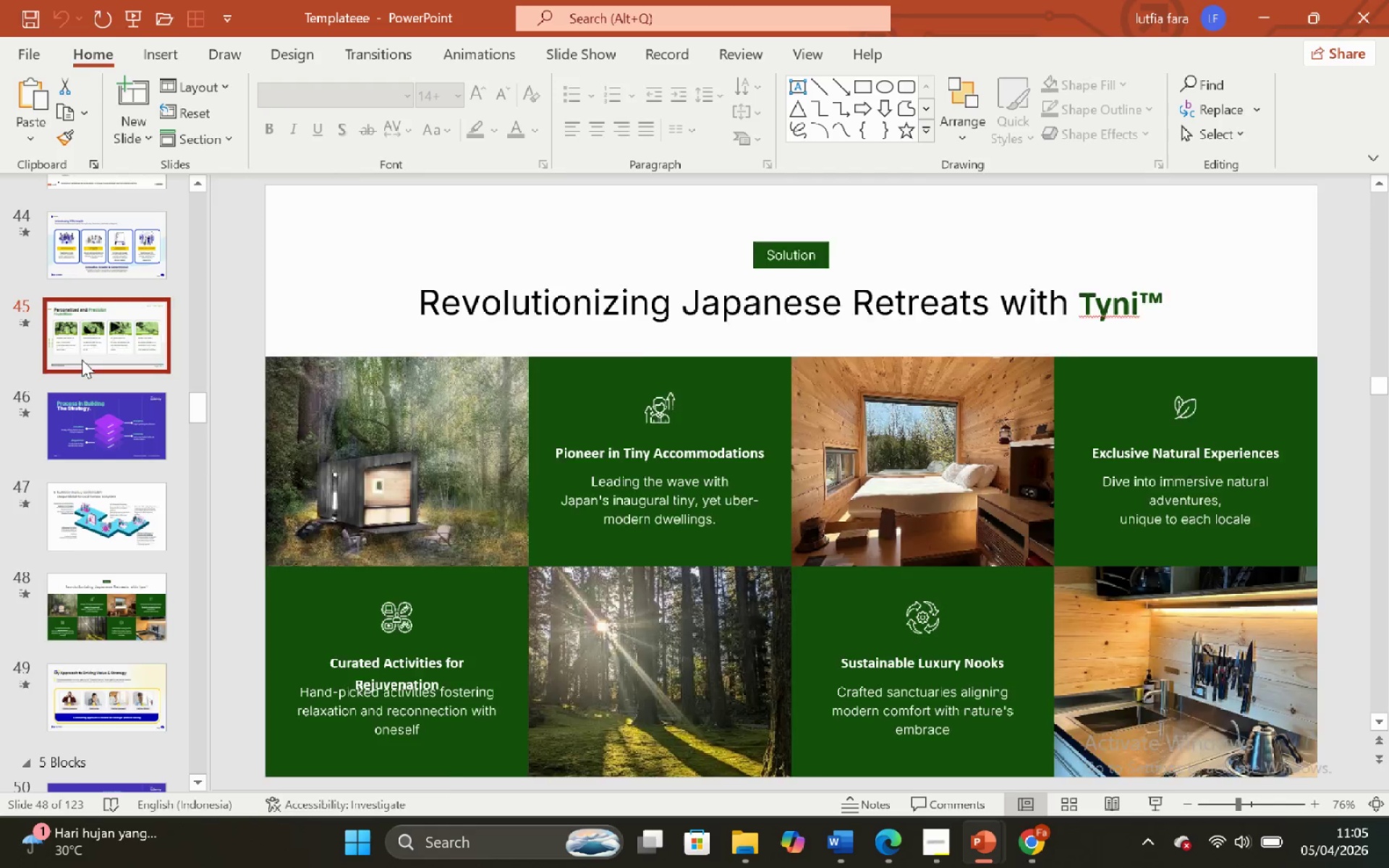 
scroll: coordinate [88, 352], scroll_direction: up, amount: 22.0
 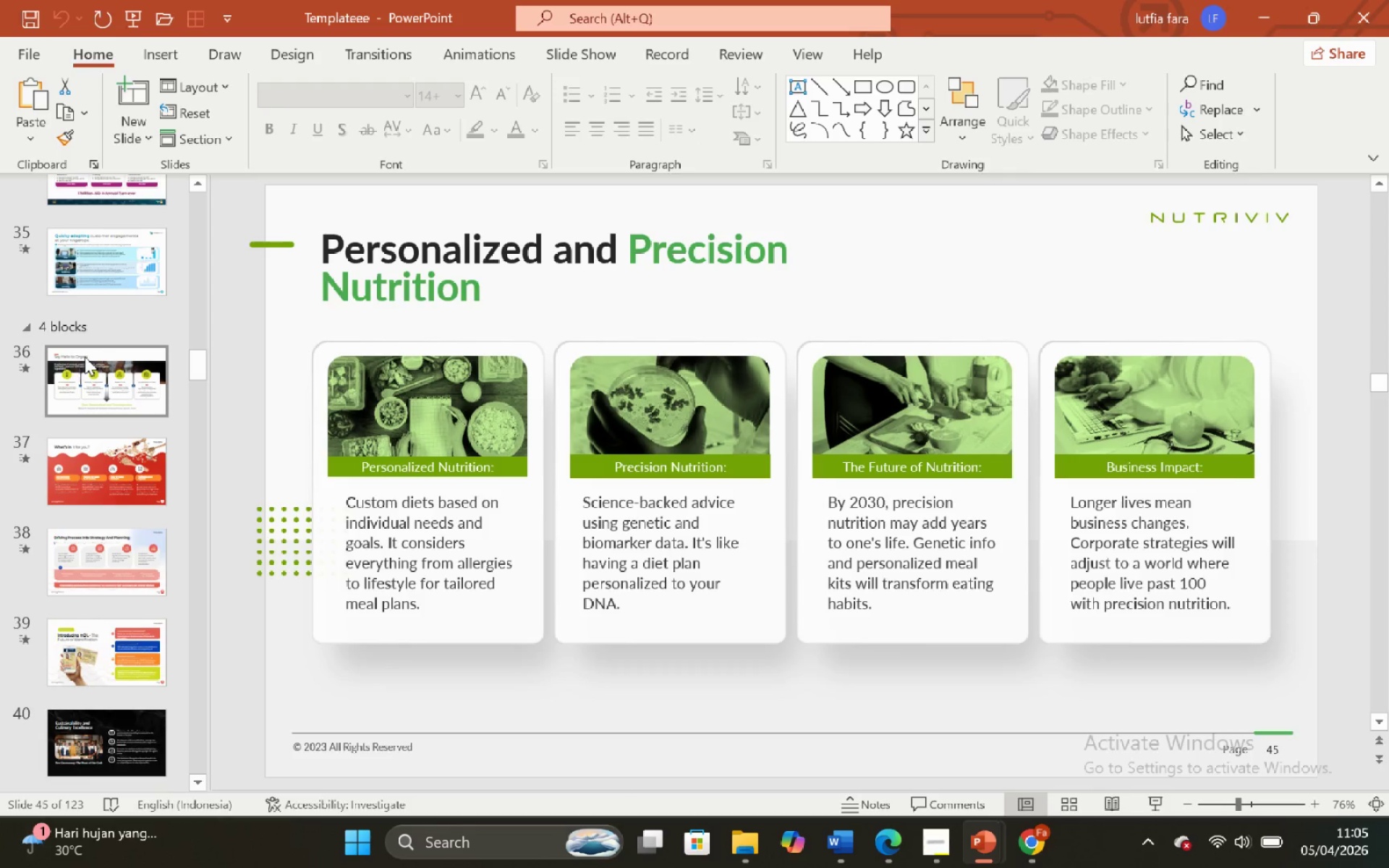 
left_click([84, 359])
 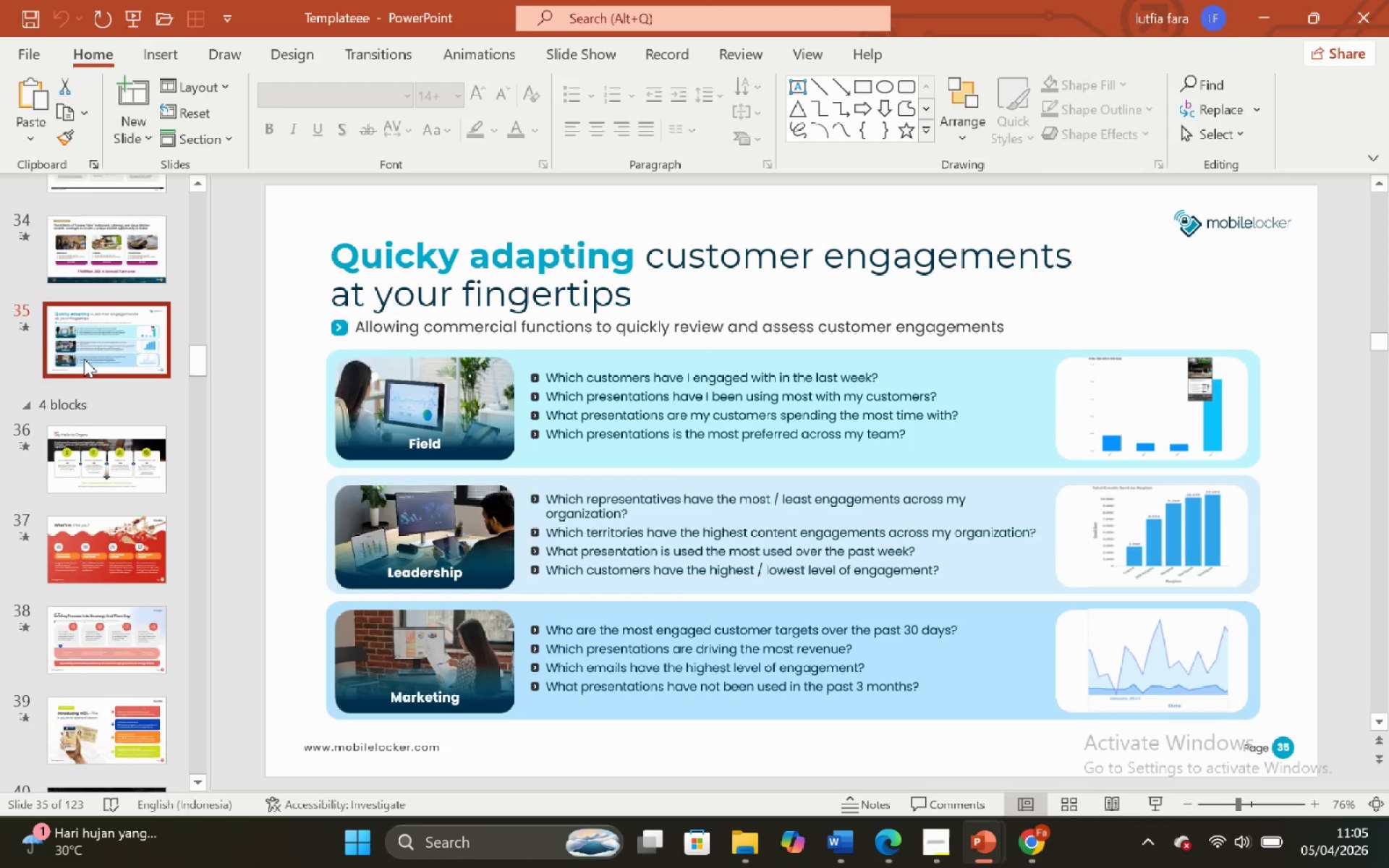 
scroll: coordinate [82, 361], scroll_direction: up, amount: 26.0
 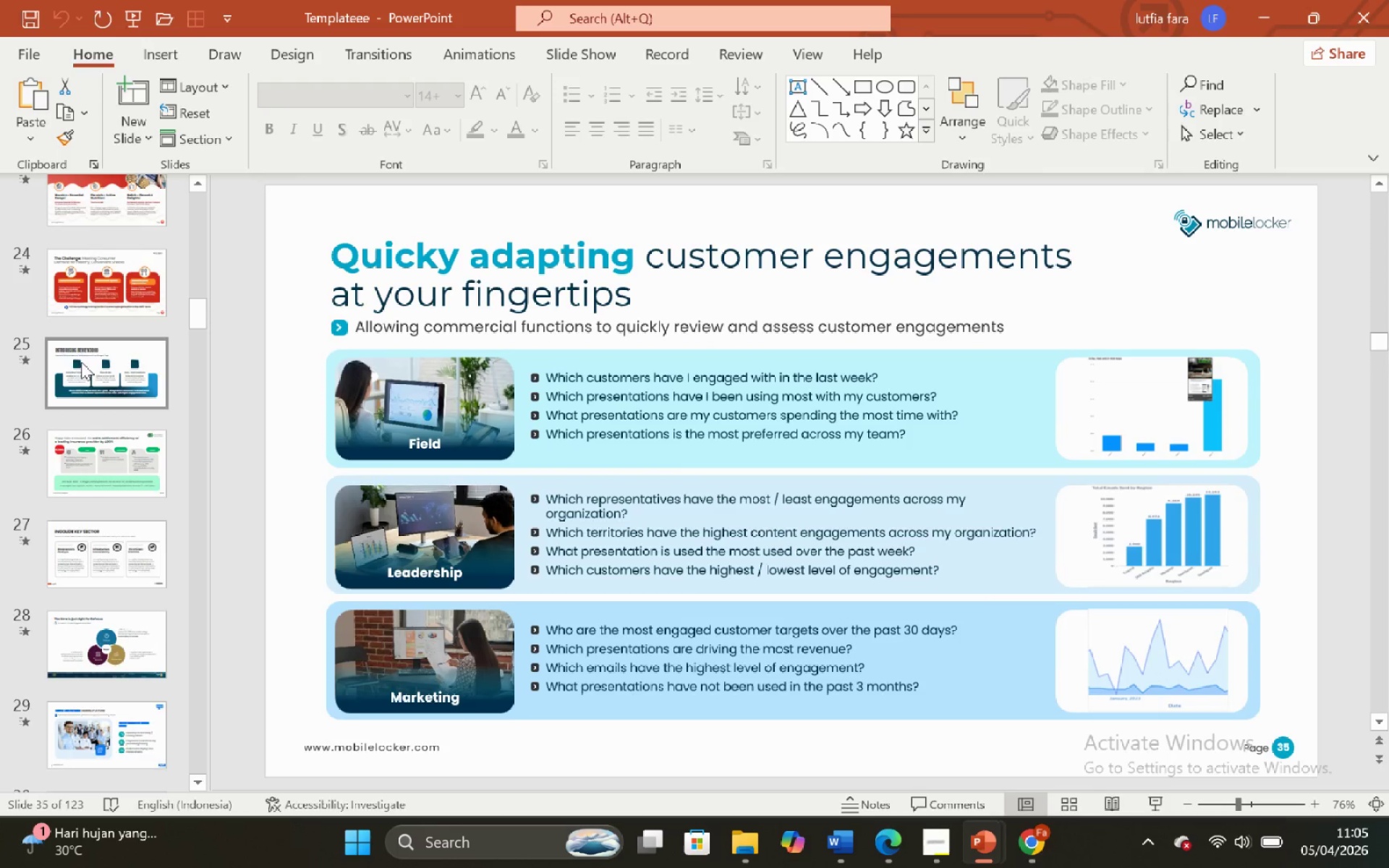 
left_click([76, 367])
 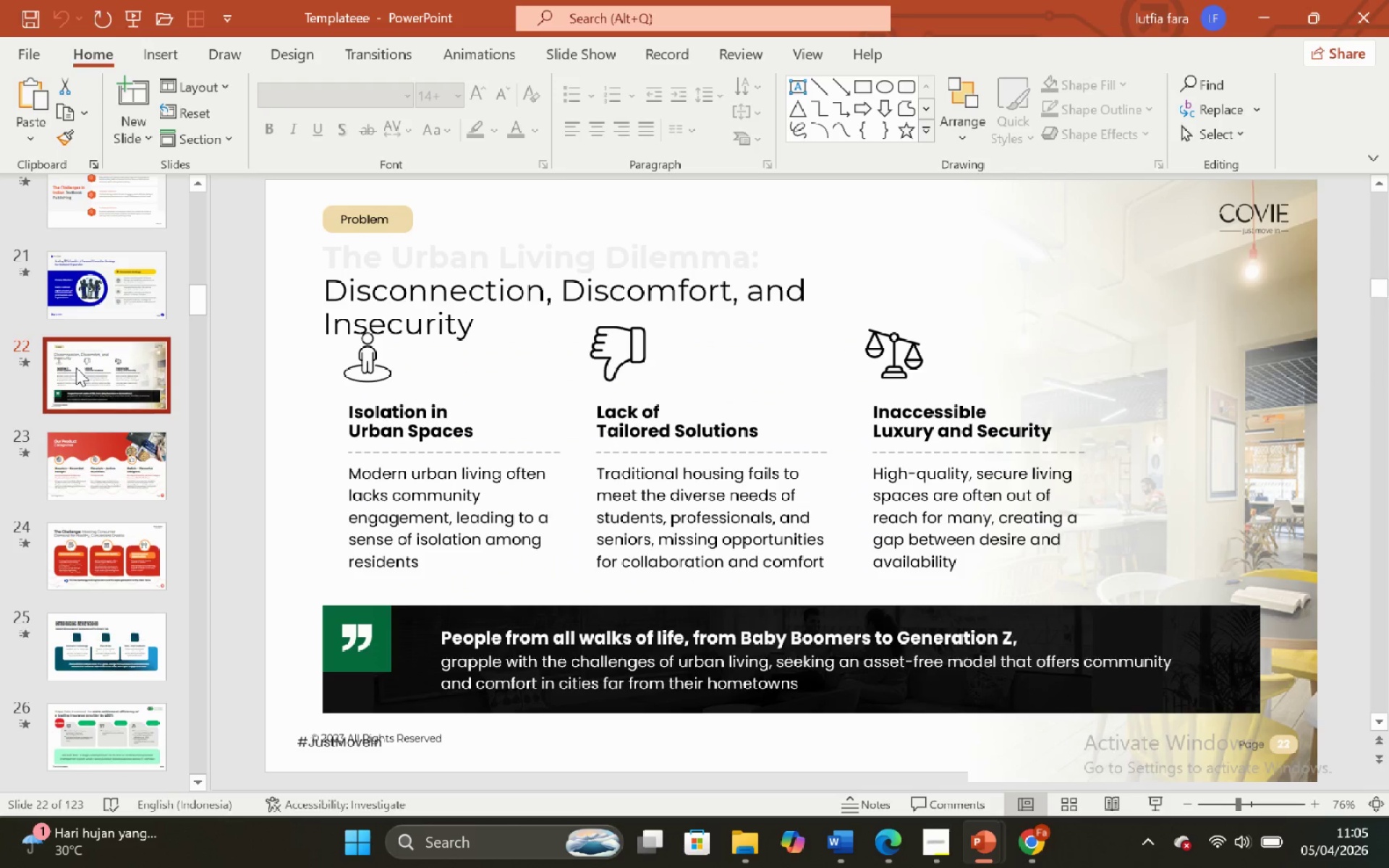 
scroll: coordinate [77, 365], scroll_direction: up, amount: 7.0
 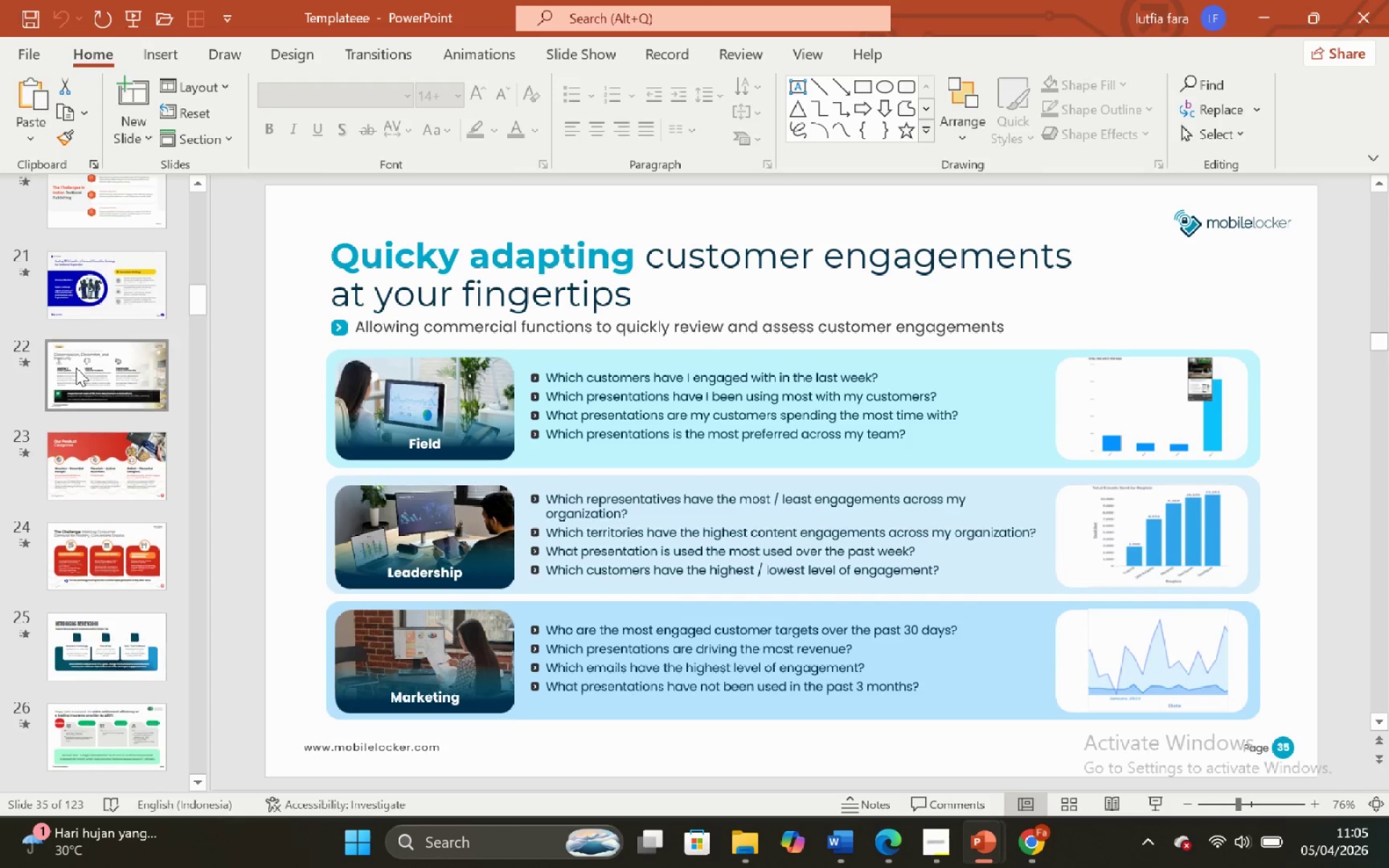 
left_click([72, 371])
 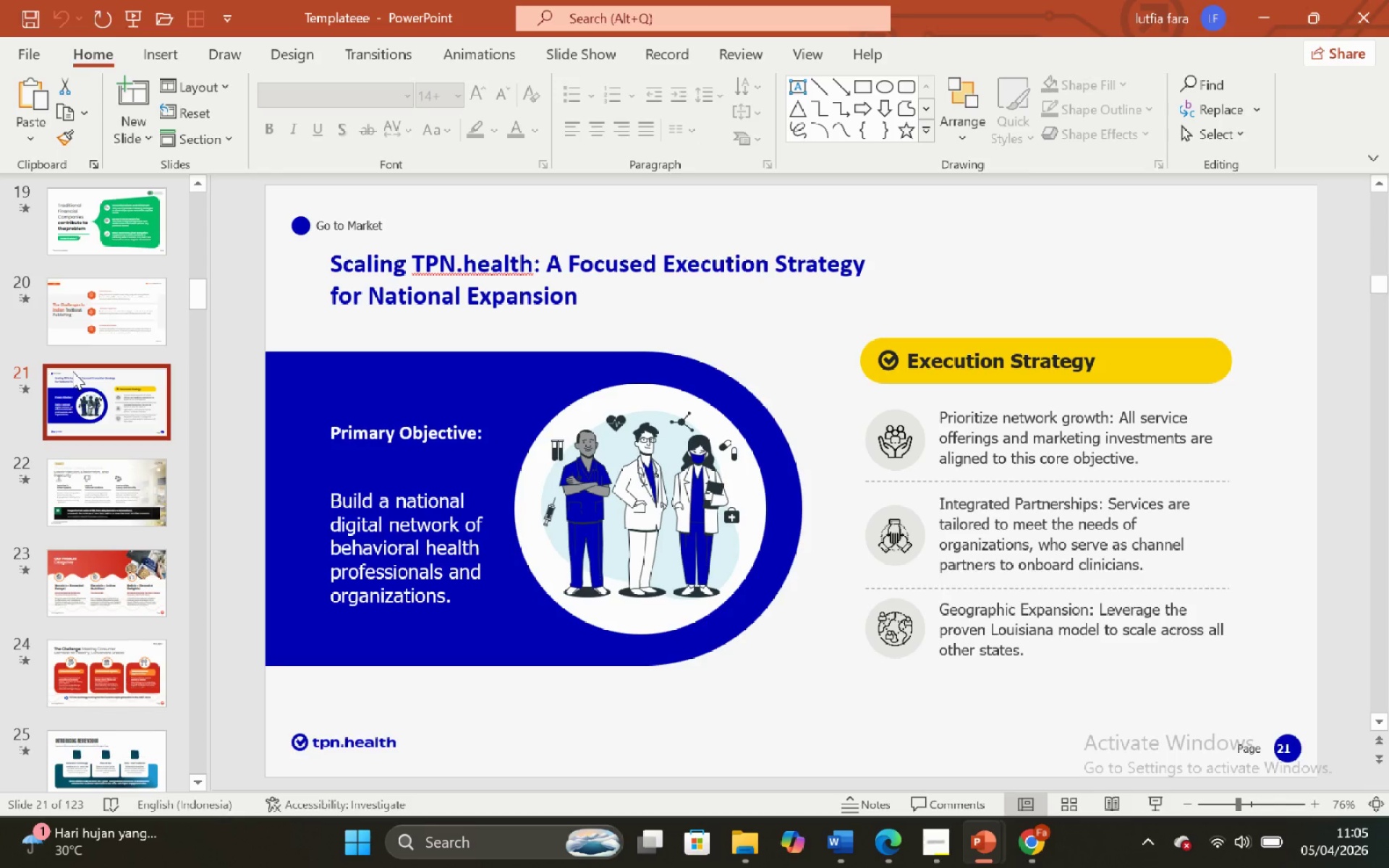 
scroll: coordinate [69, 375], scroll_direction: up, amount: 17.0
 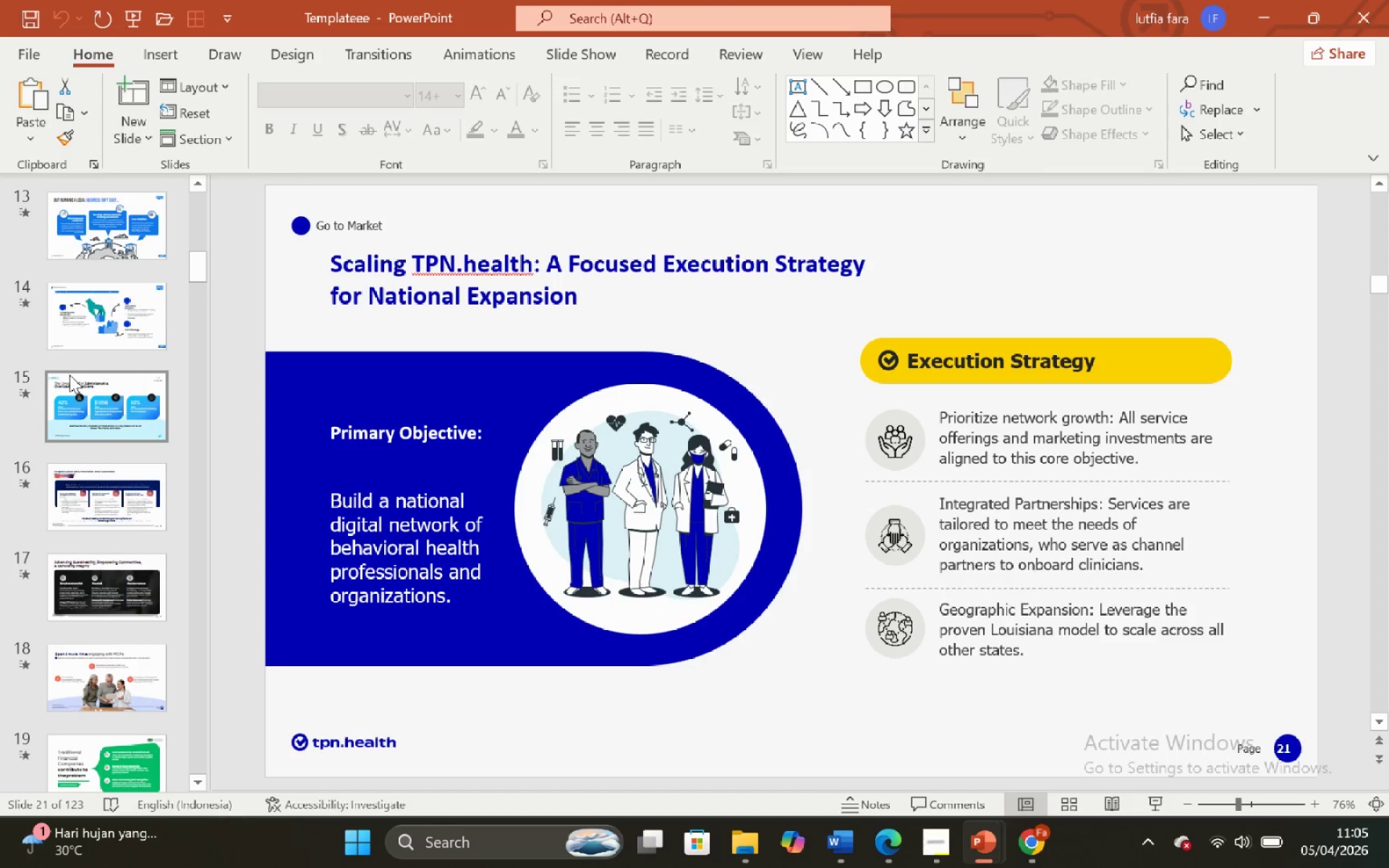 
left_click([68, 377])
 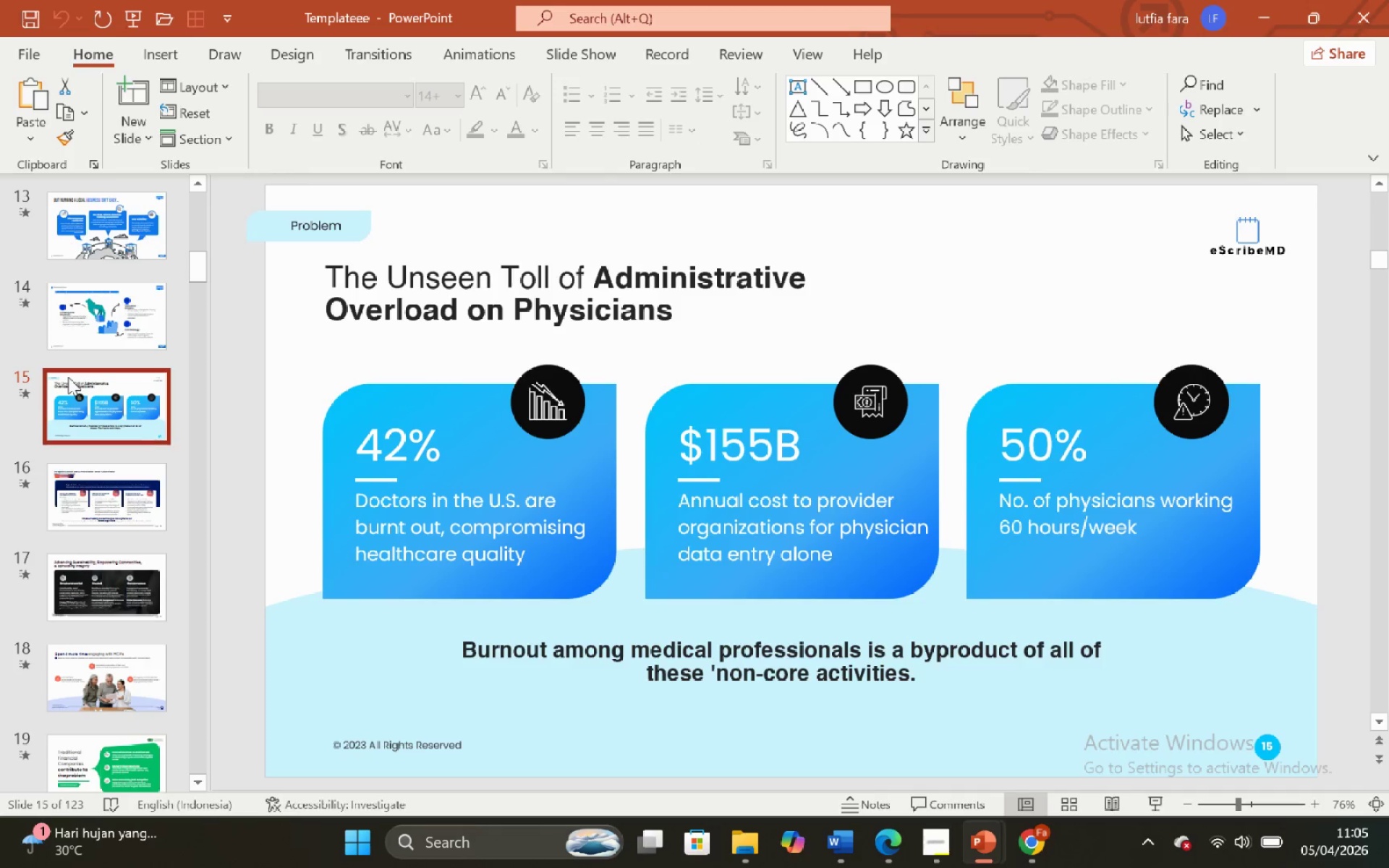 
scroll: coordinate [68, 377], scroll_direction: up, amount: 5.0
 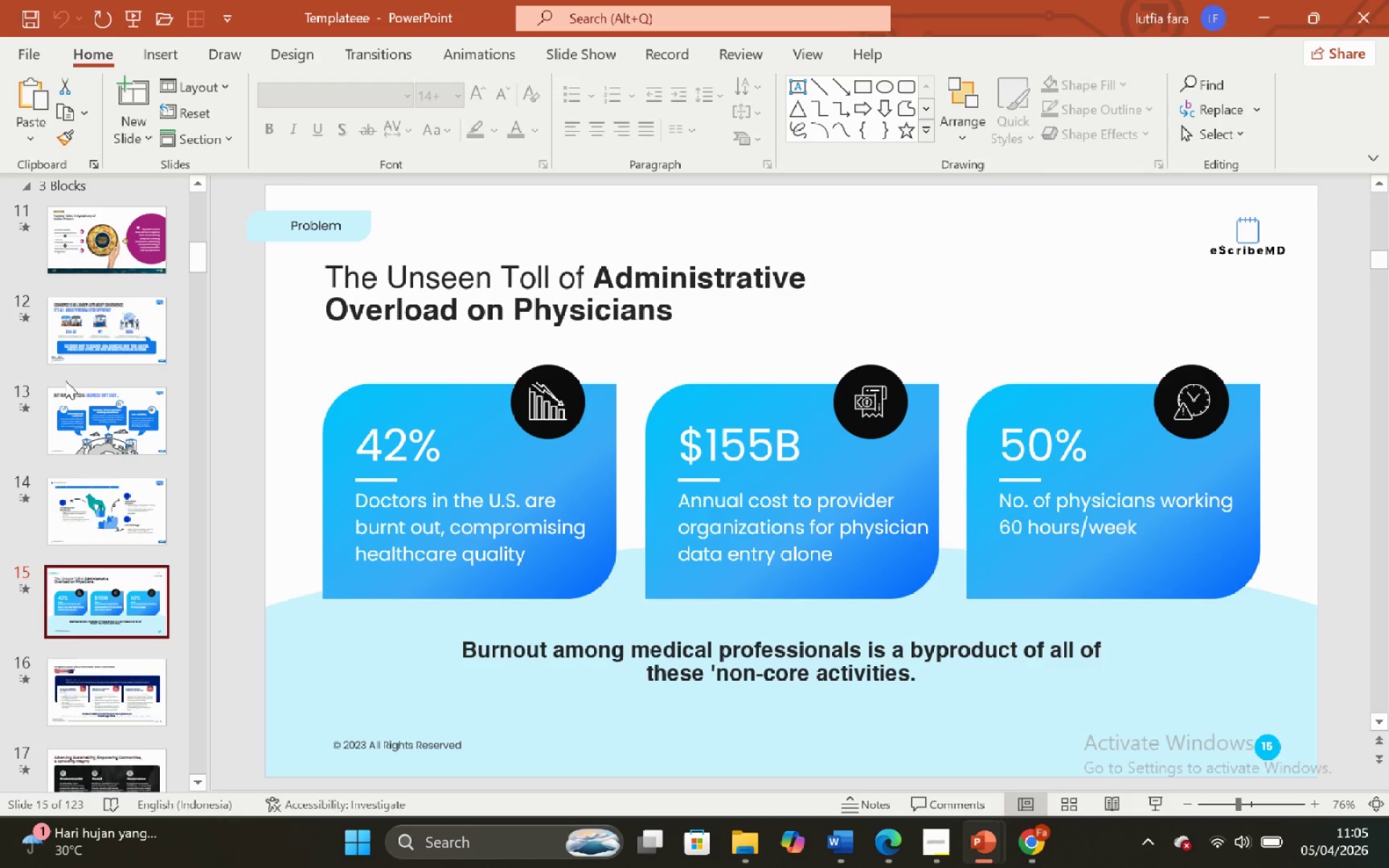 
left_click([65, 380])
 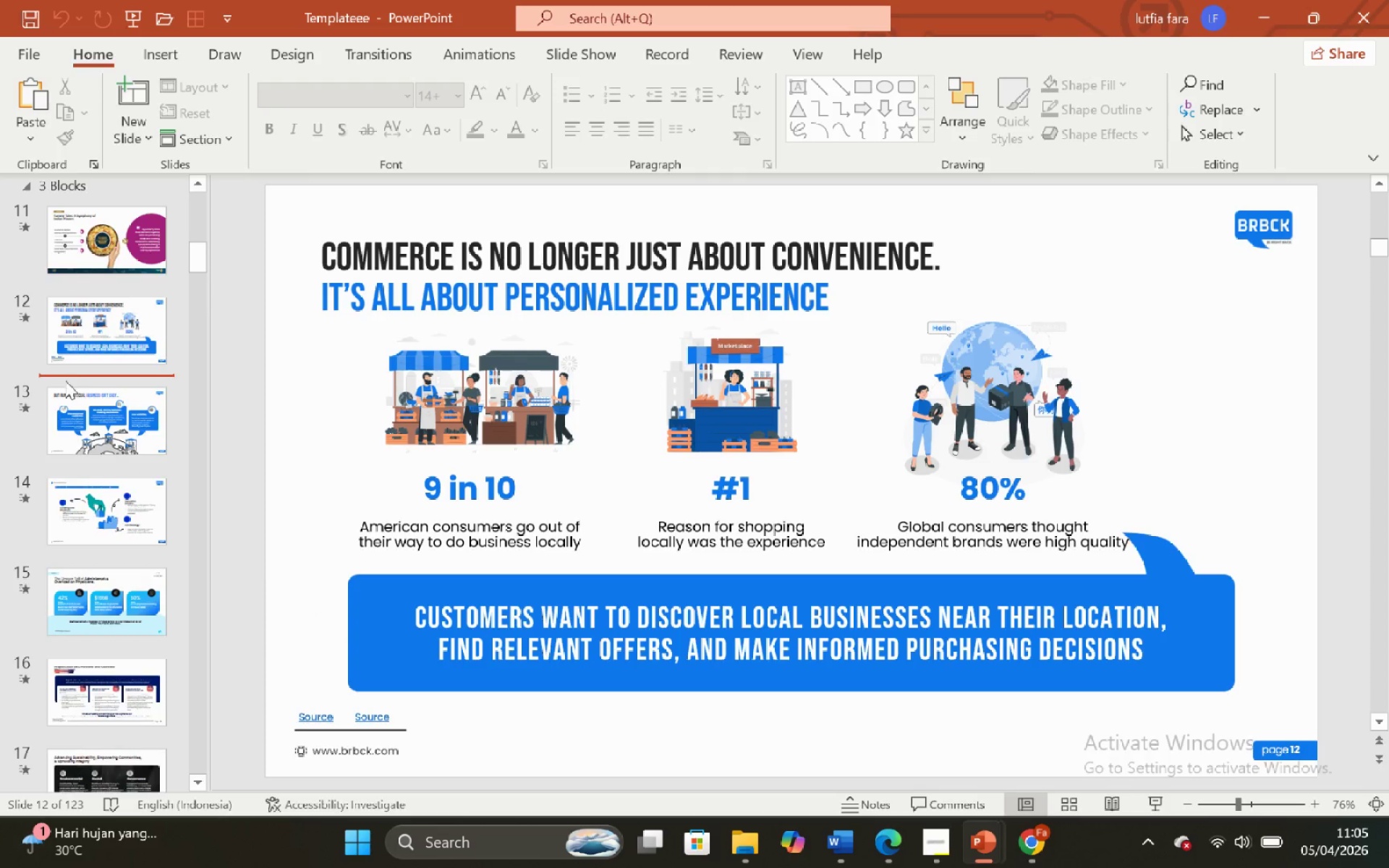 
scroll: coordinate [66, 380], scroll_direction: up, amount: 25.0
 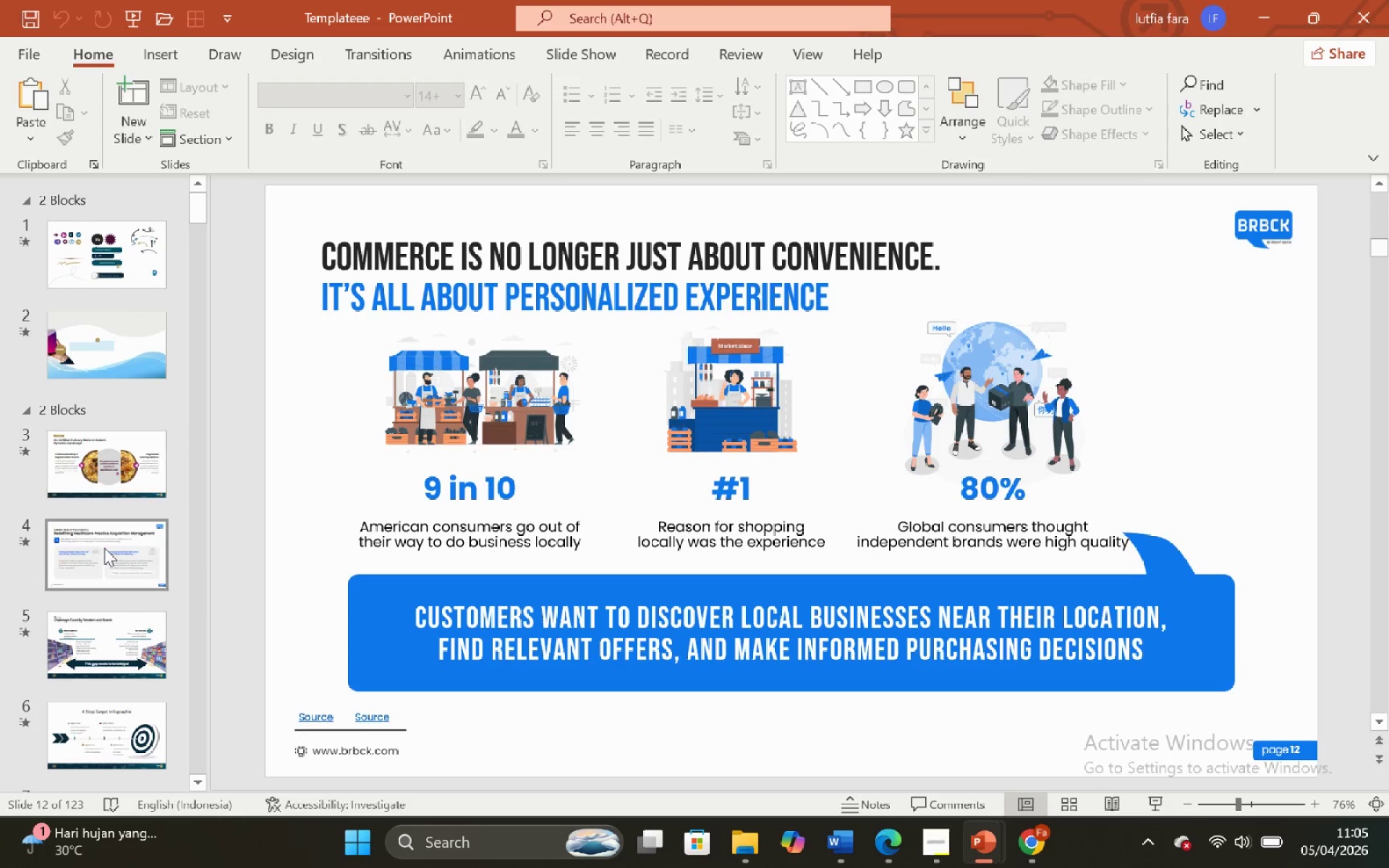 
left_click([127, 570])
 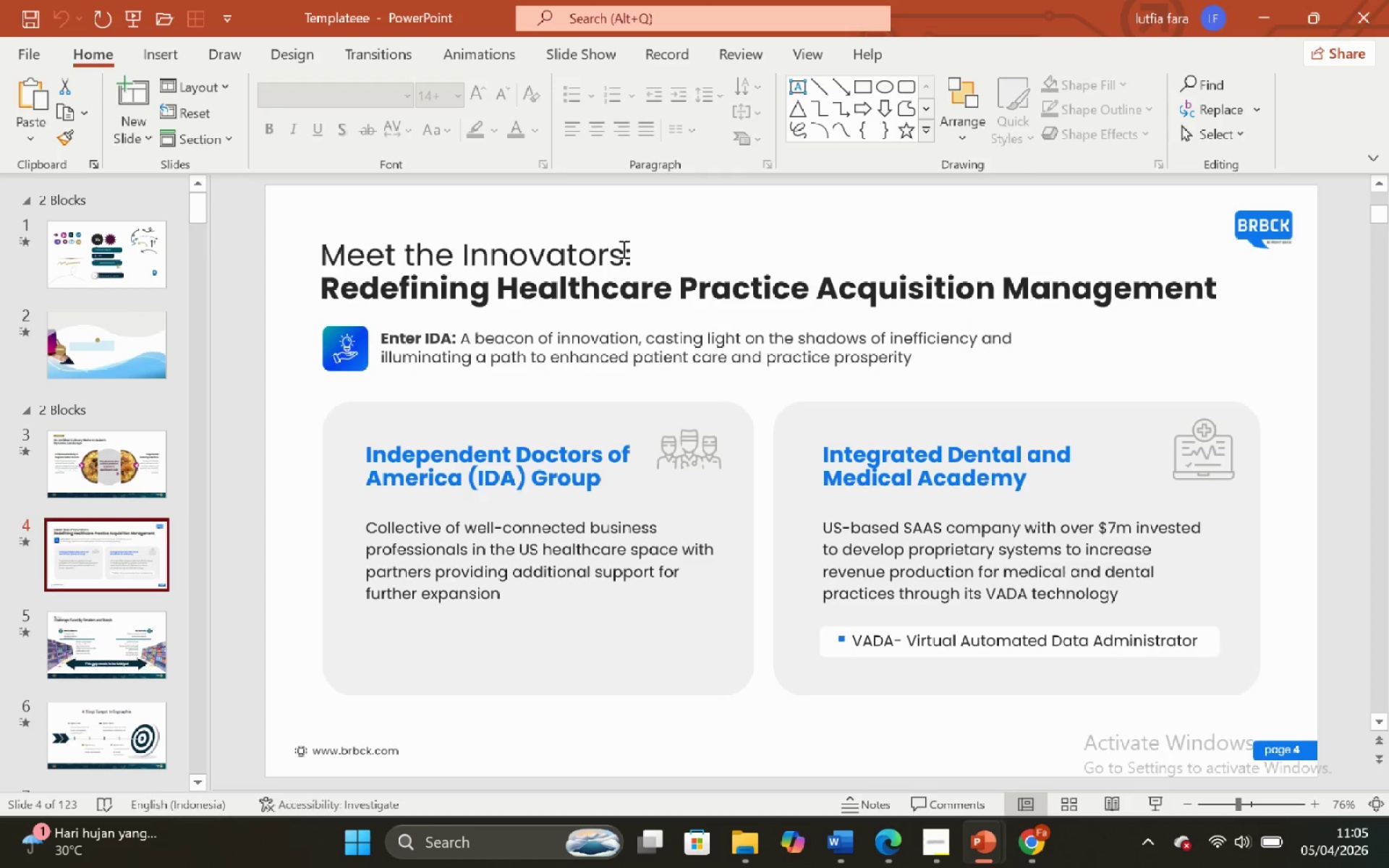 
left_click([691, 233])
 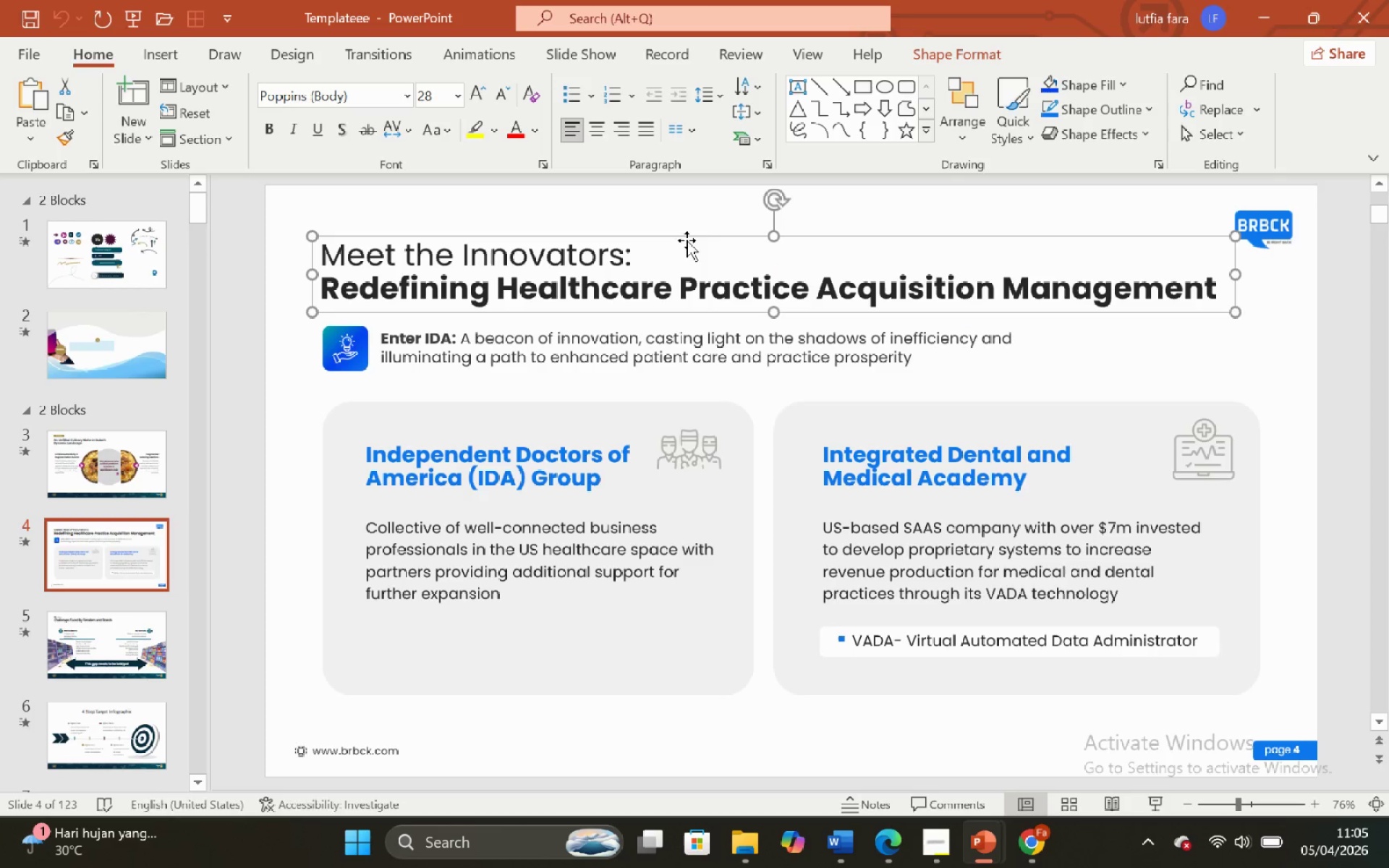 
key(Control+C)
 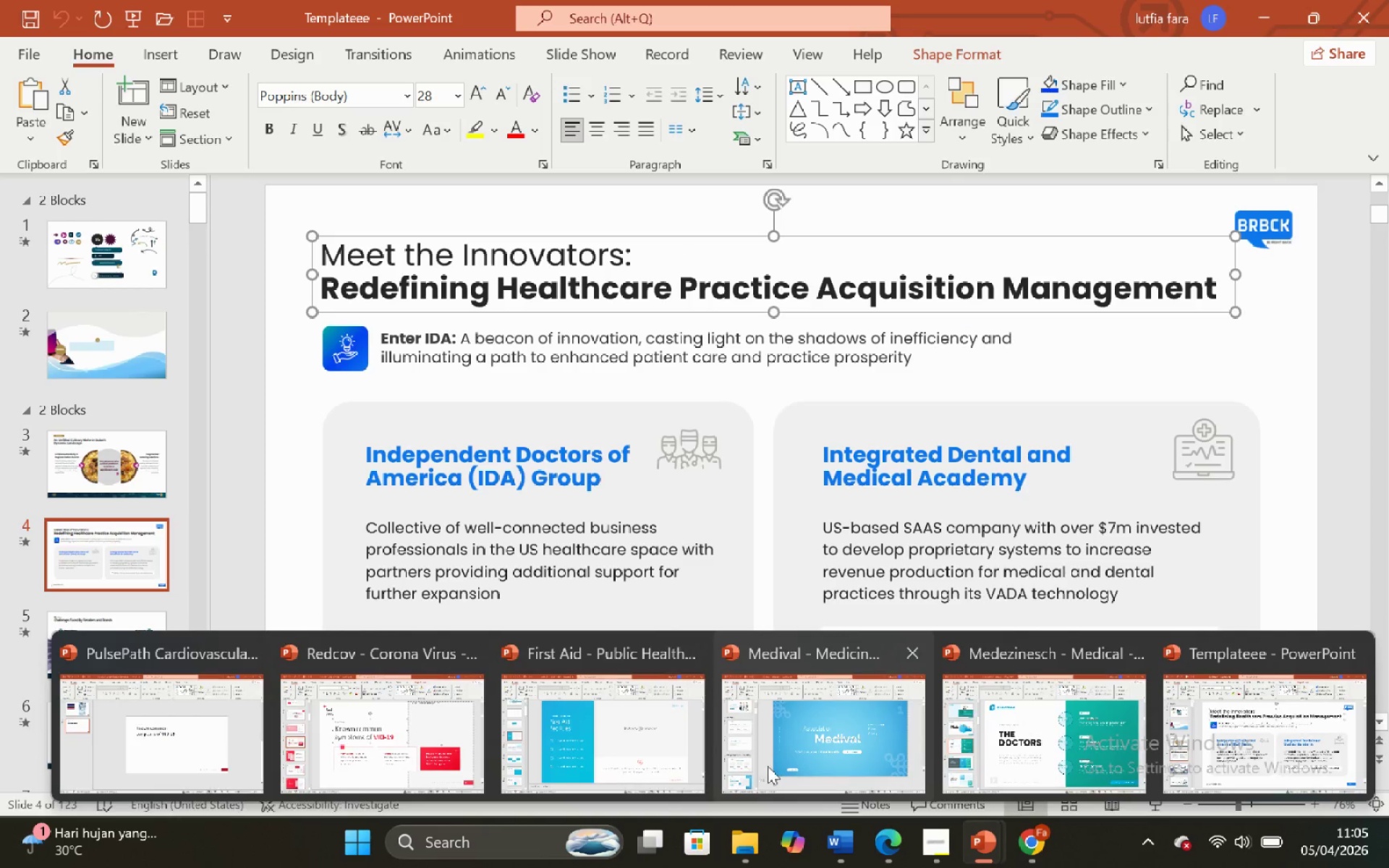 
left_click([211, 754])
 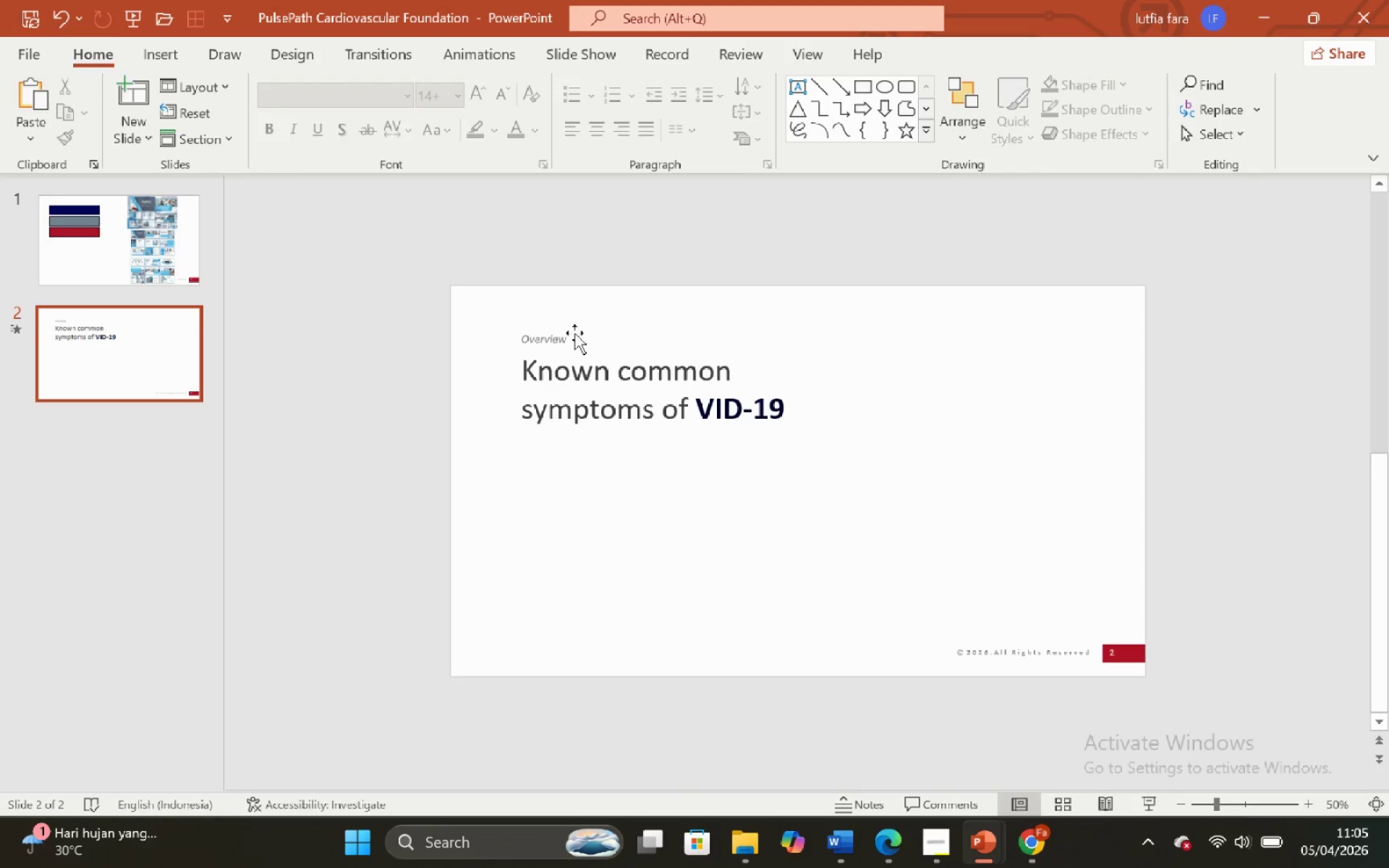 
left_click([576, 337])
 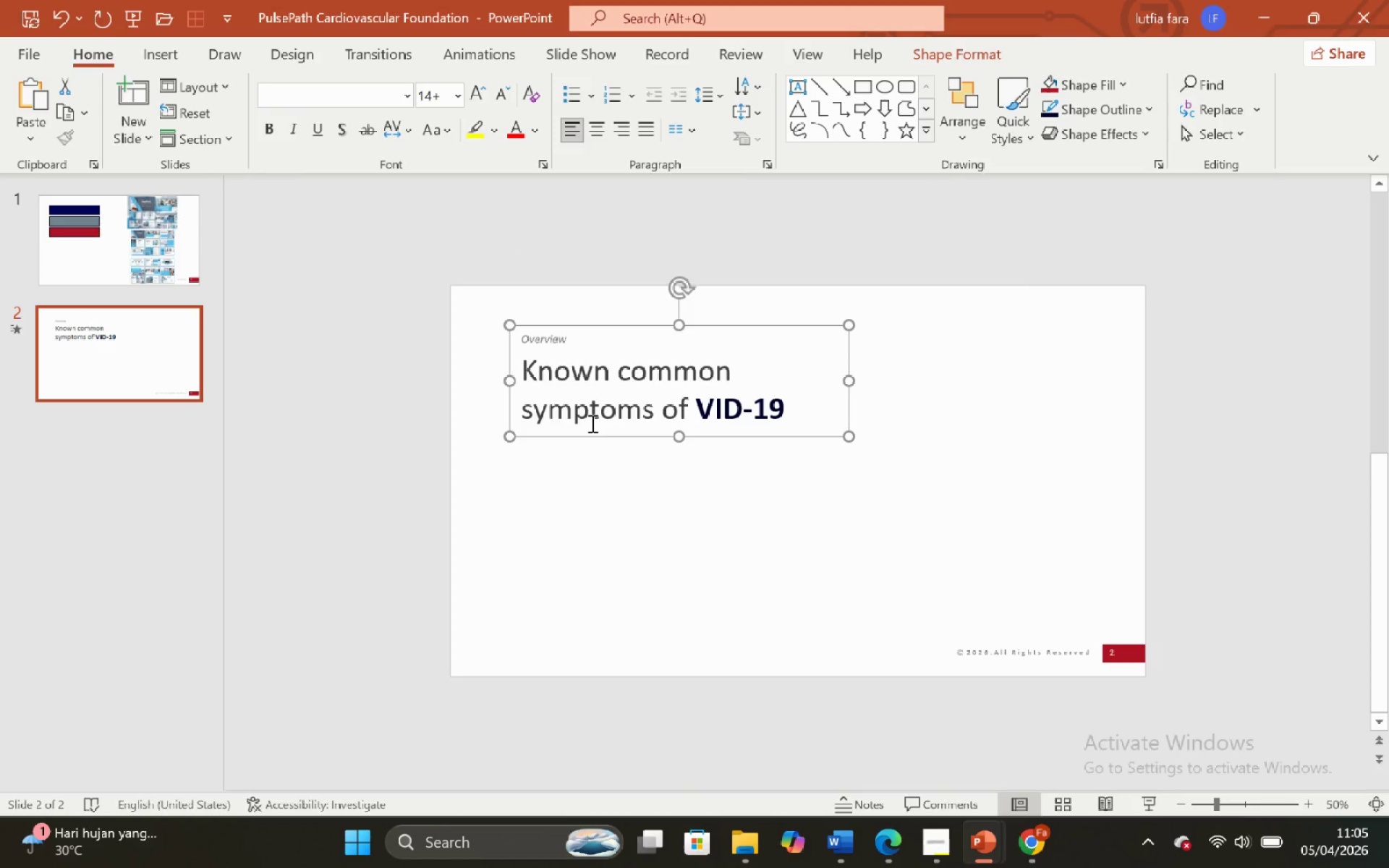 
key(Backspace)
 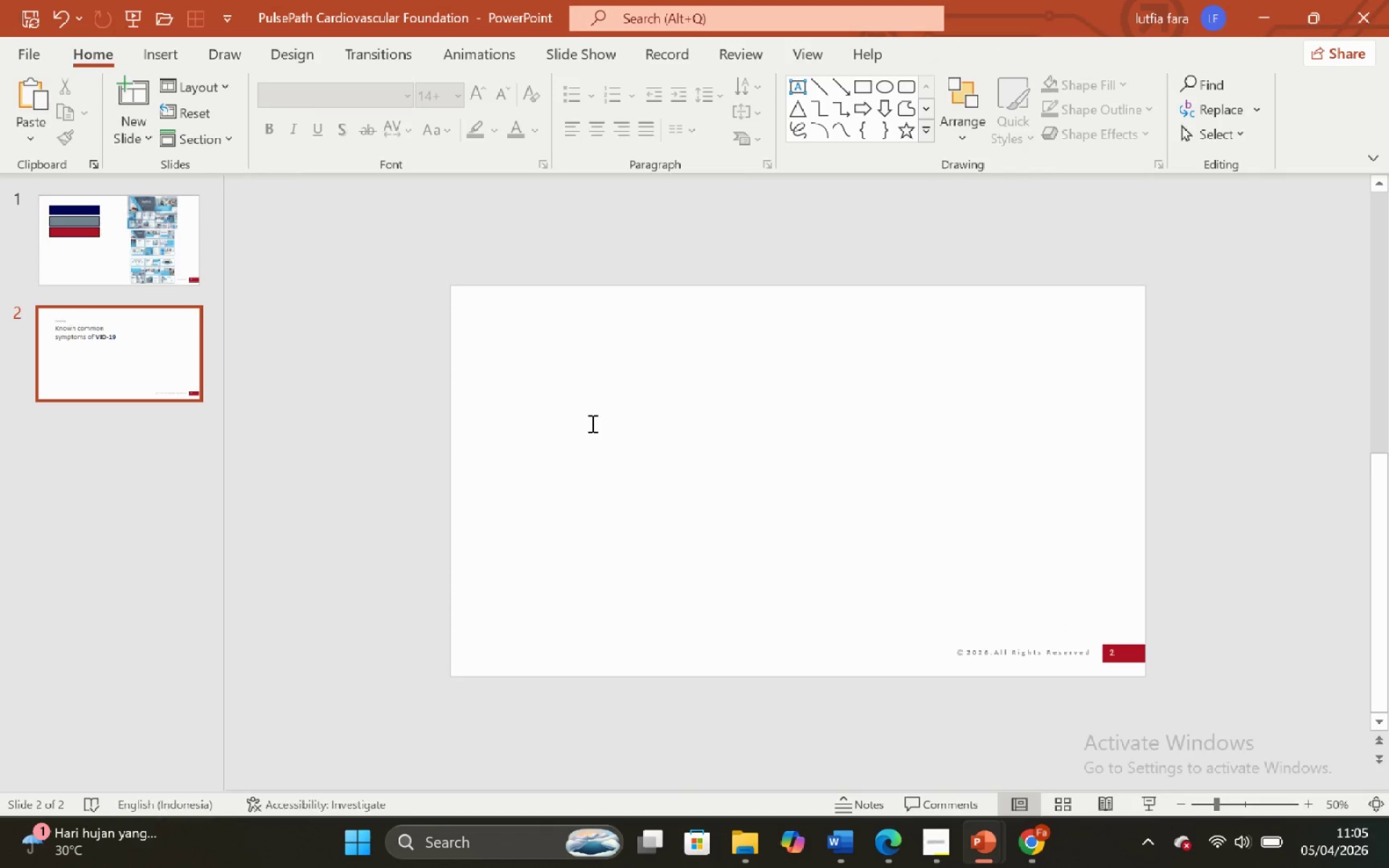 
key(Control+V)
 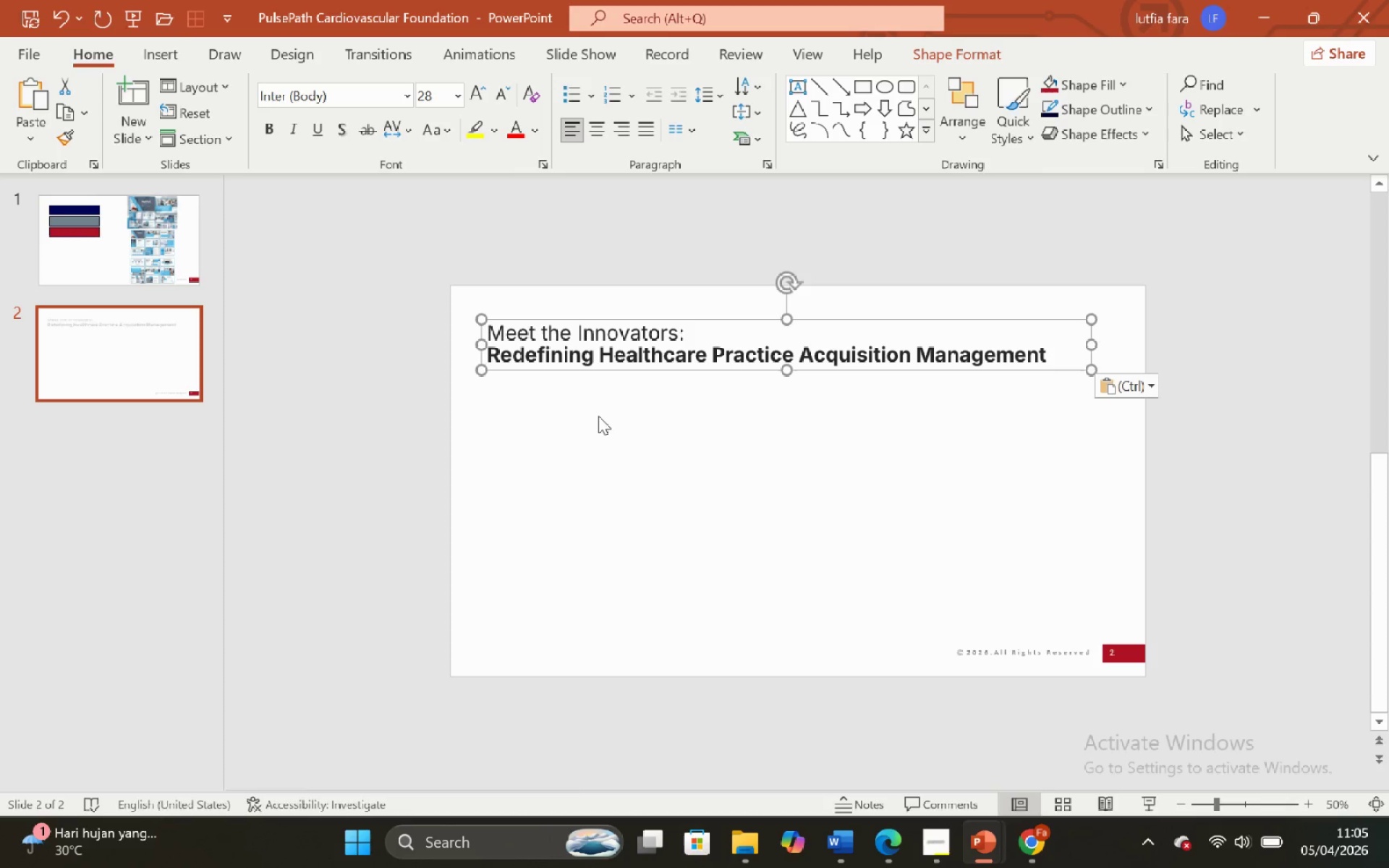 
left_click([601, 416])
 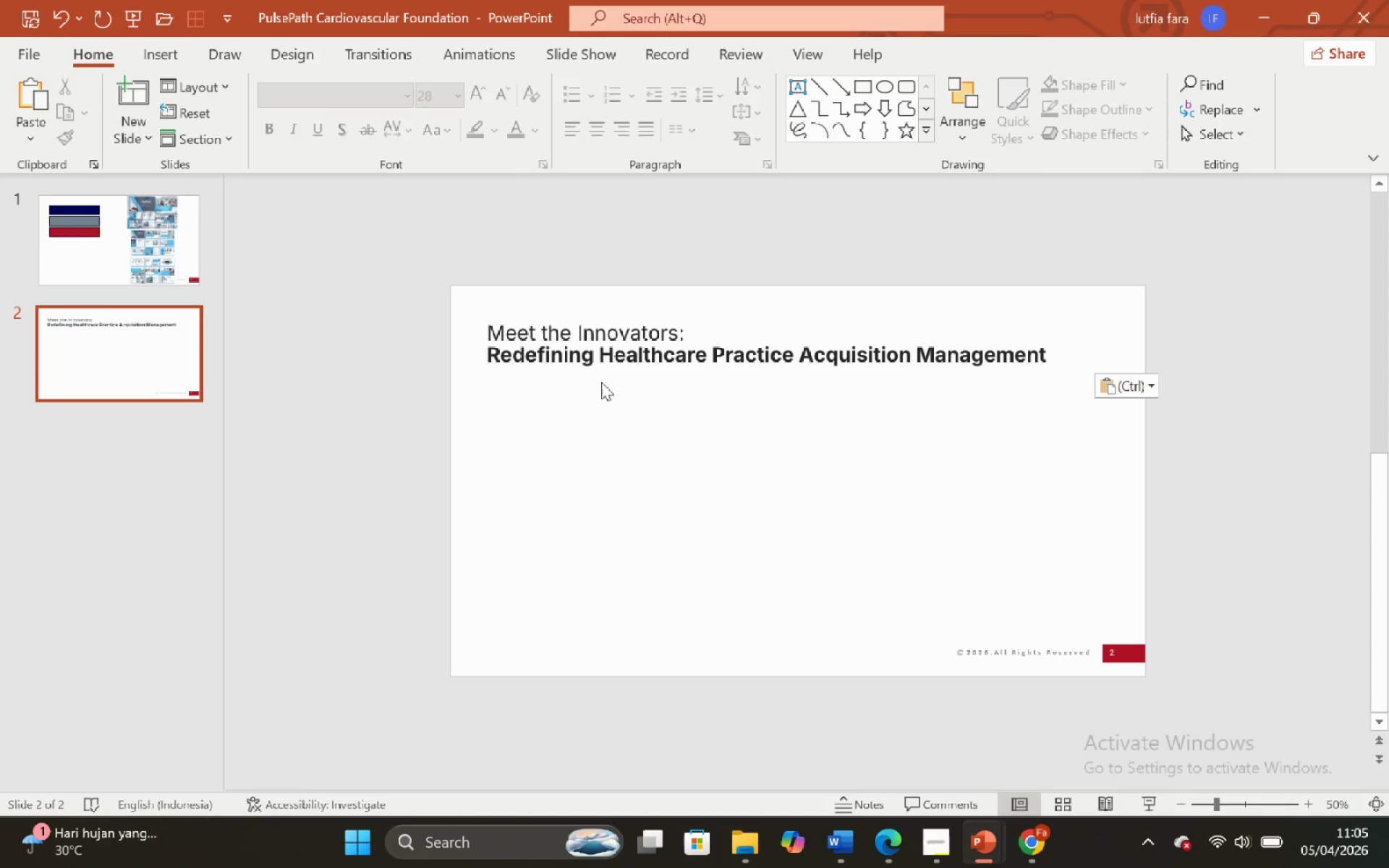 
key(Control+Z)
 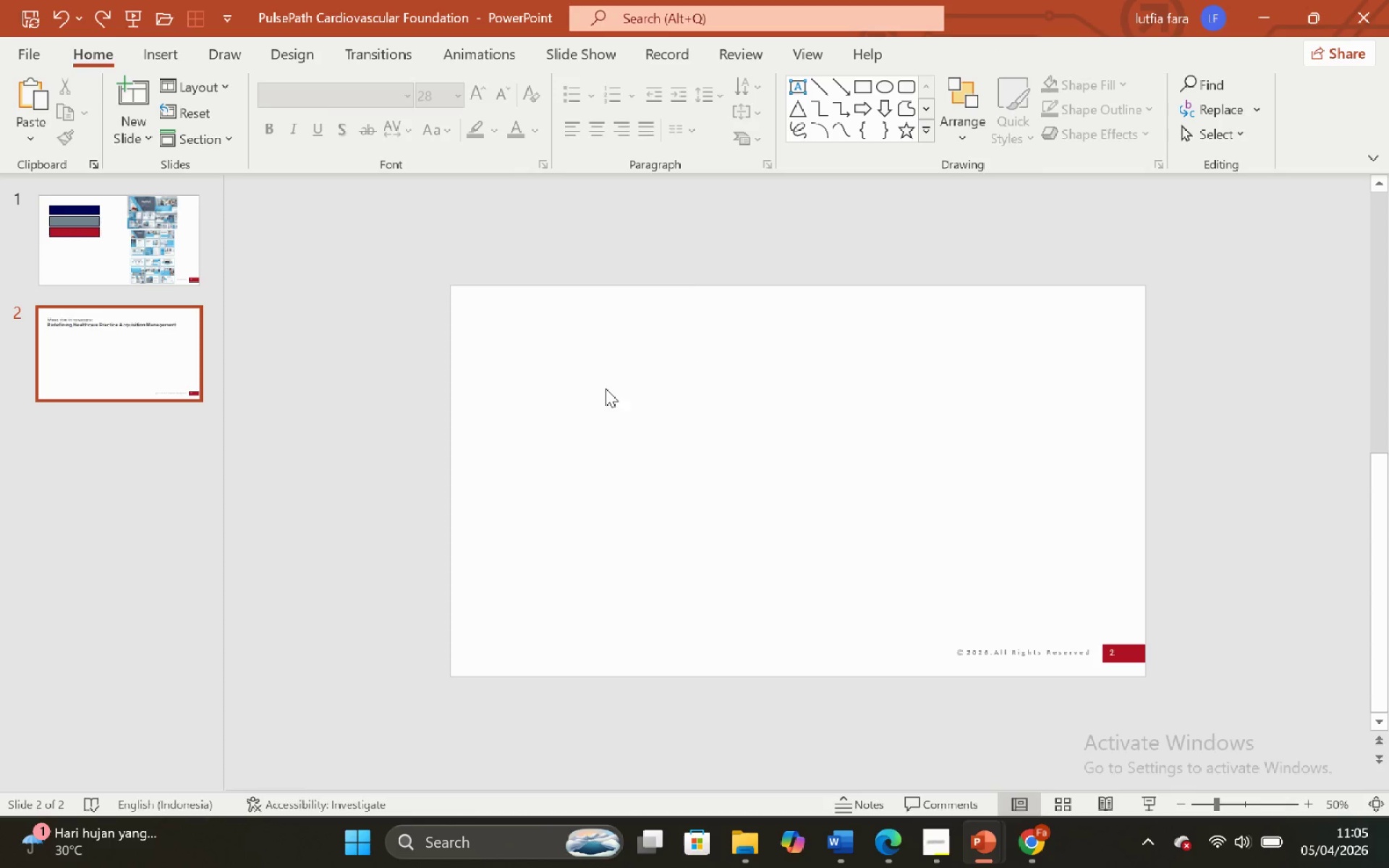 
key(Control+Z)
 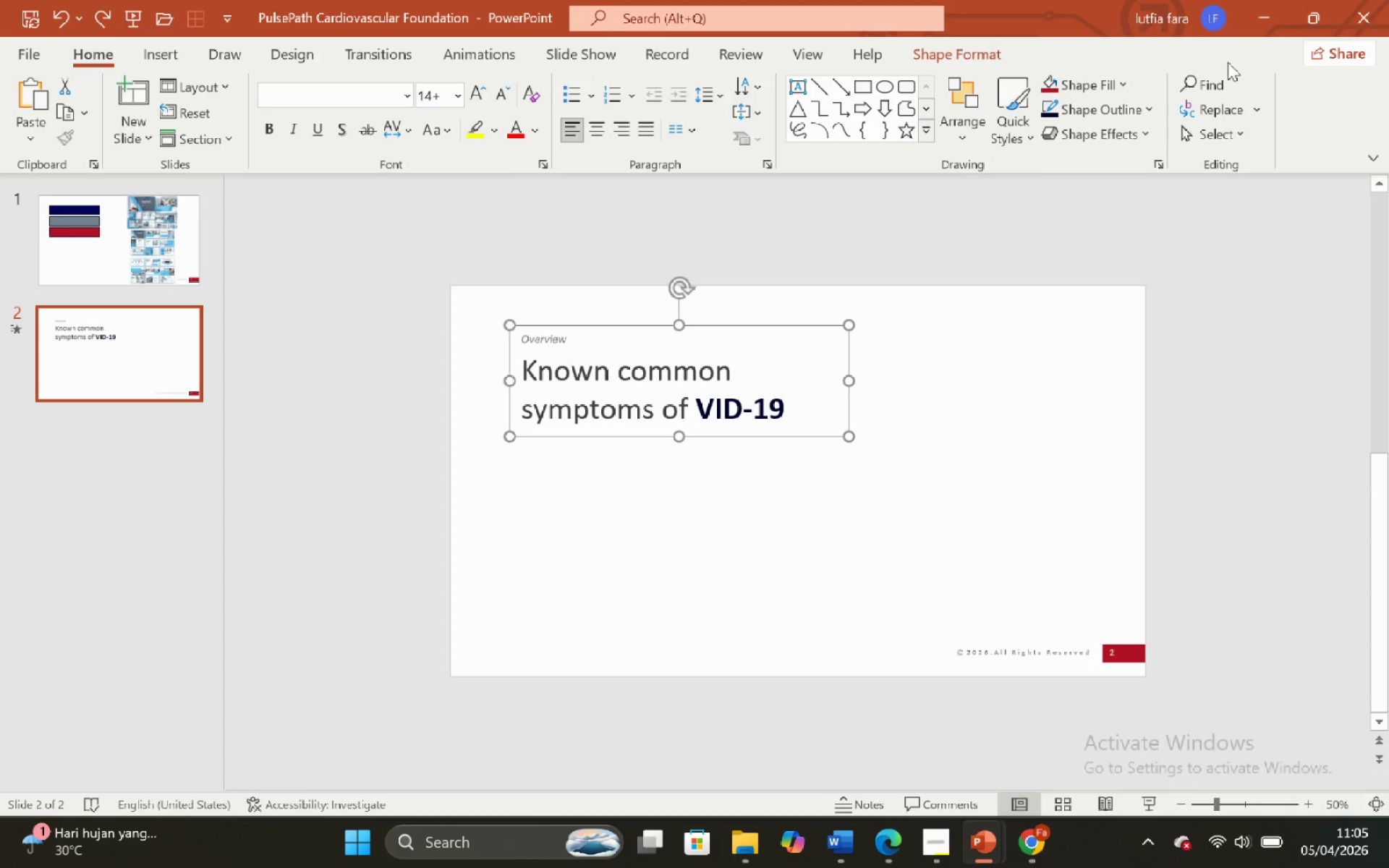 
left_click([1229, 67])
 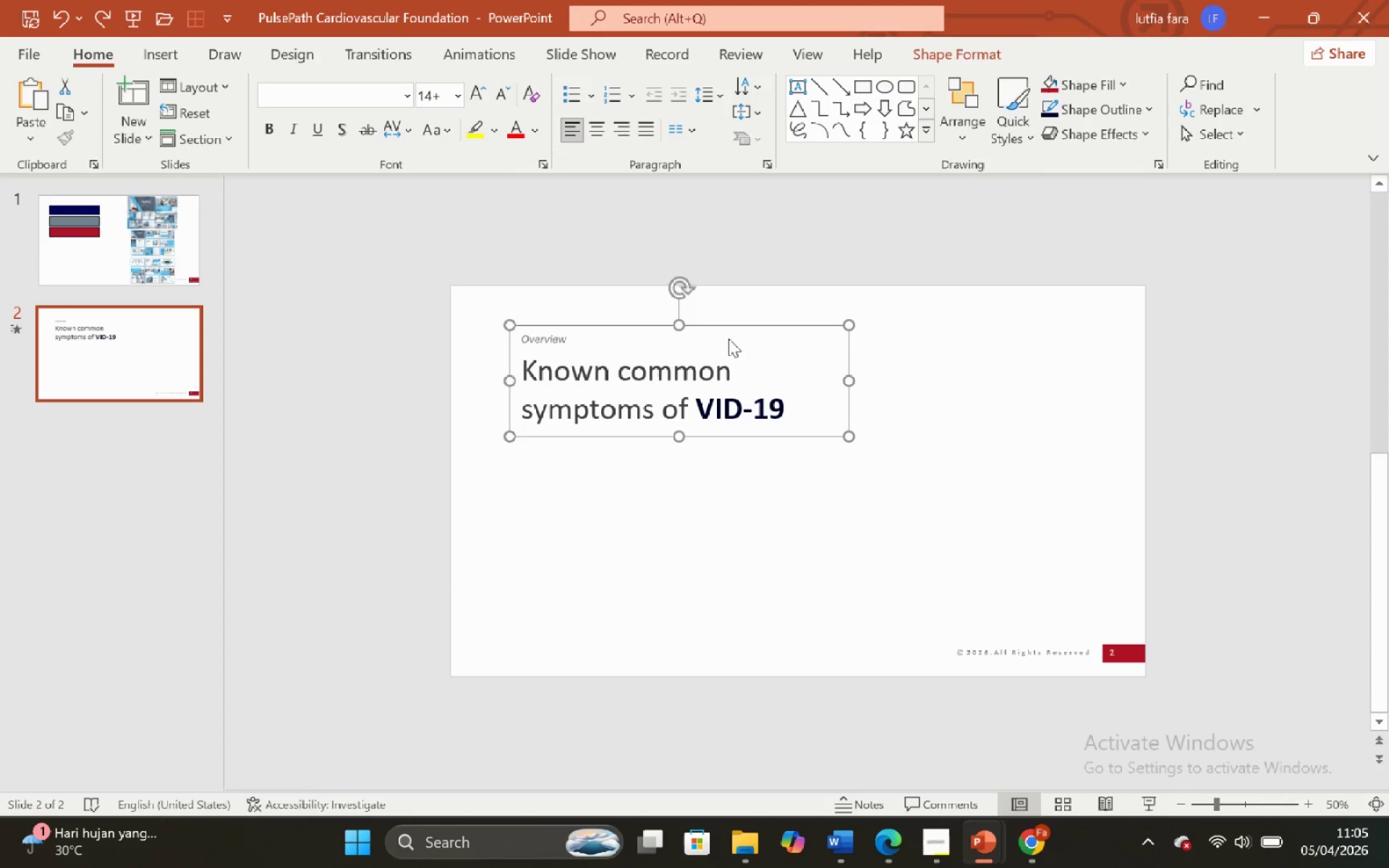 
left_click_drag(start_coordinate=[725, 323], to_coordinate=[734, 493])
 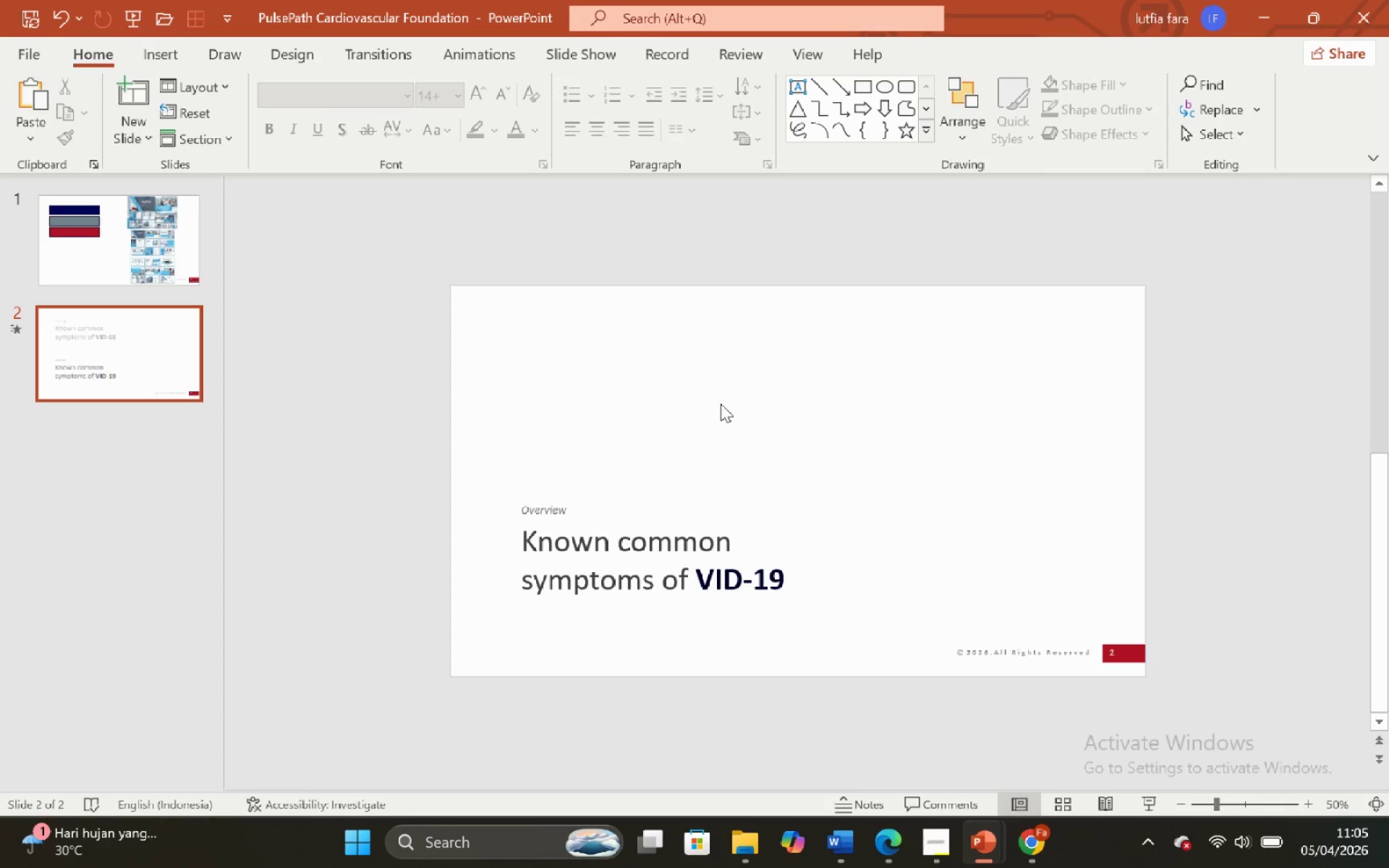 
hold_key(key=ShiftLeft, duration=0.47)
 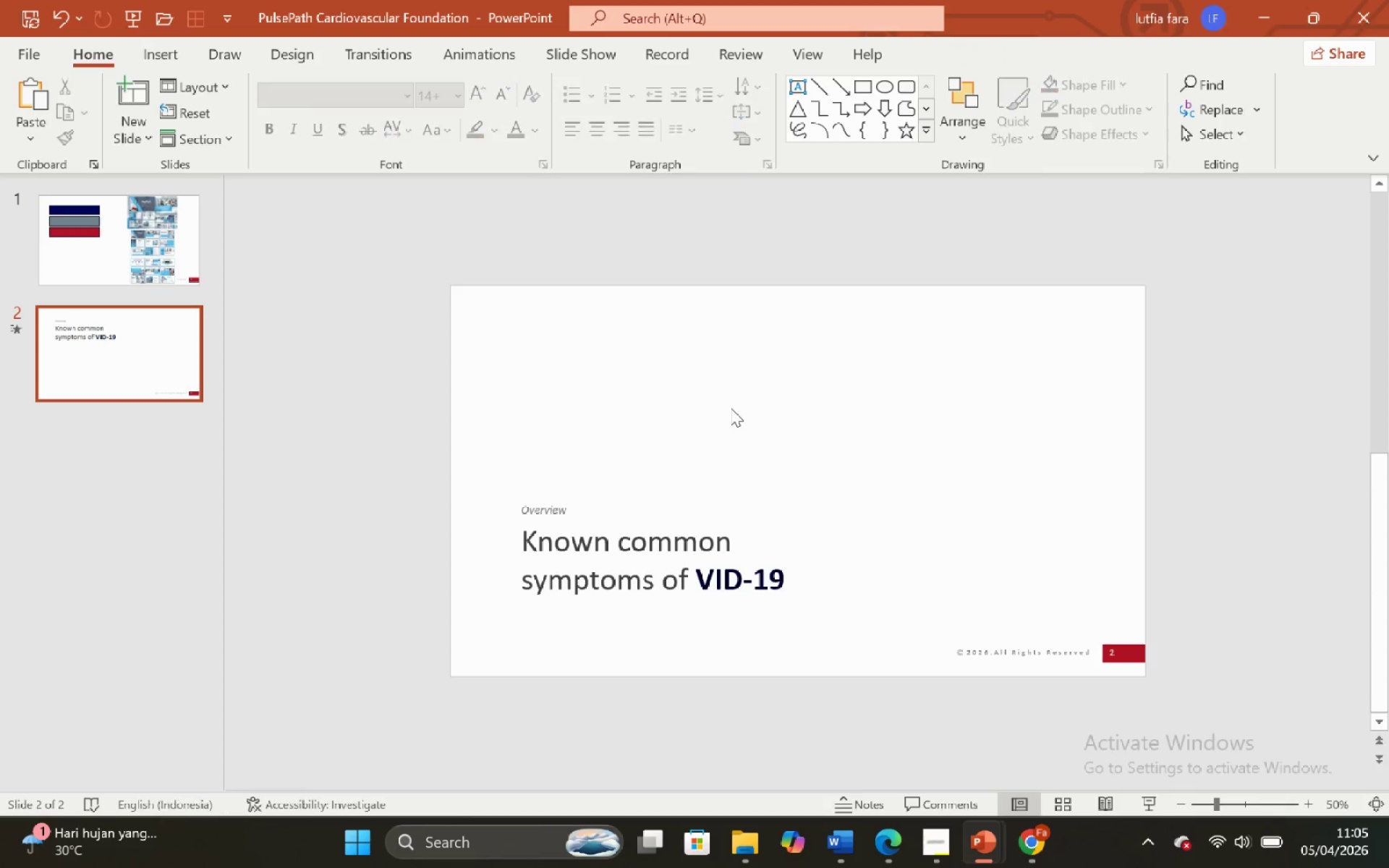 
key(Control+V)
 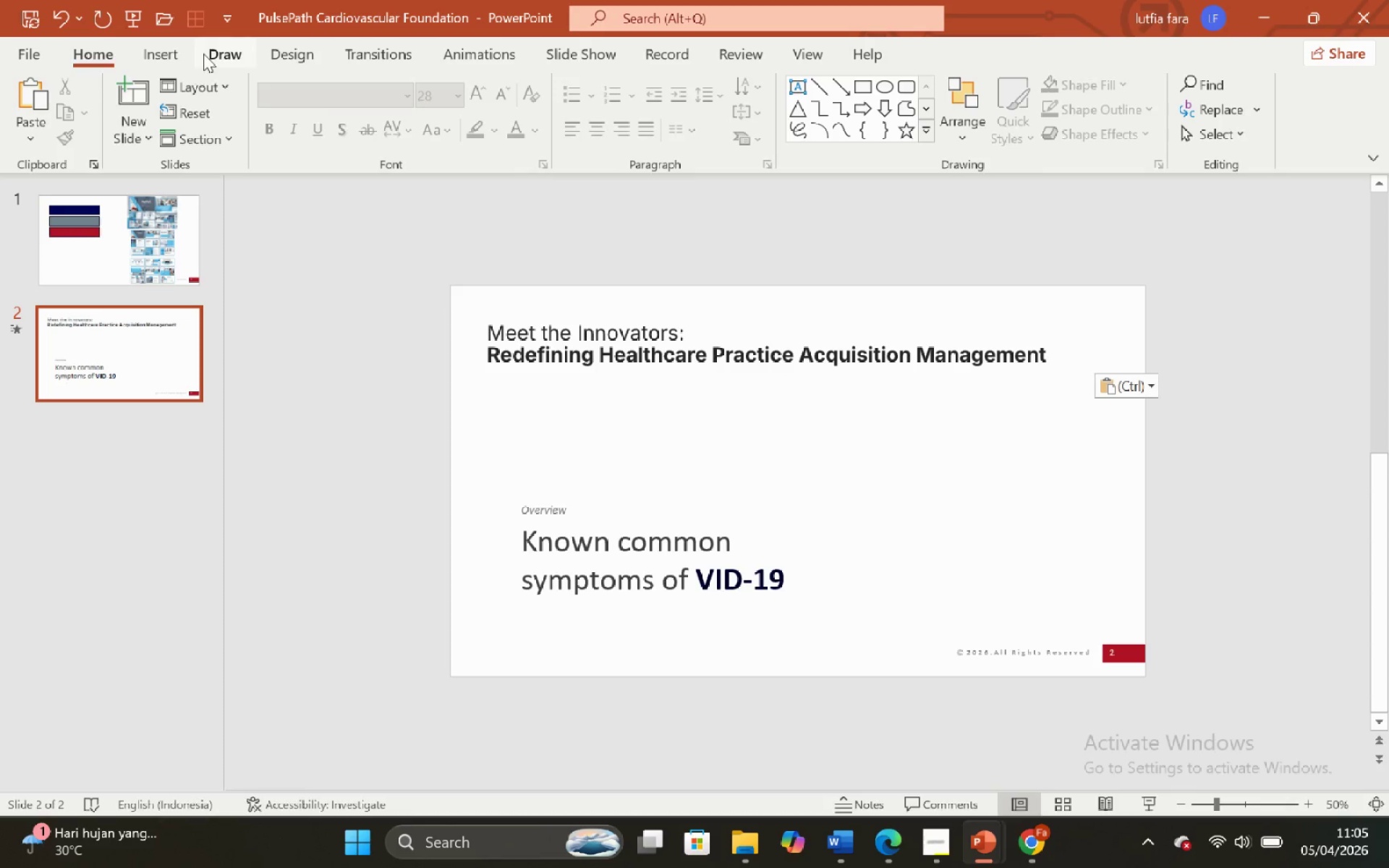 
left_click([167, 62])
 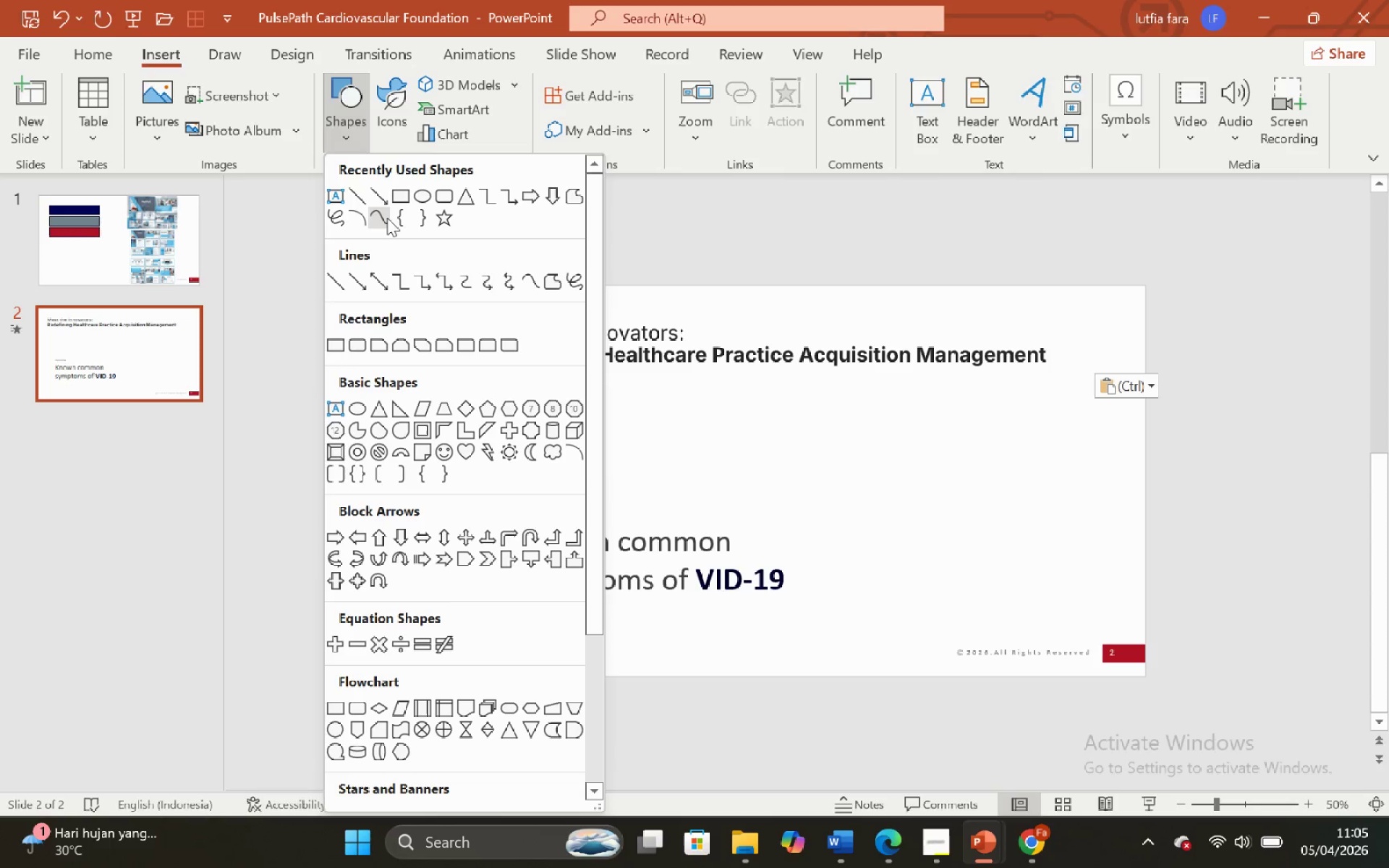 
left_click([403, 192])
 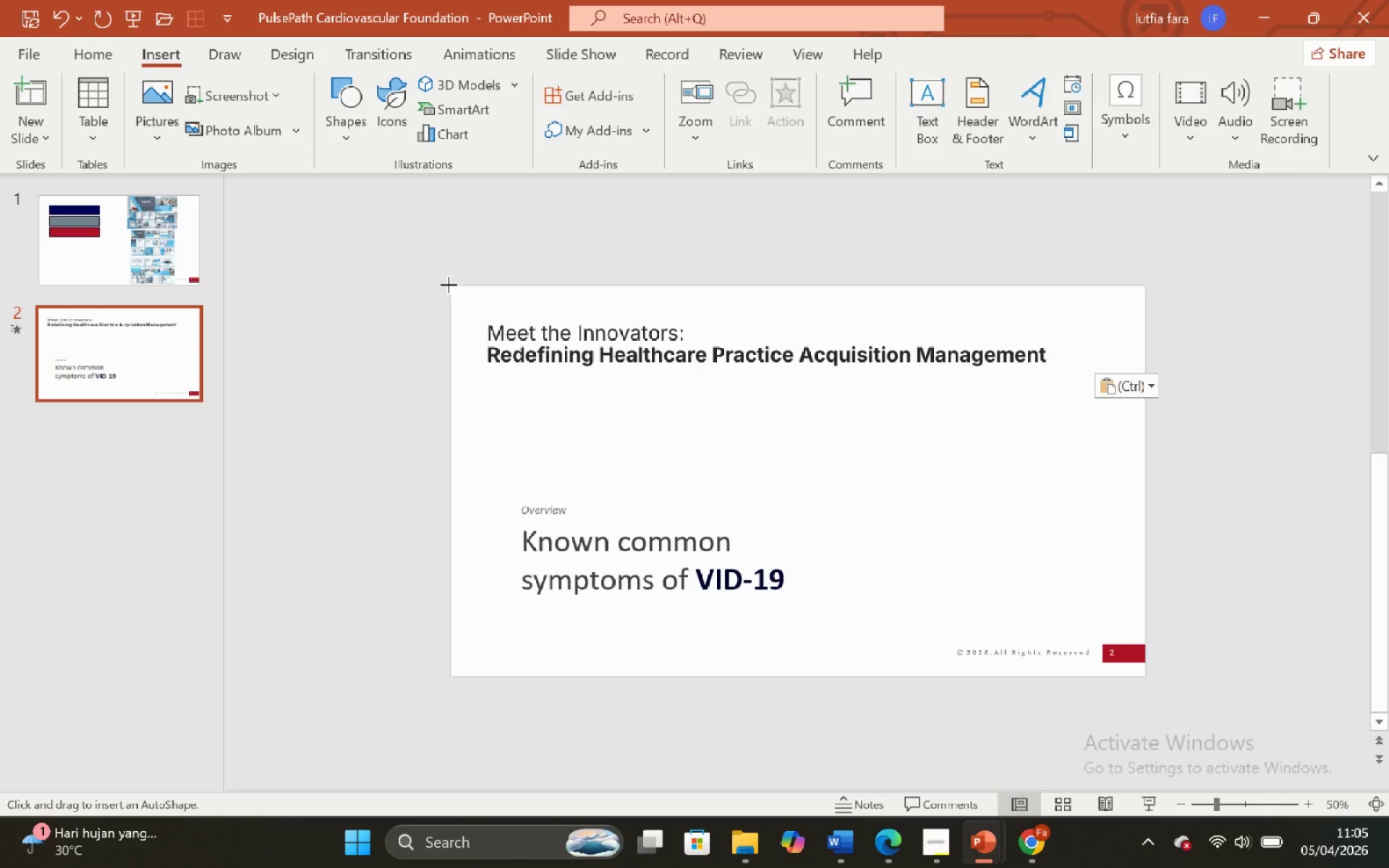 
left_click([449, 289])
 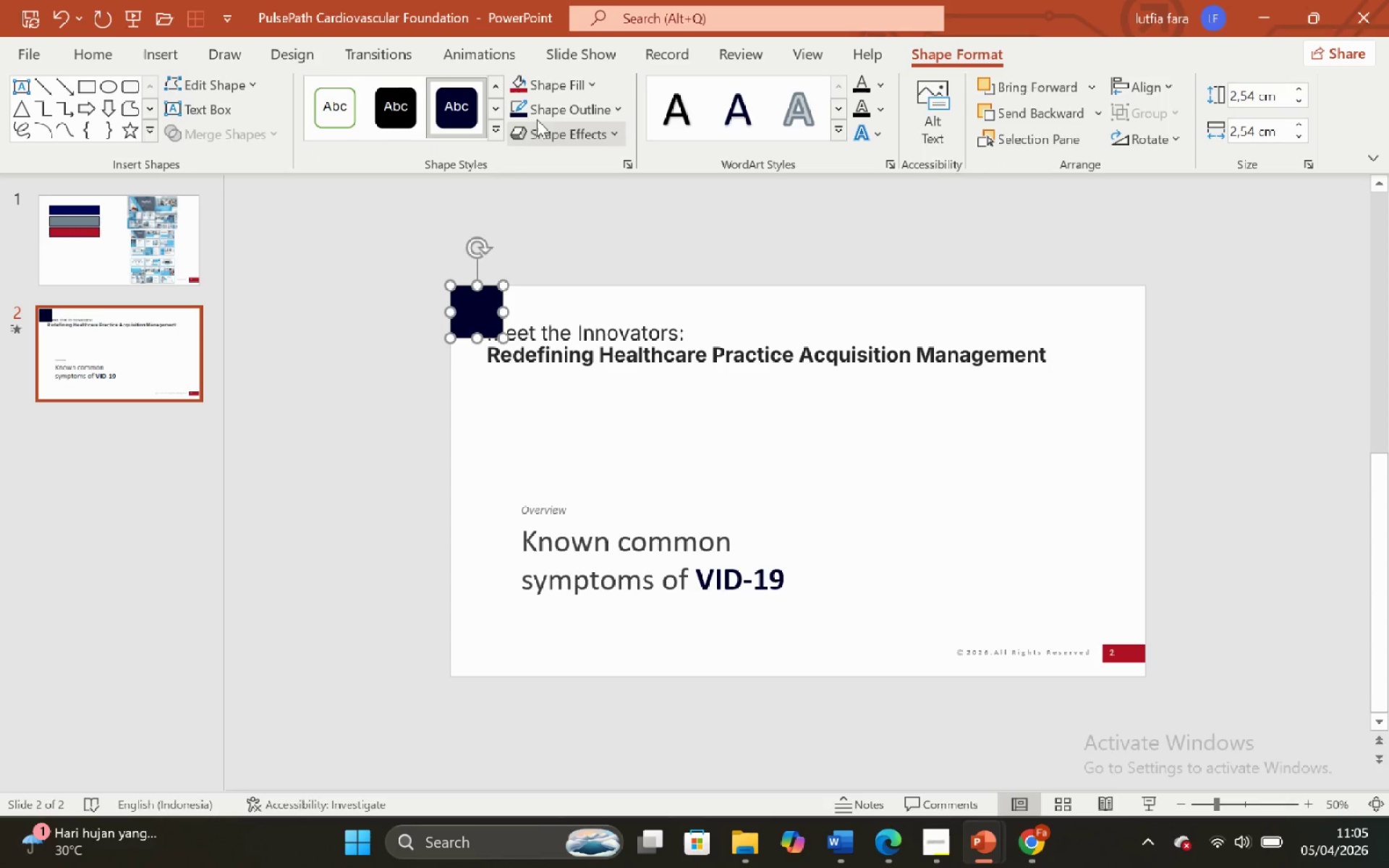 
left_click([545, 115])
 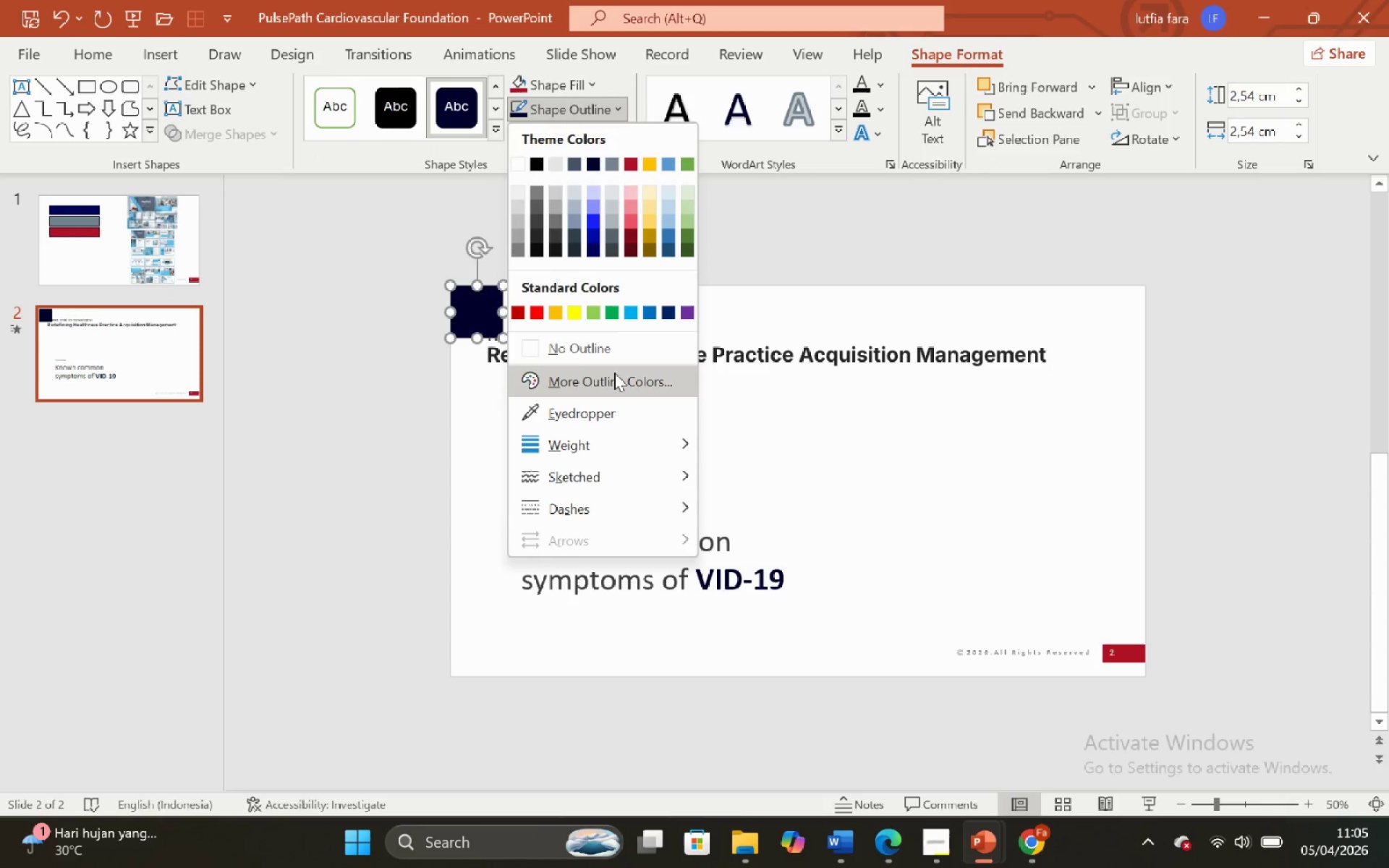 
left_click([608, 339])
 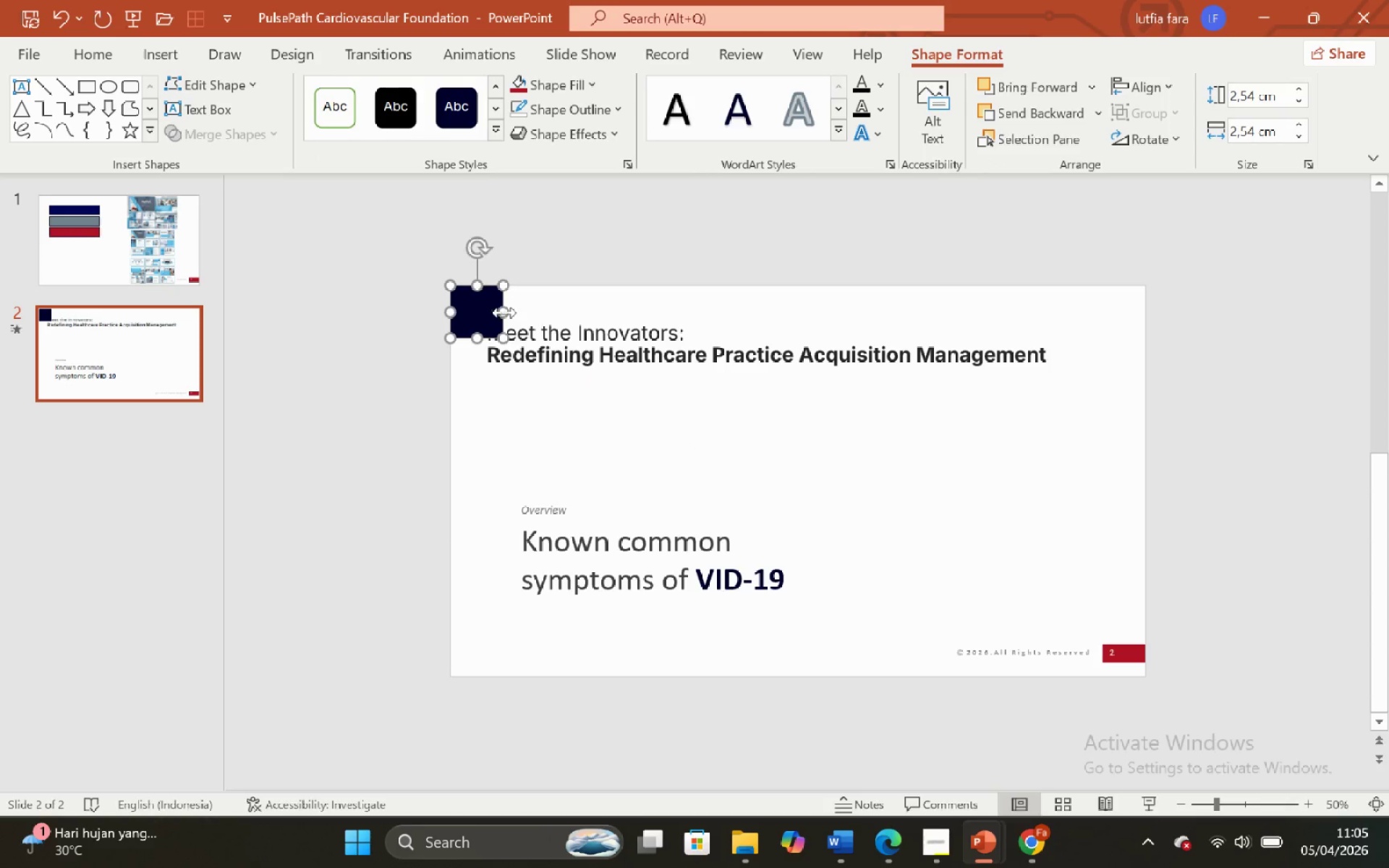 
left_click_drag(start_coordinate=[504, 315], to_coordinate=[489, 318])
 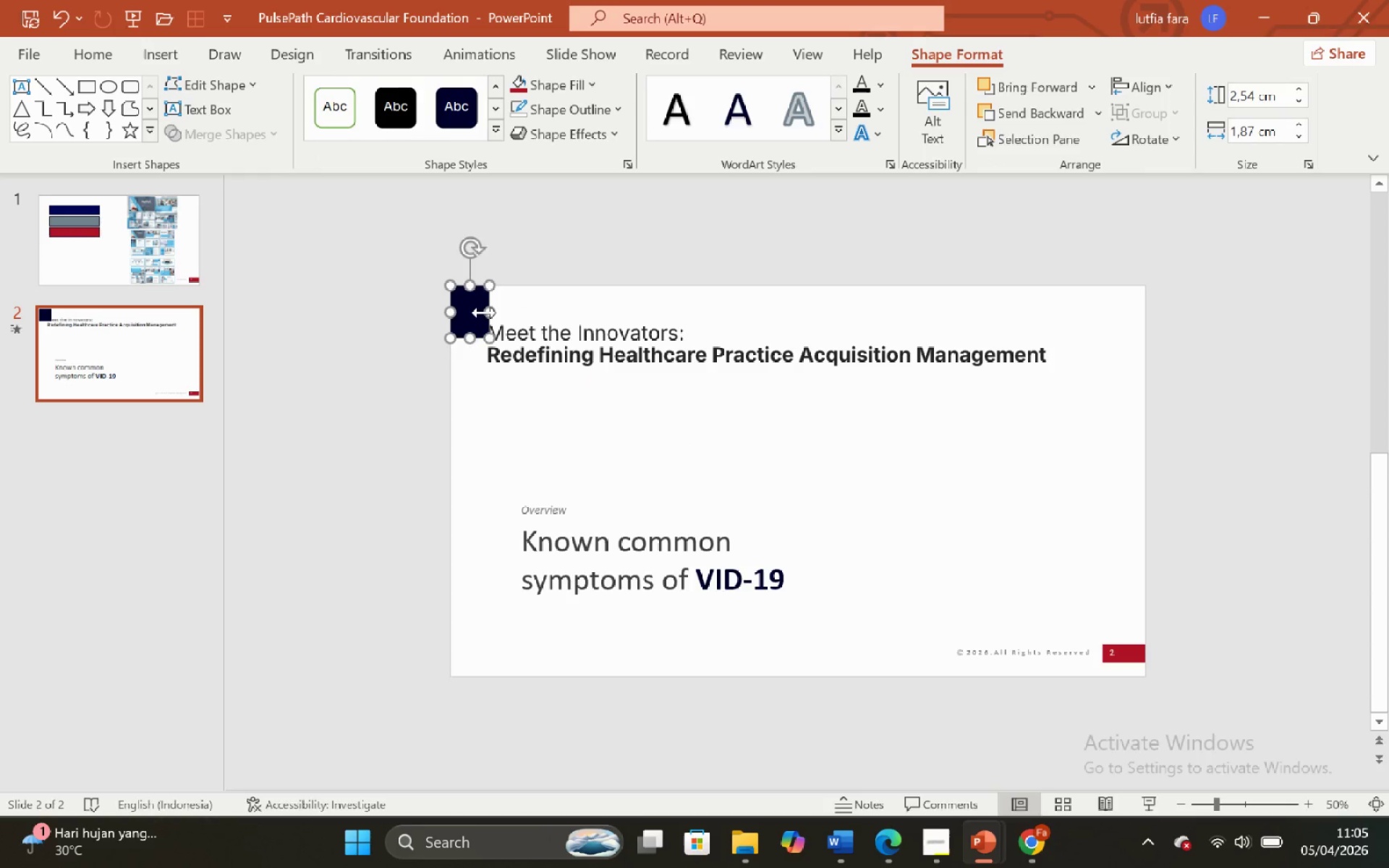 
hold_key(key=ControlLeft, duration=1.78)
hold_key(key=ShiftLeft, duration=1.72)
scroll: coordinate [478, 317], scroll_direction: up, amount: 5.0
 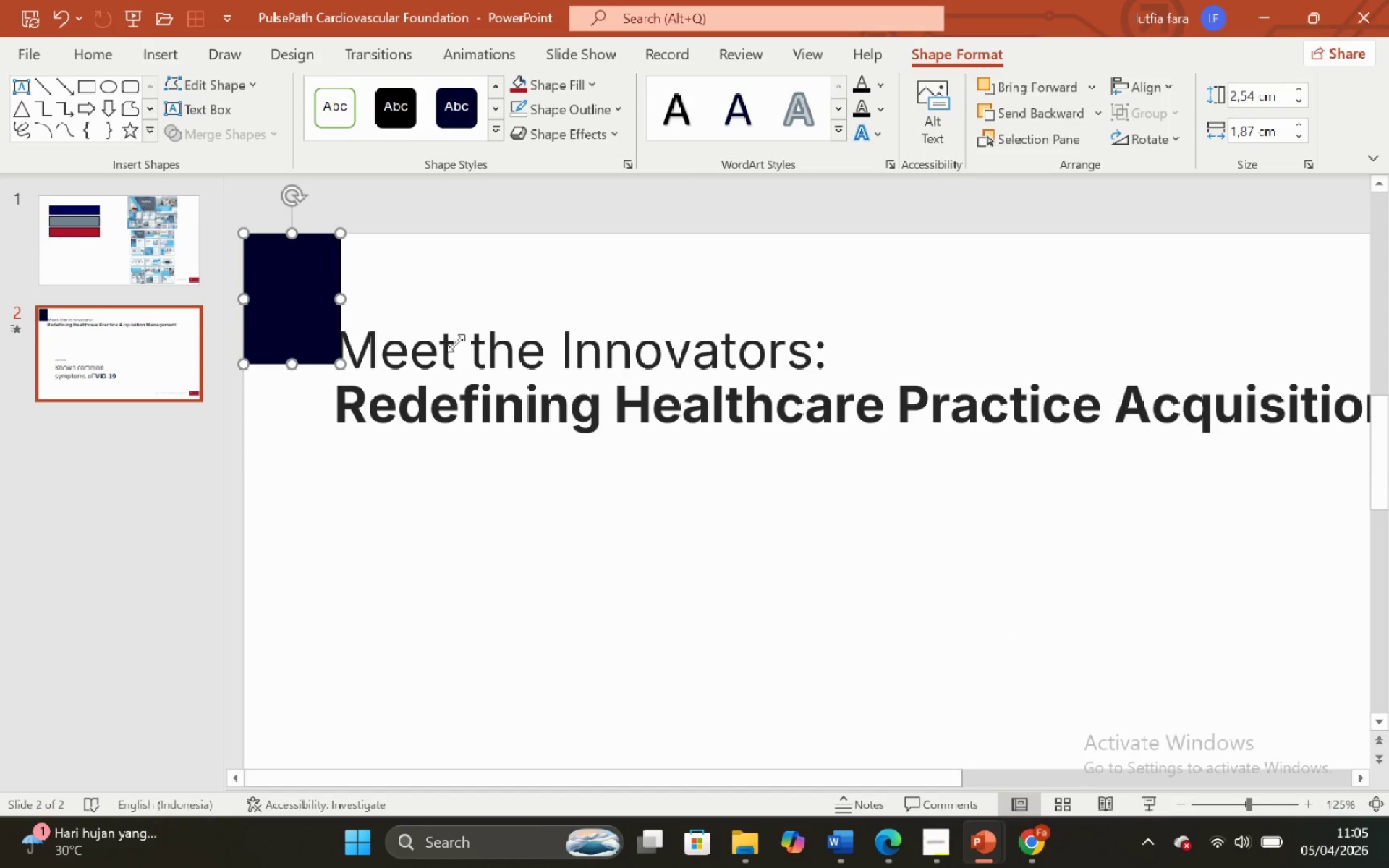 
scroll: coordinate [453, 349], scroll_direction: down, amount: 4.0
 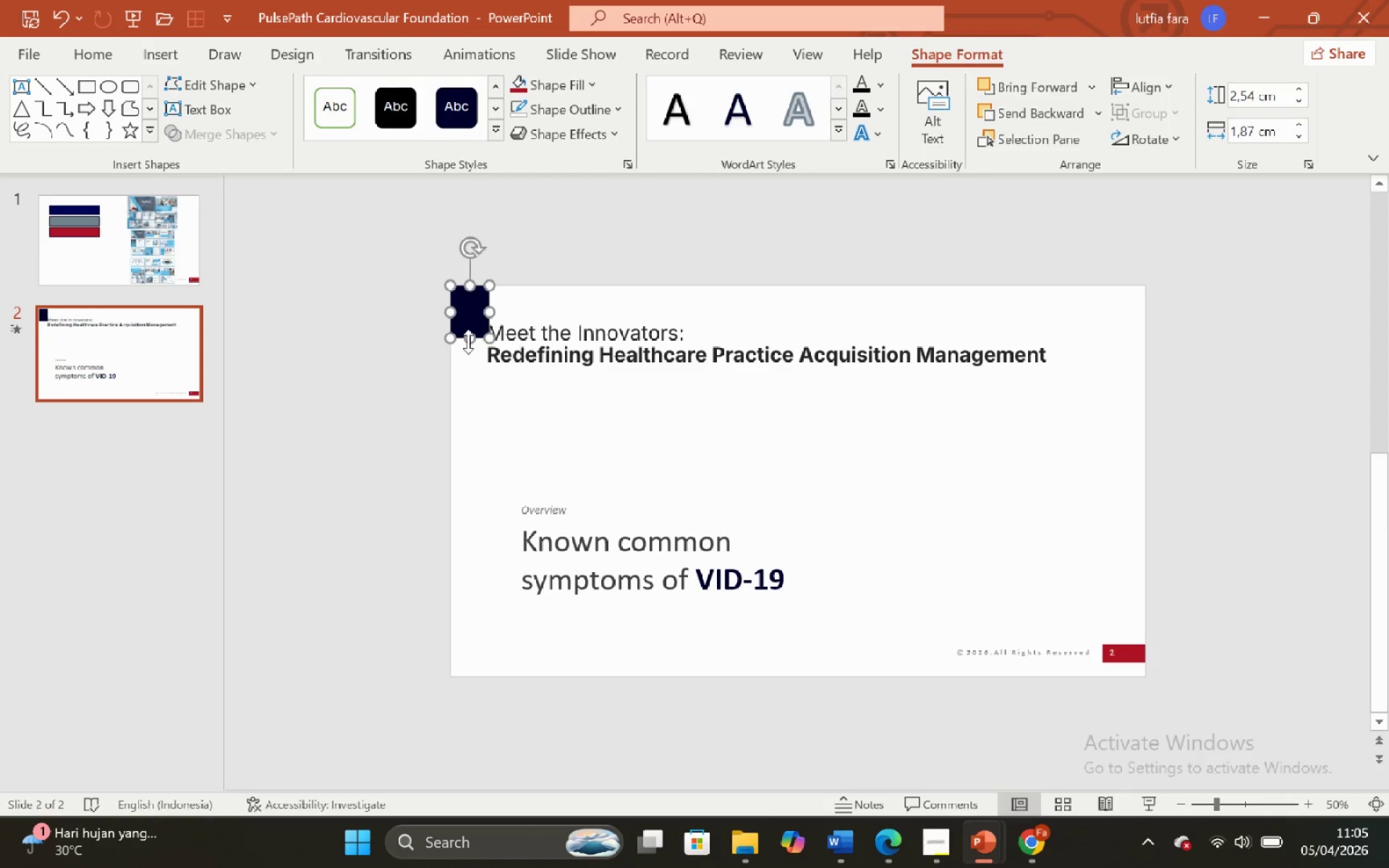 
left_click_drag(start_coordinate=[468, 341], to_coordinate=[532, 678])
 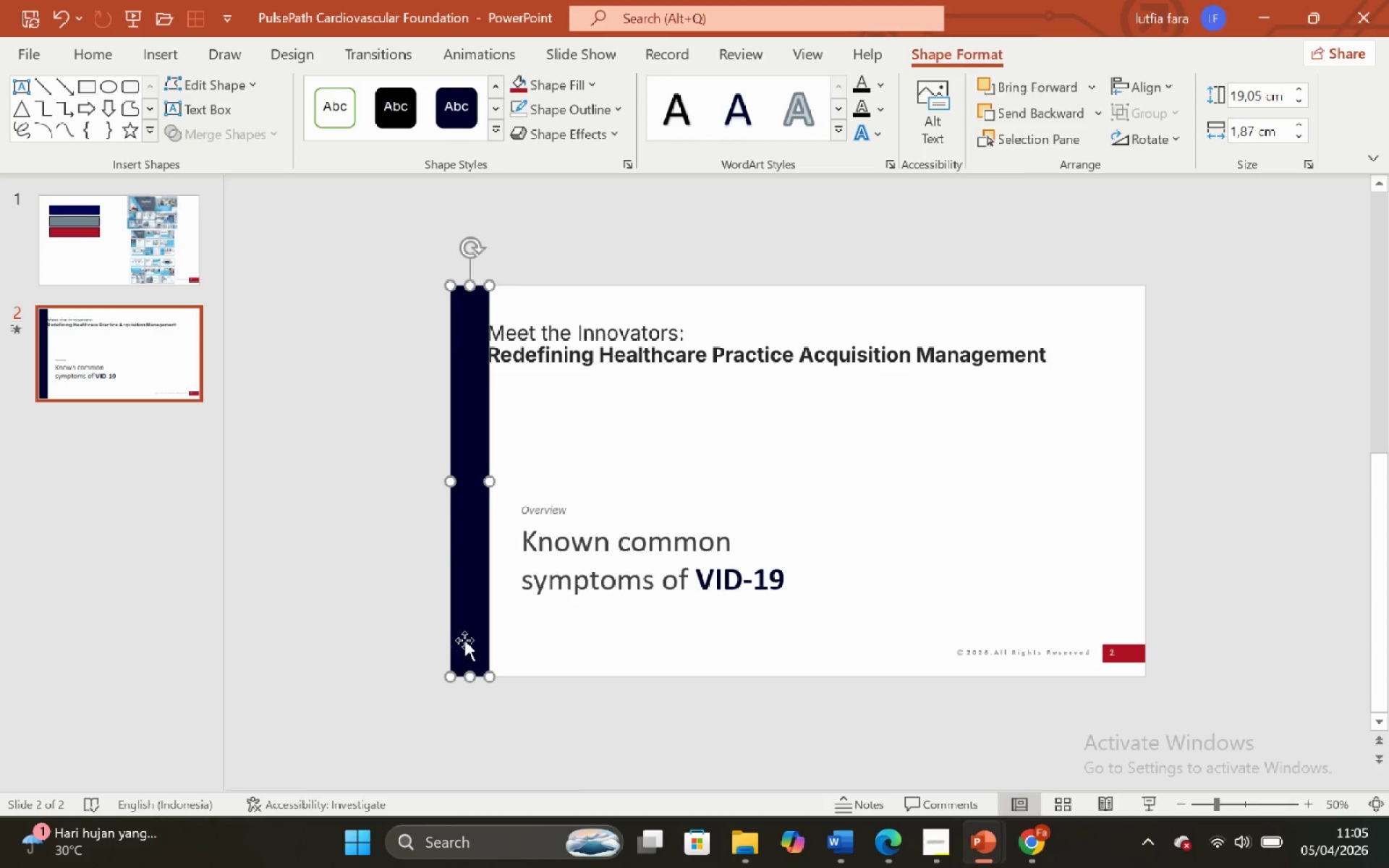 
hold_key(key=ShiftLeft, duration=2.3)
hold_key(key=ControlLeft, duration=2.25)
left_click_drag(start_coordinate=[464, 639], to_coordinate=[1119, 571])
 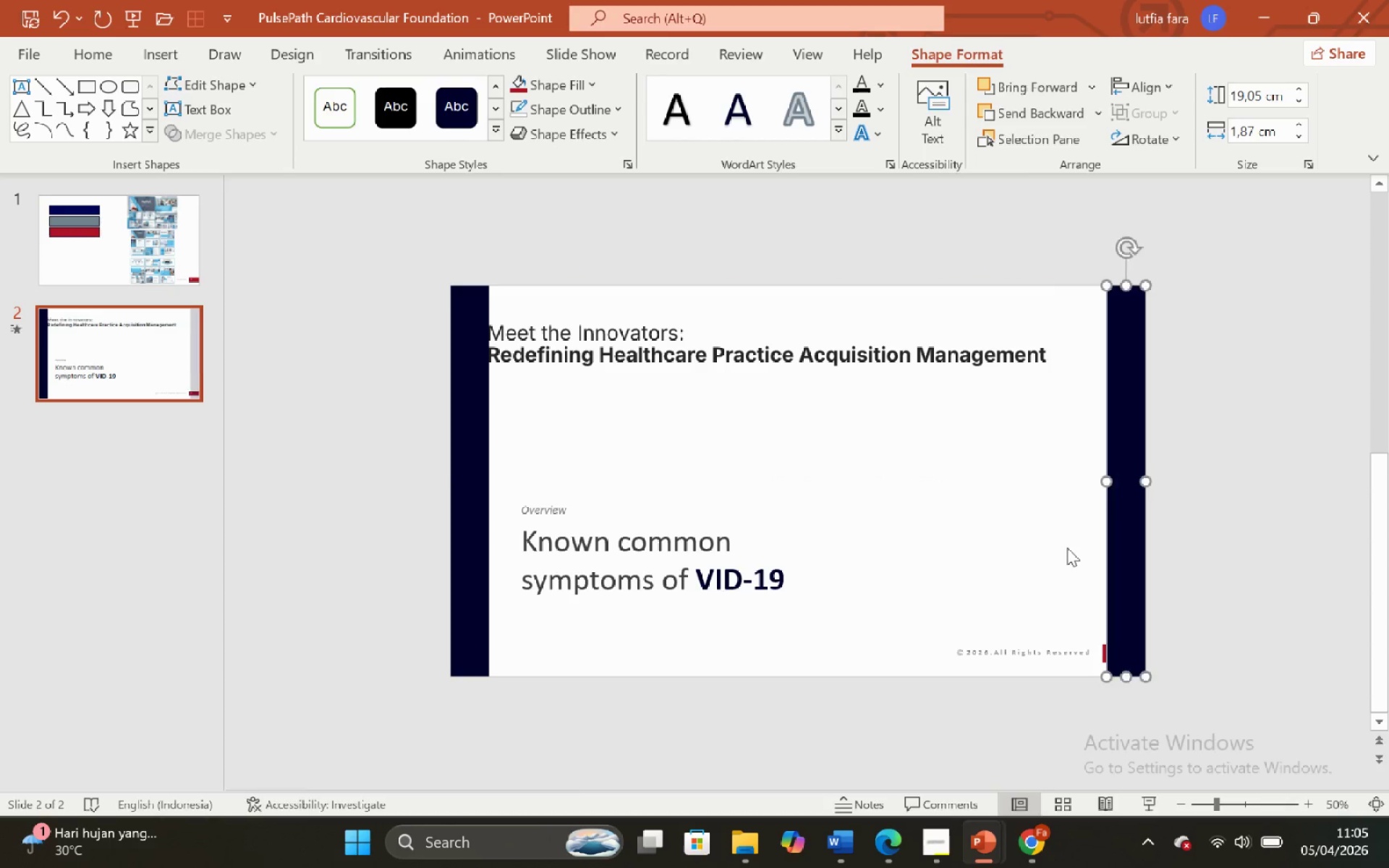 
left_click([1067, 548])
 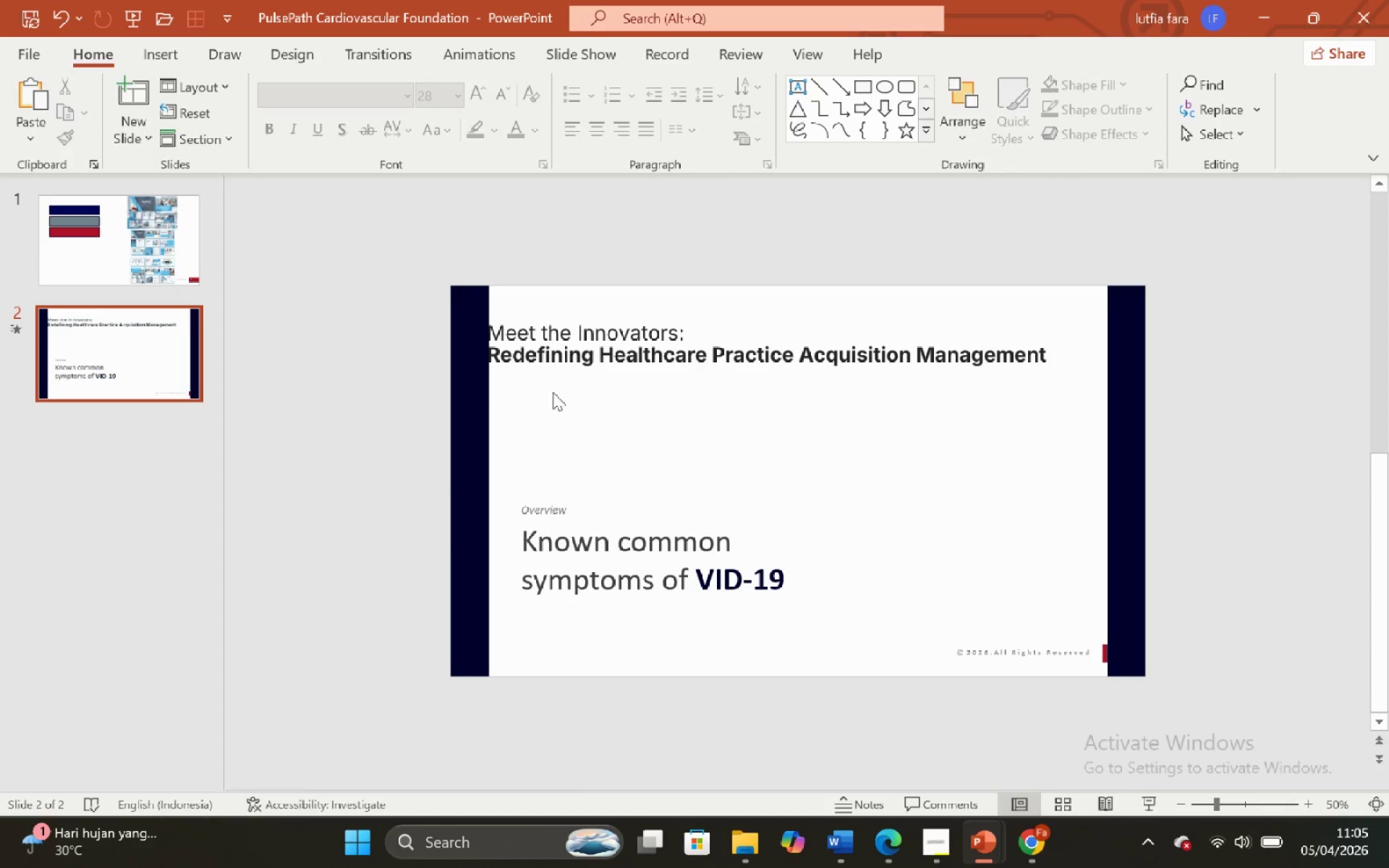 
left_click([480, 402])
 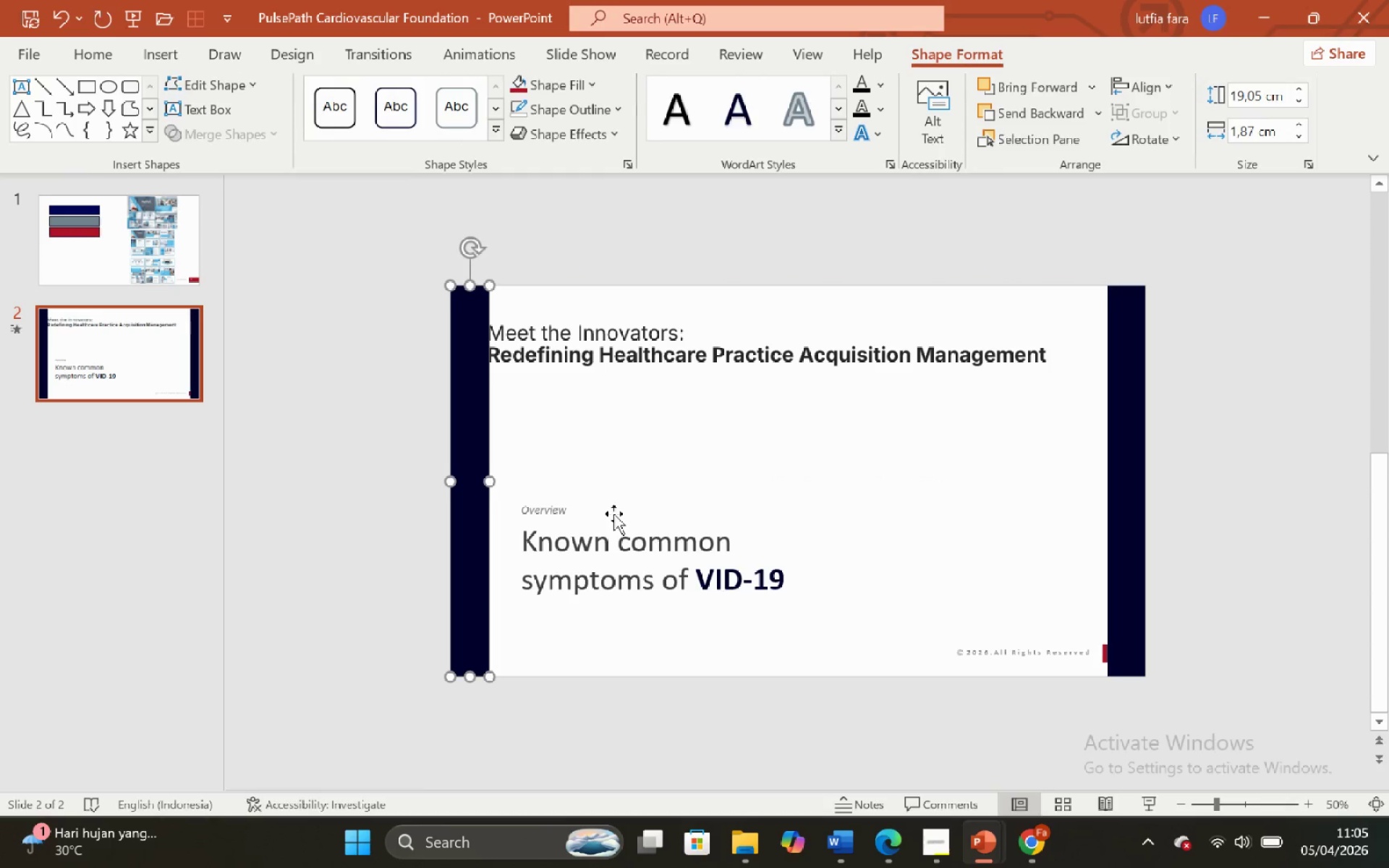 
left_click([613, 514])
 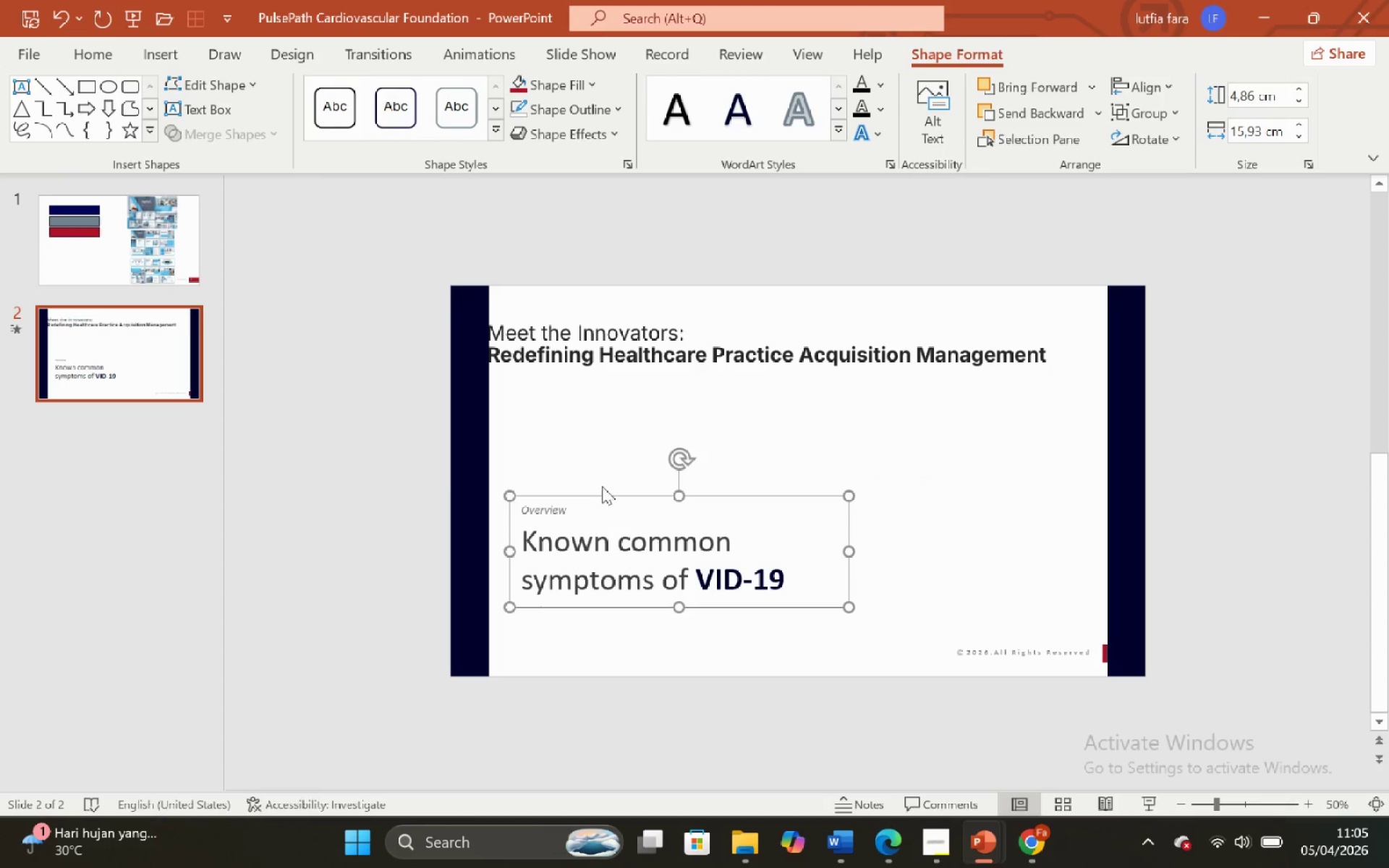 
left_click([600, 480])
 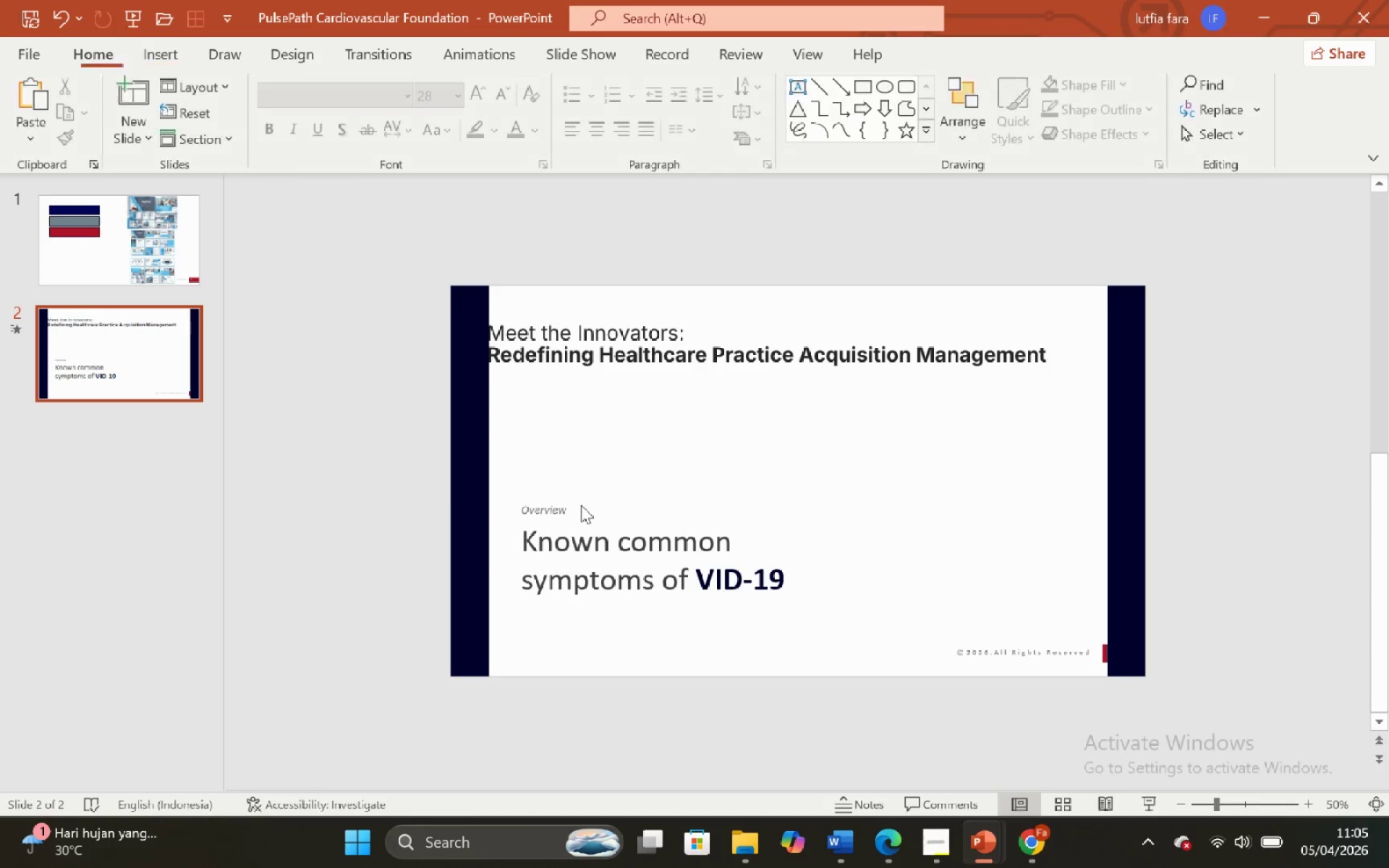 
left_click([579, 505])
 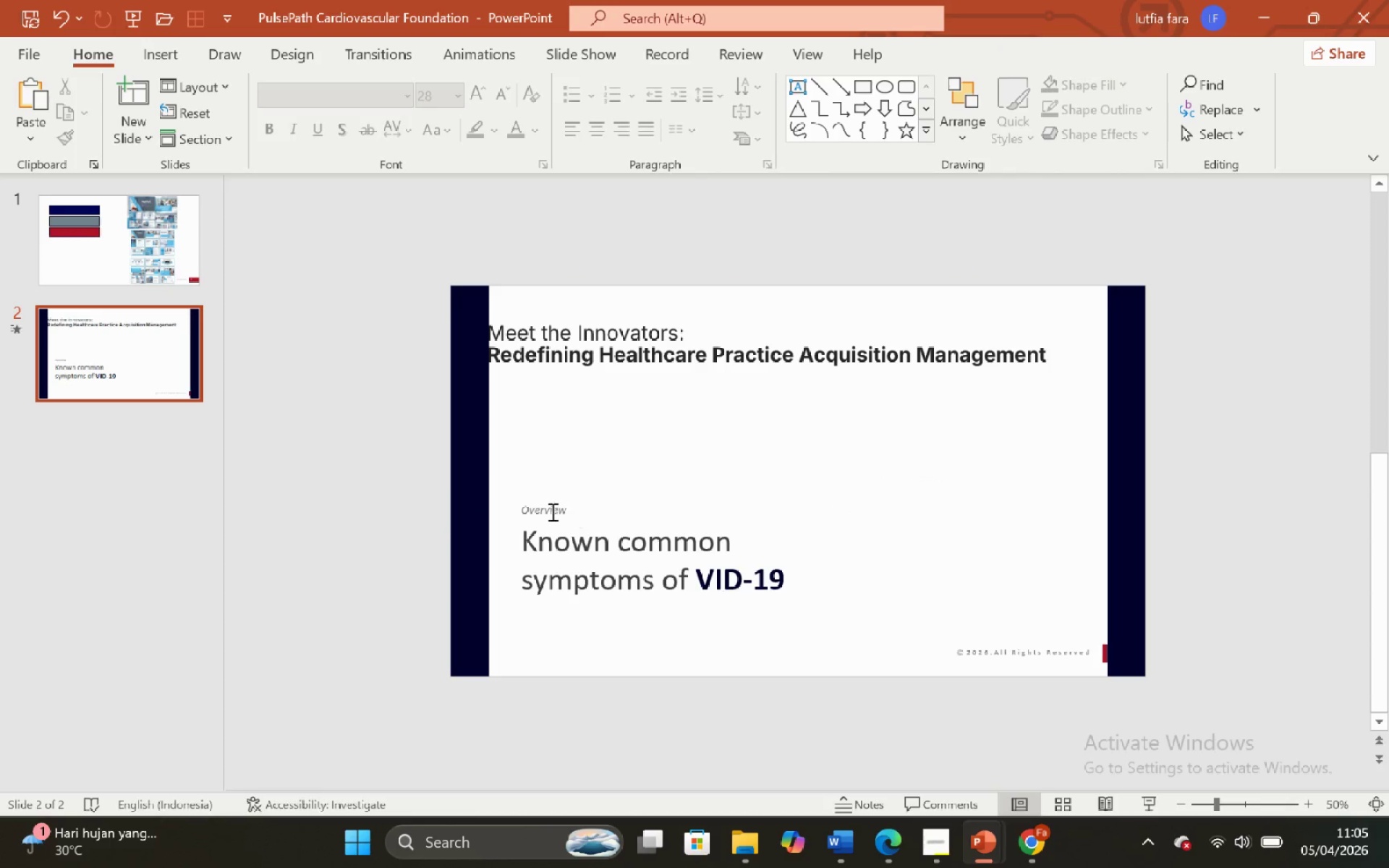 
left_click_drag(start_coordinate=[551, 511], to_coordinate=[556, 501])
 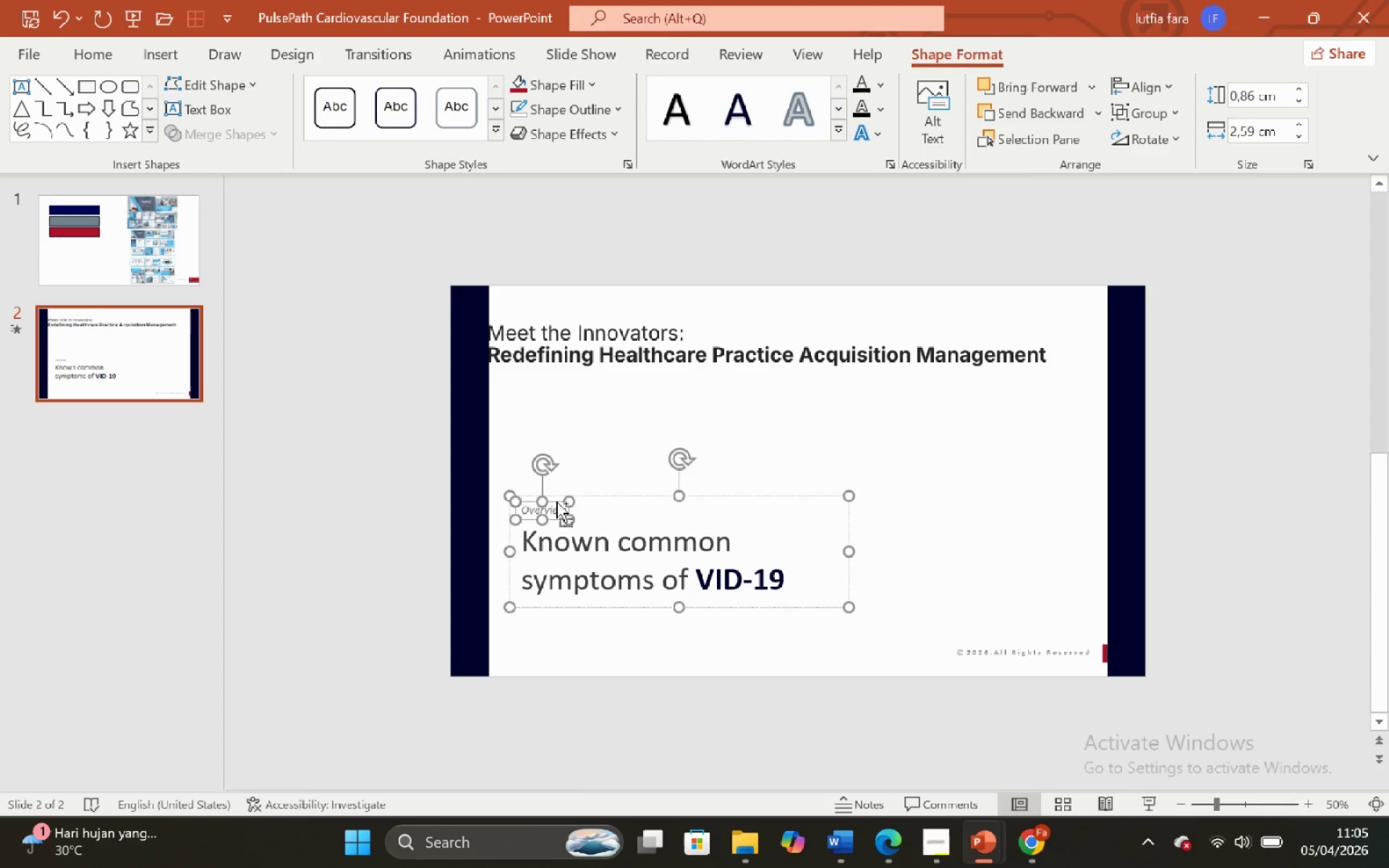 
left_click([556, 501])
 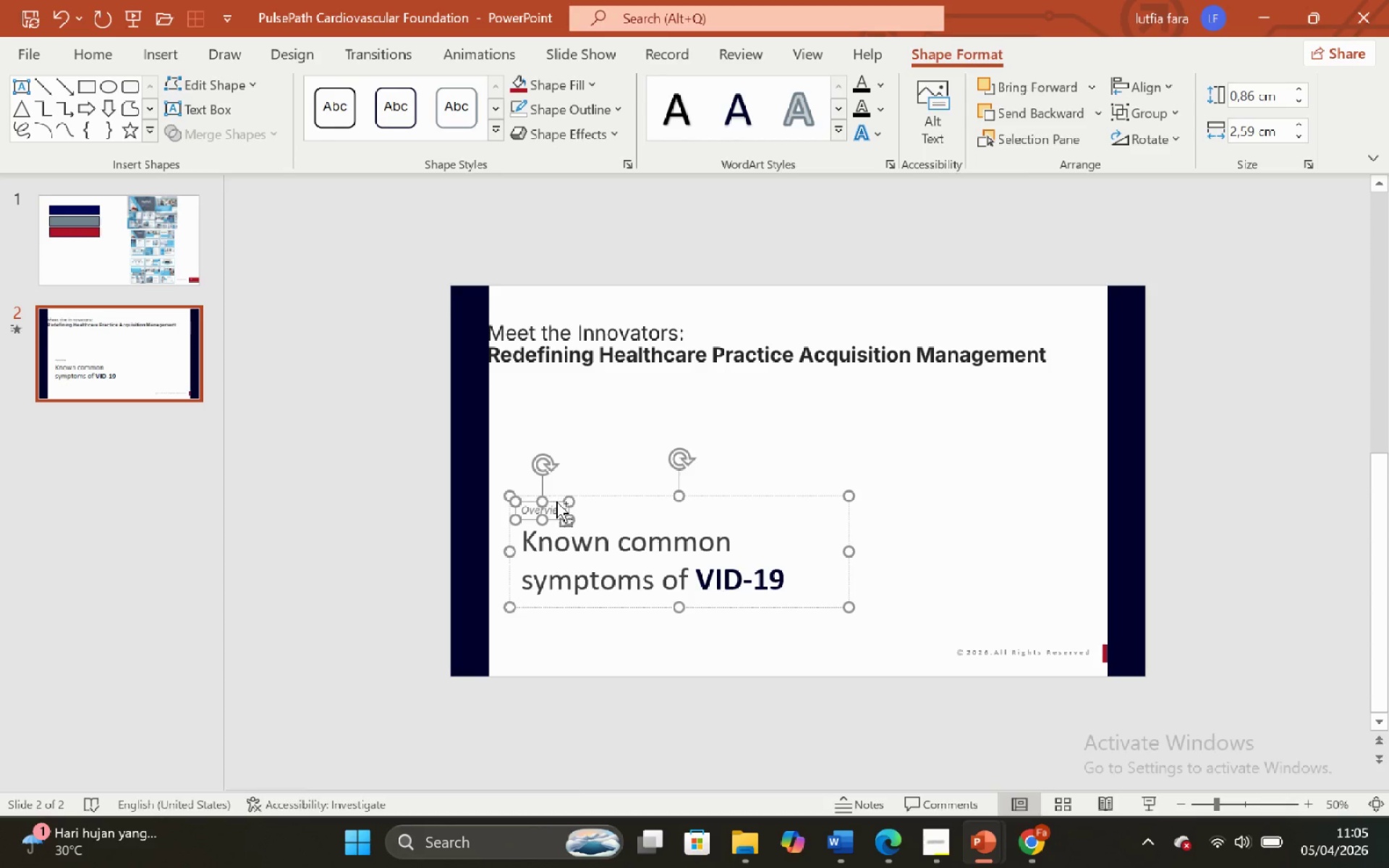 
key(Control+C)
 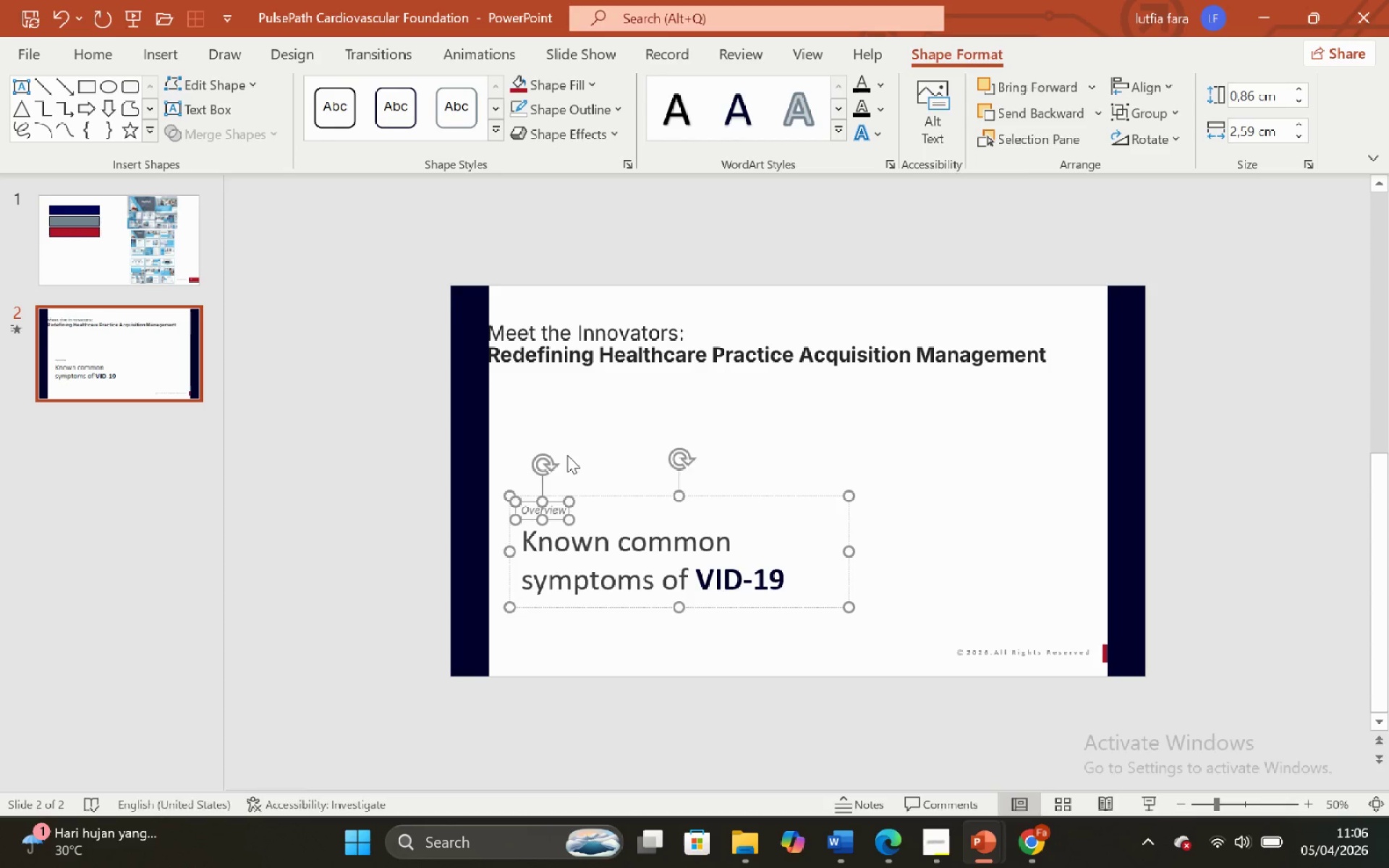 
left_click([567, 454])
 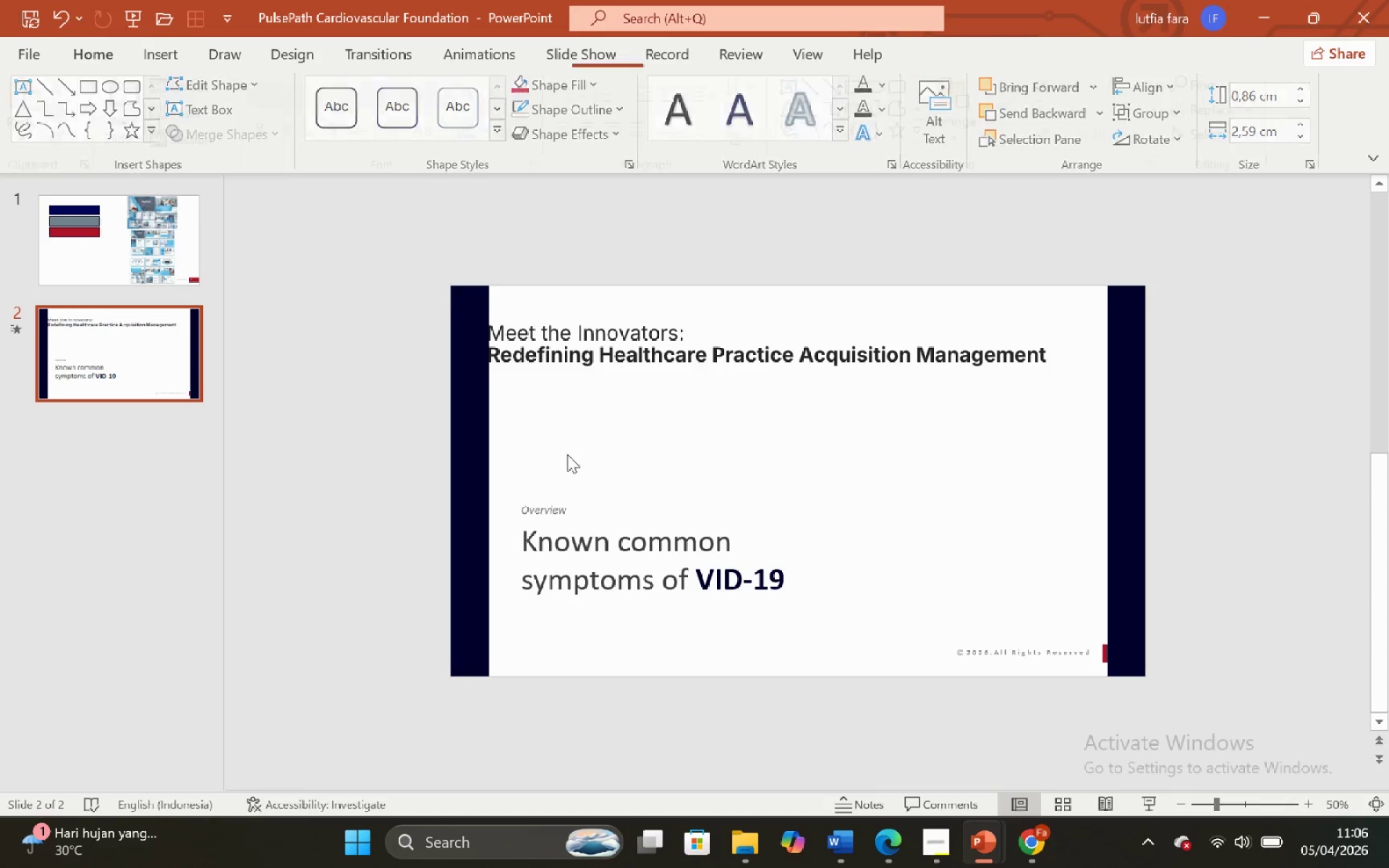 
key(Control+V)
 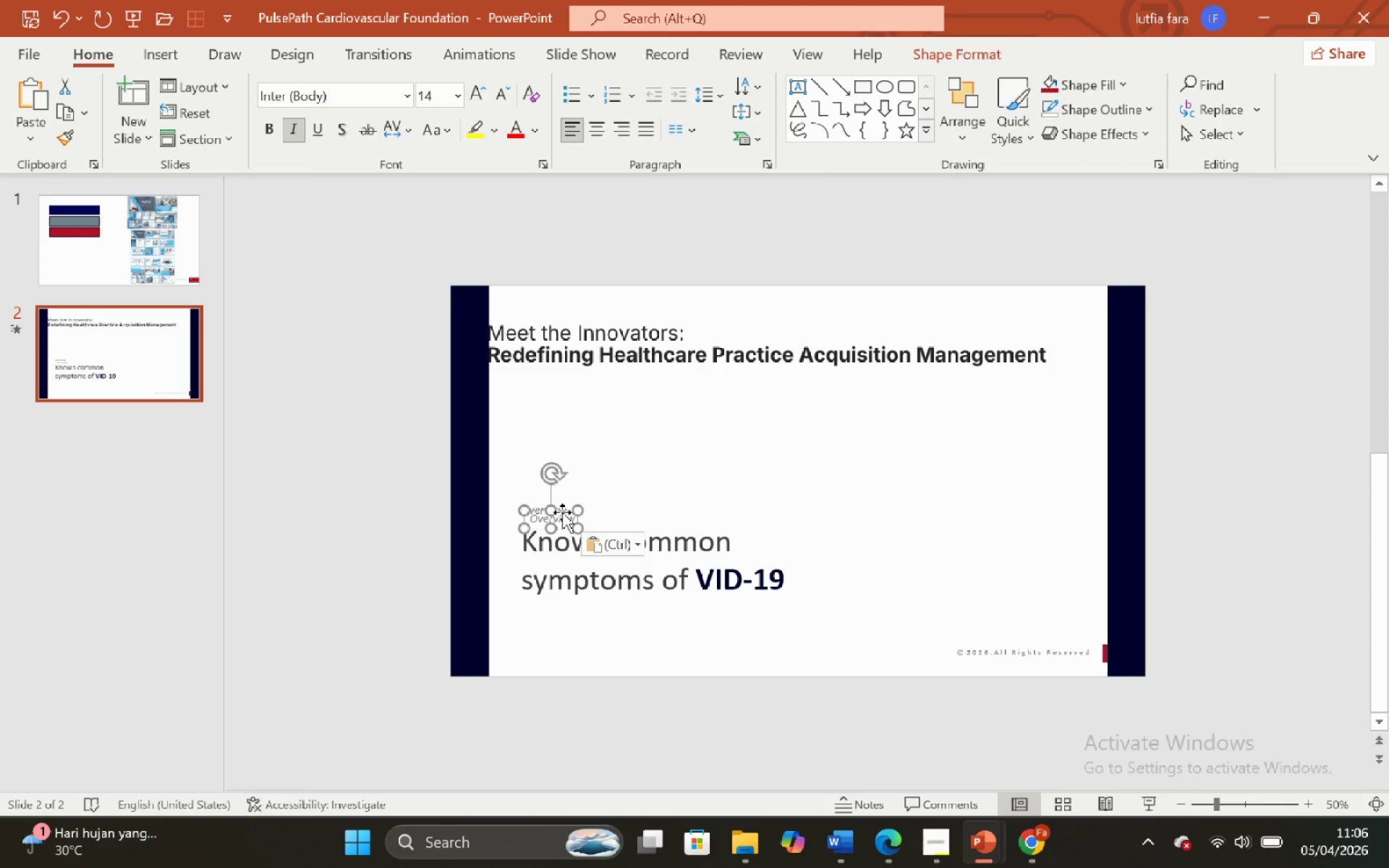 
left_click_drag(start_coordinate=[562, 512], to_coordinate=[561, 305])
 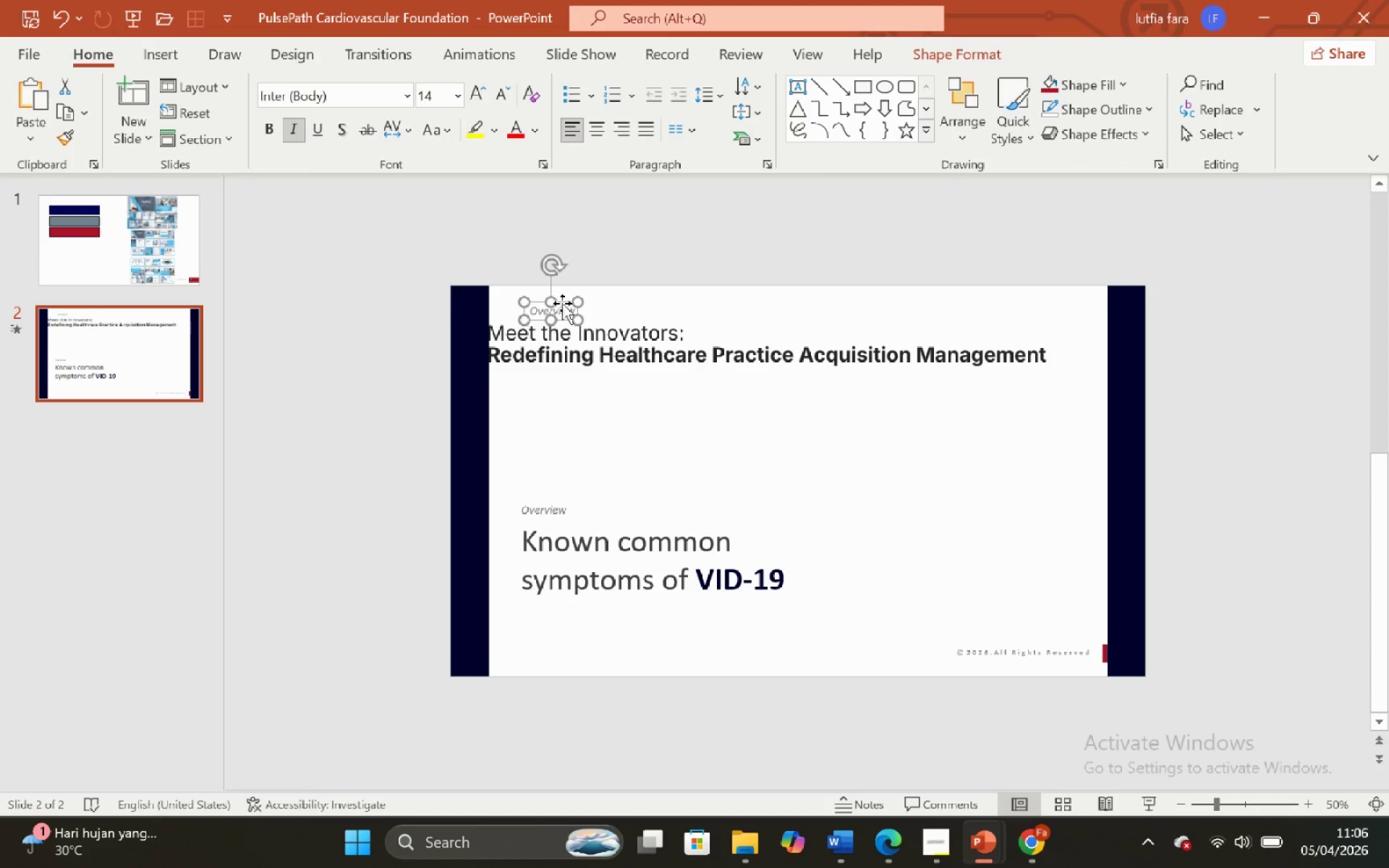 
hold_key(key=ShiftLeft, duration=1.52)
 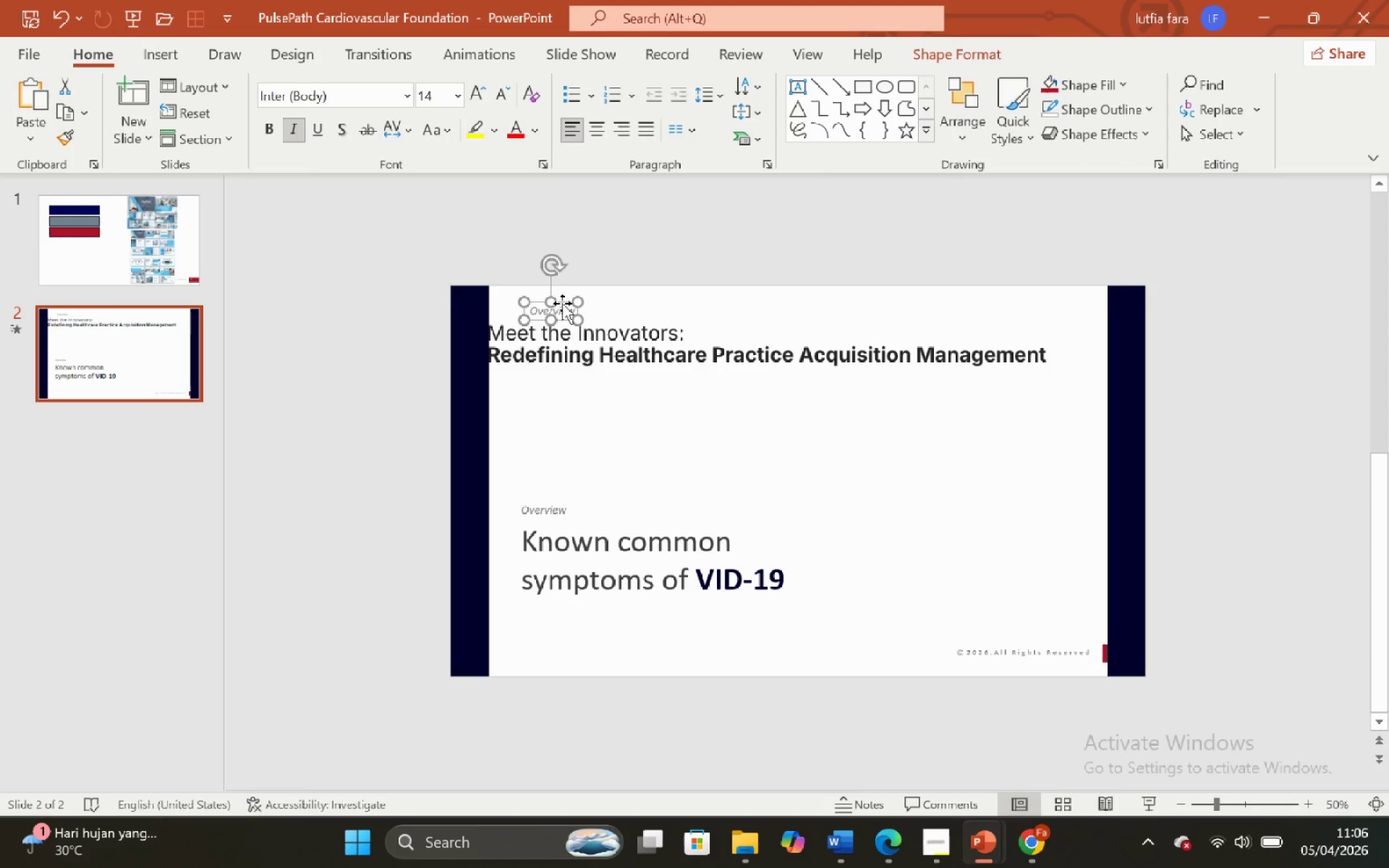 
hold_key(key=ShiftLeft, duration=3.34)
left_click_drag(start_coordinate=[562, 303], to_coordinate=[519, 305])
 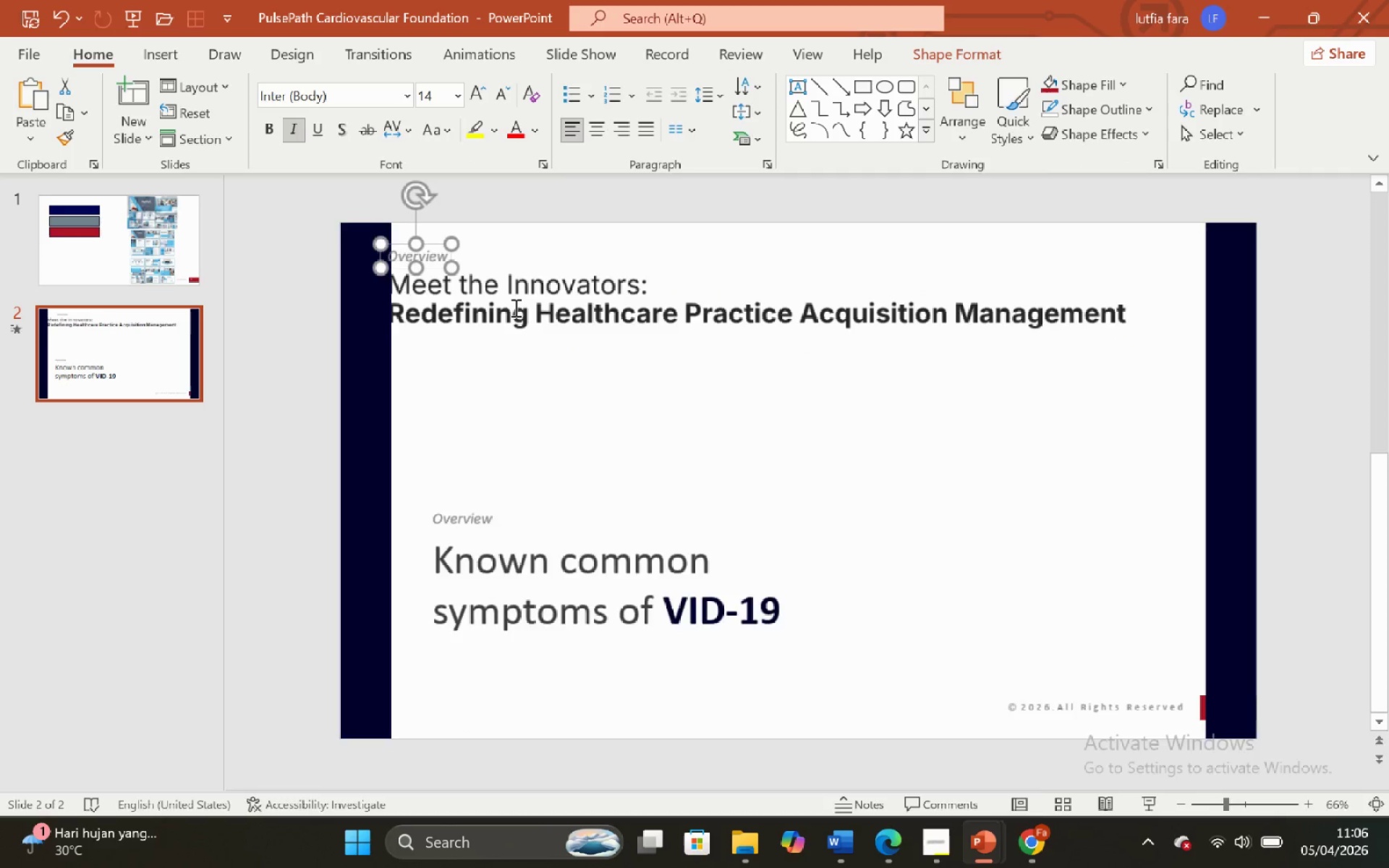 
hold_key(key=ControlLeft, duration=1.61)
scroll: coordinate [514, 307], scroll_direction: up, amount: 6.0
 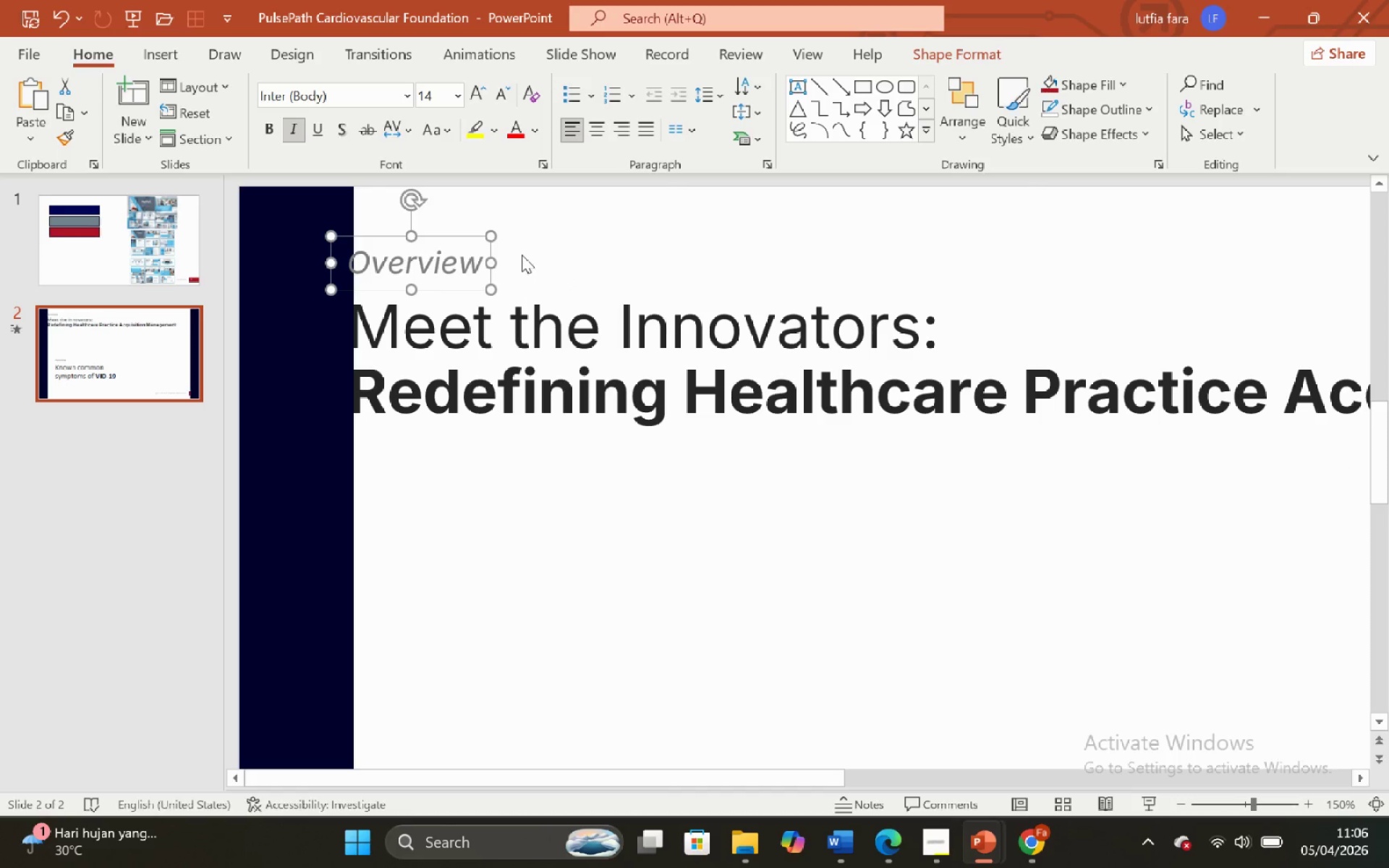 
left_click([524, 252])
 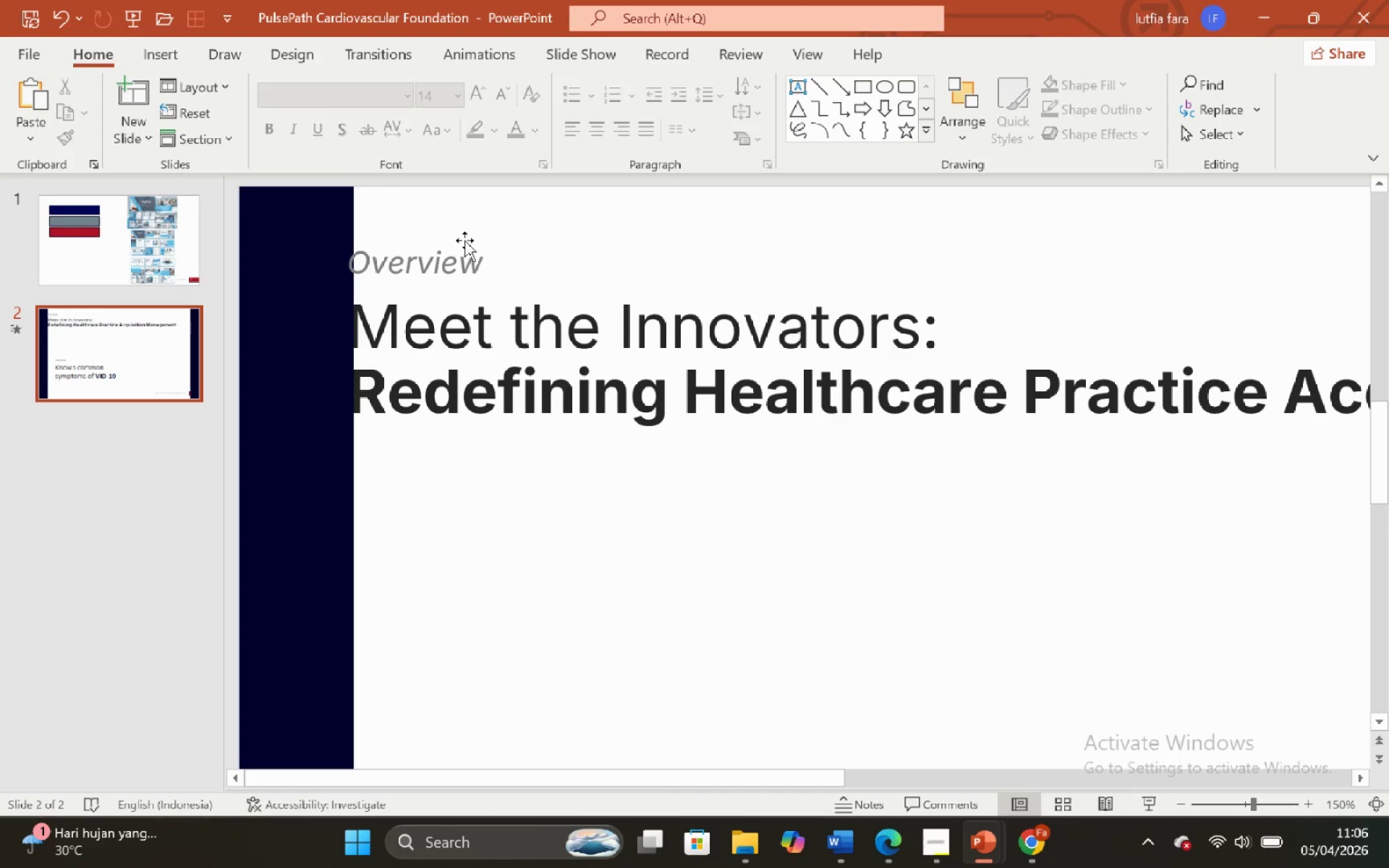 
left_click([466, 238])
 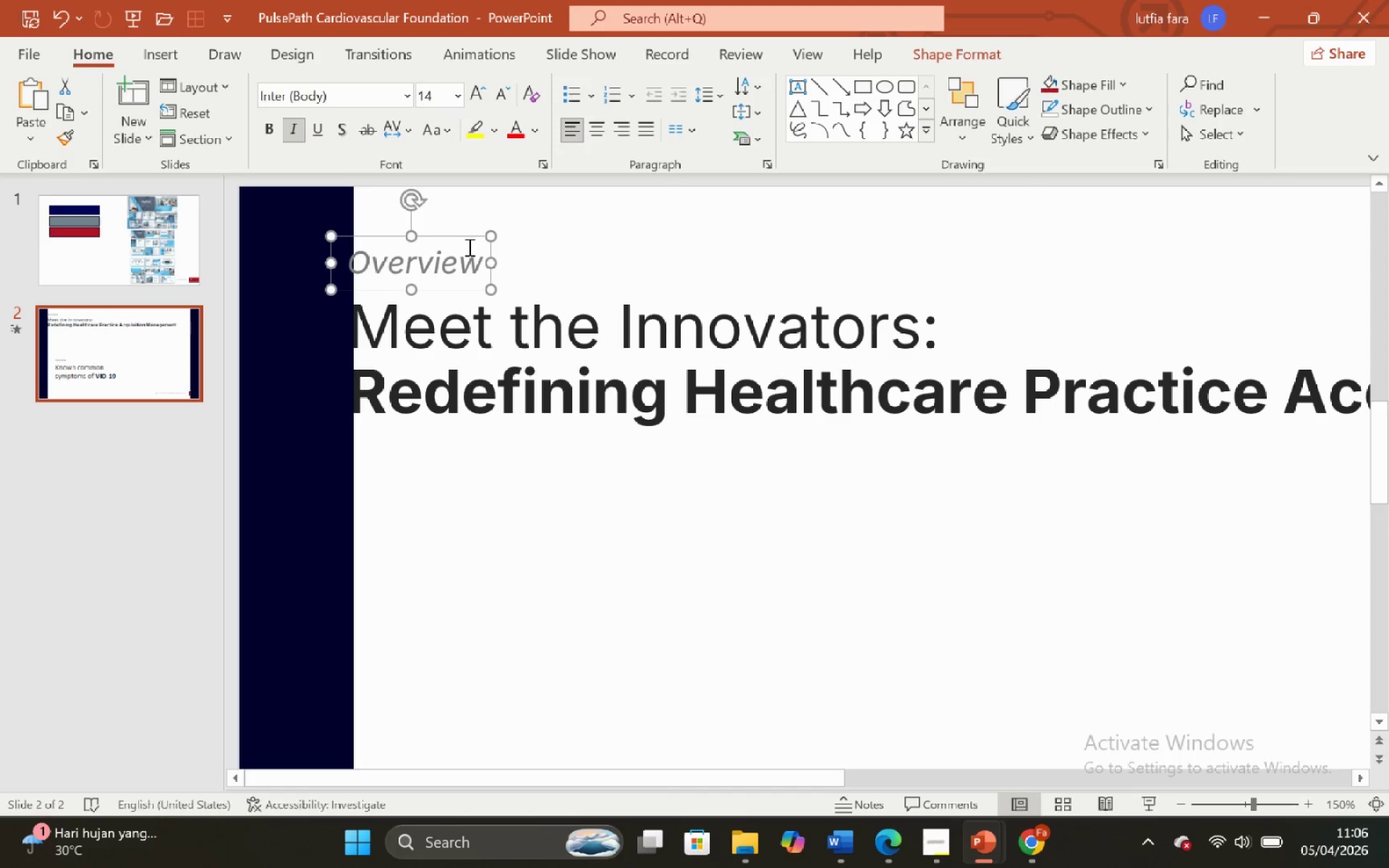 
key(ArrowRight)
 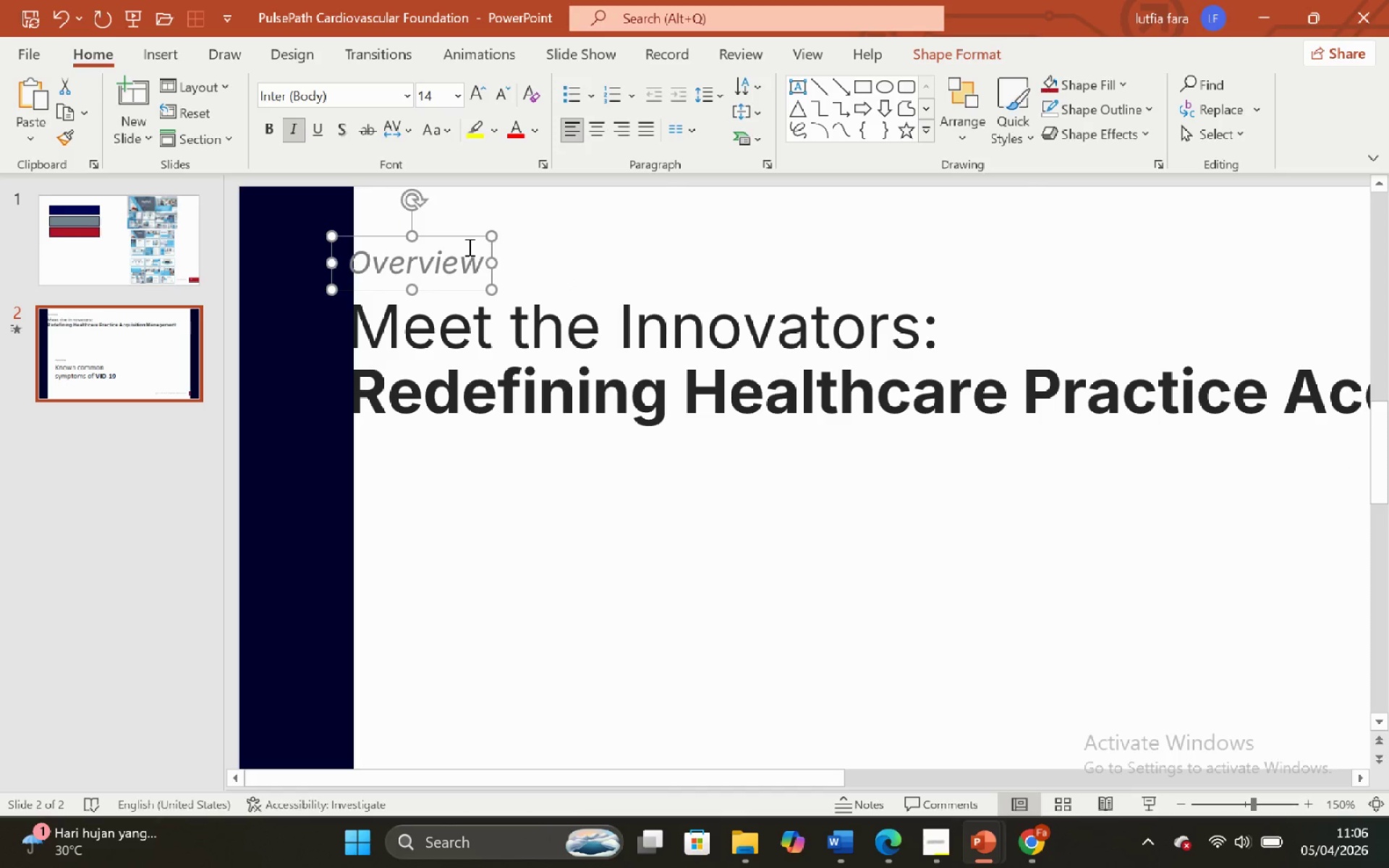 
key(ArrowRight)
 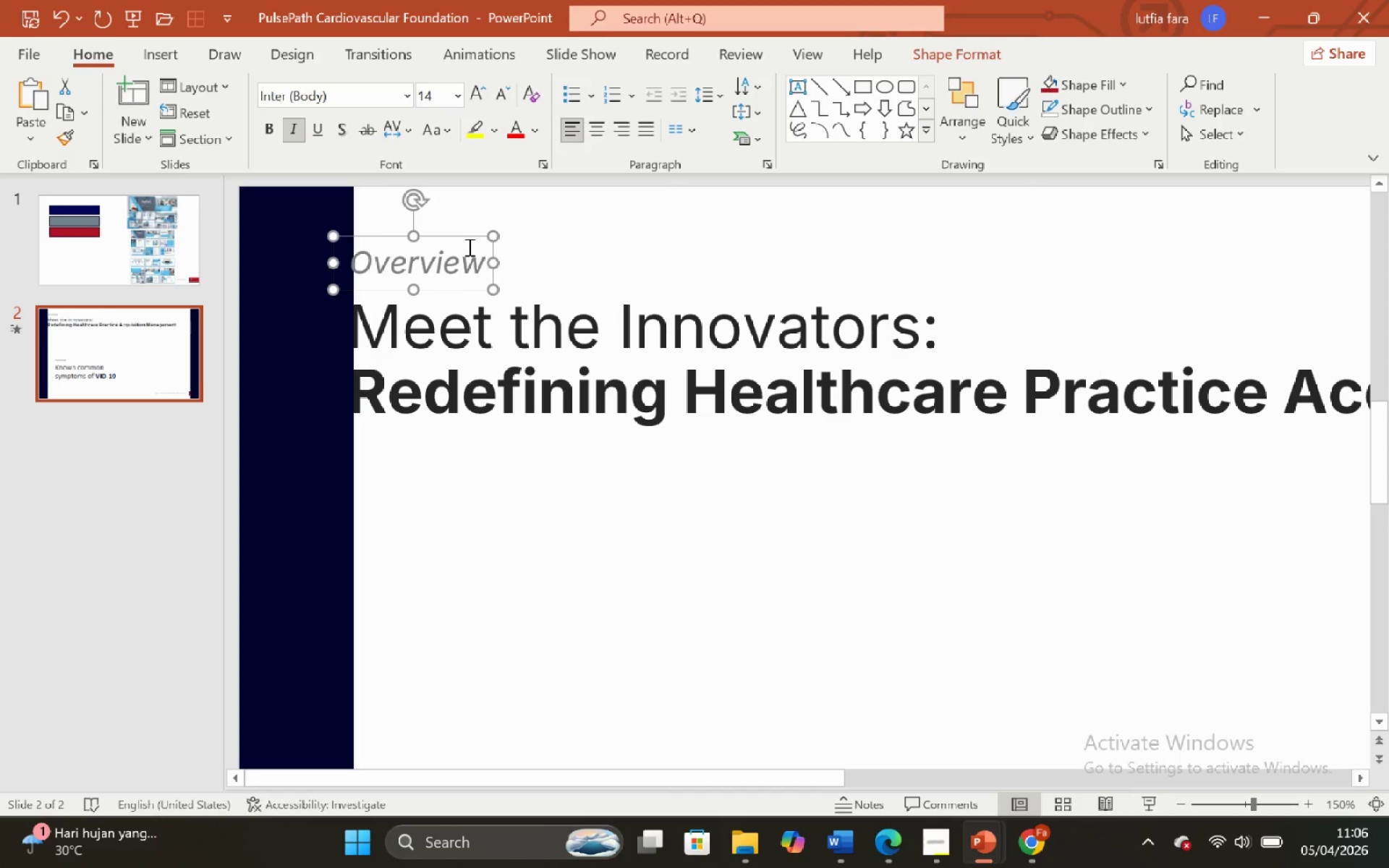 
key(ArrowRight)
 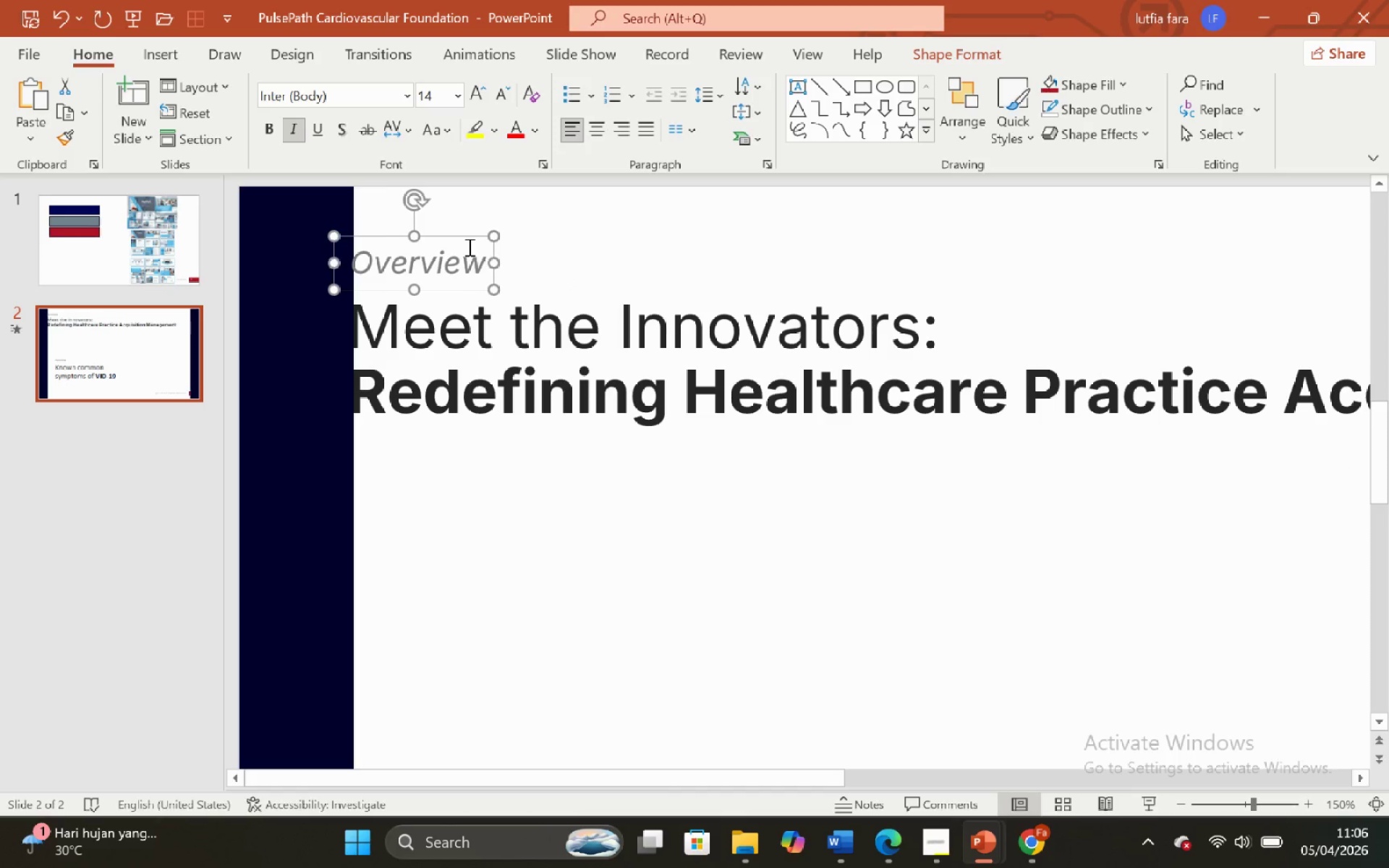 
key(ArrowRight)
 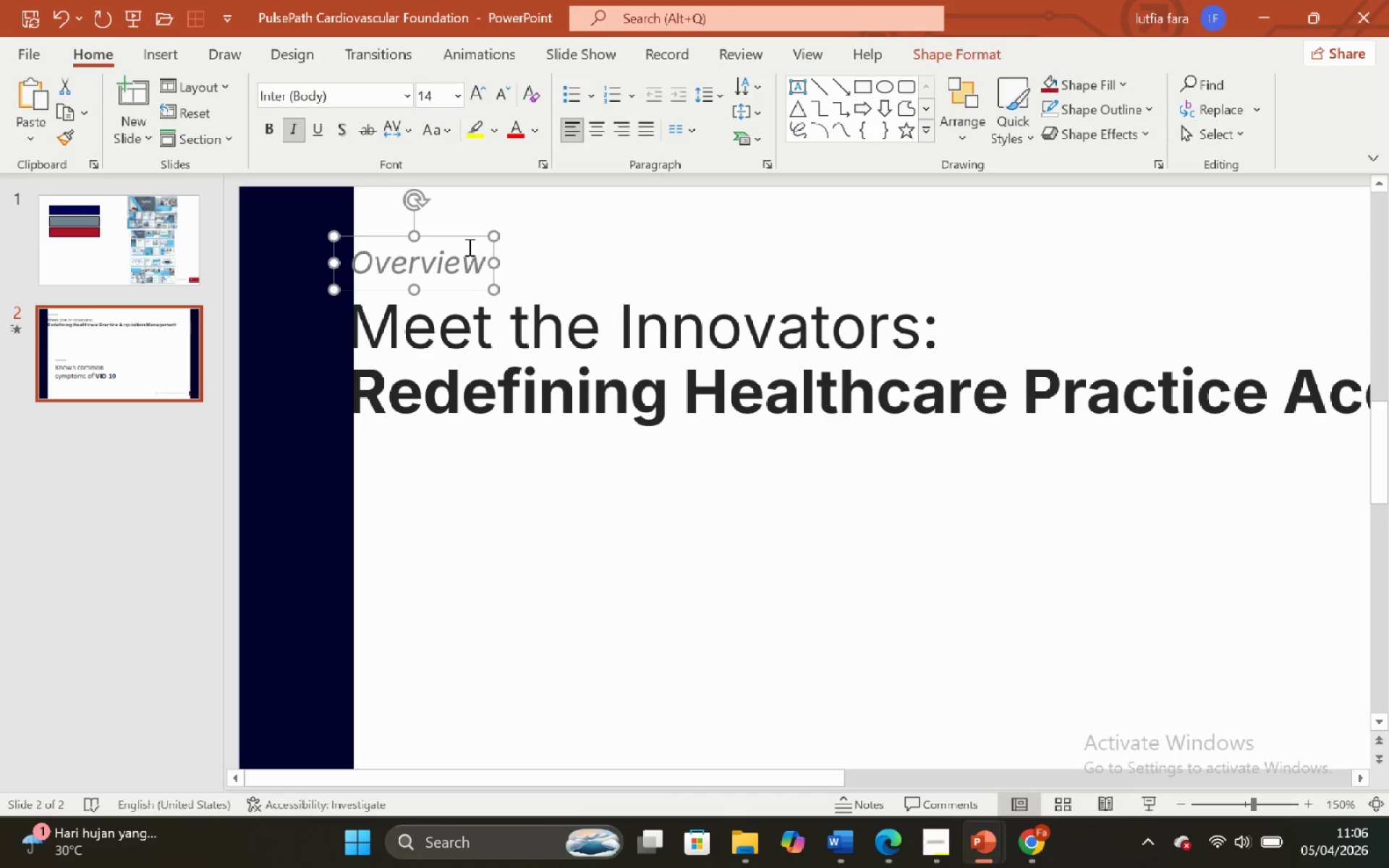 
key(ArrowRight)
 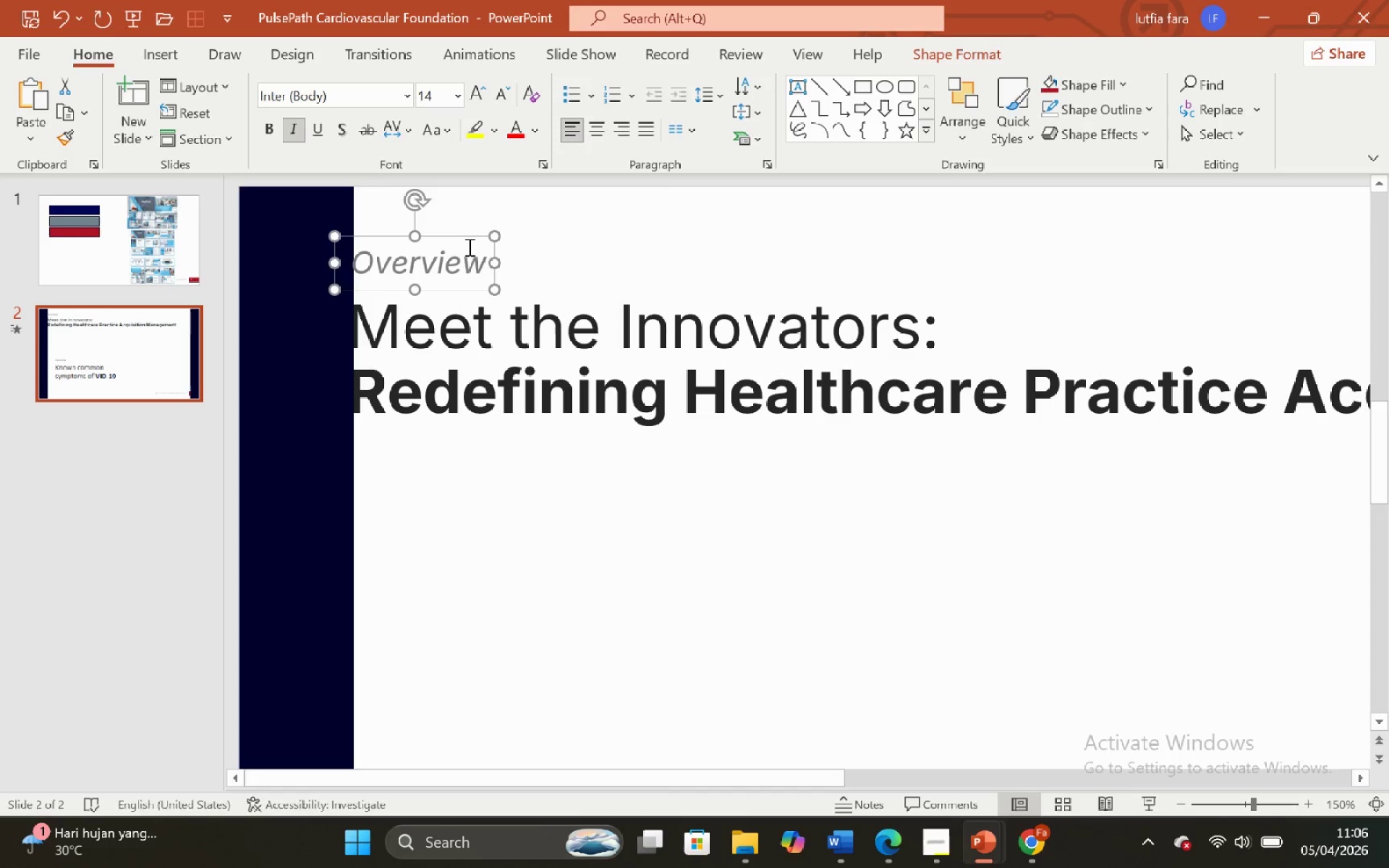 
key(ArrowRight)
 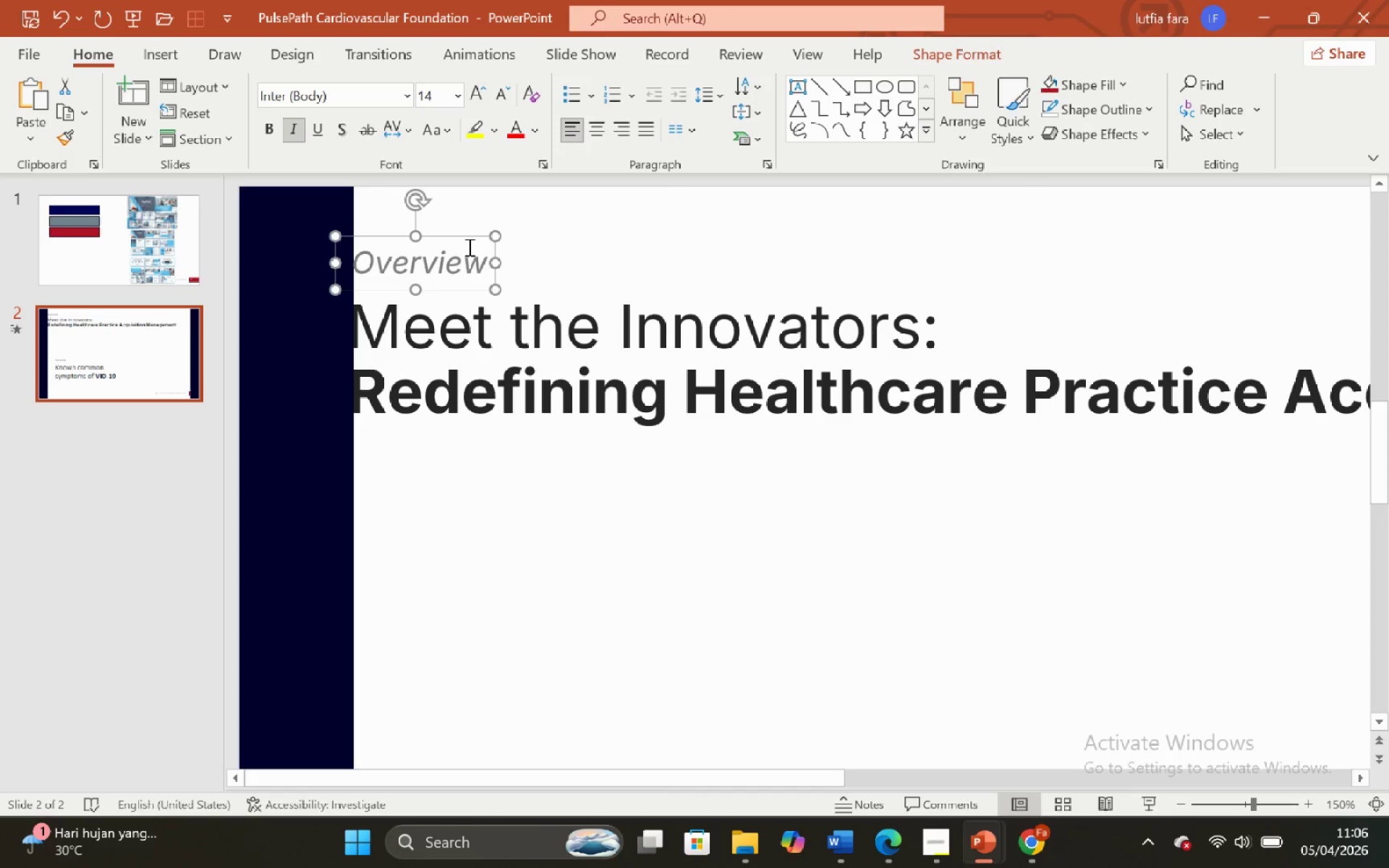 
left_click([549, 213])
 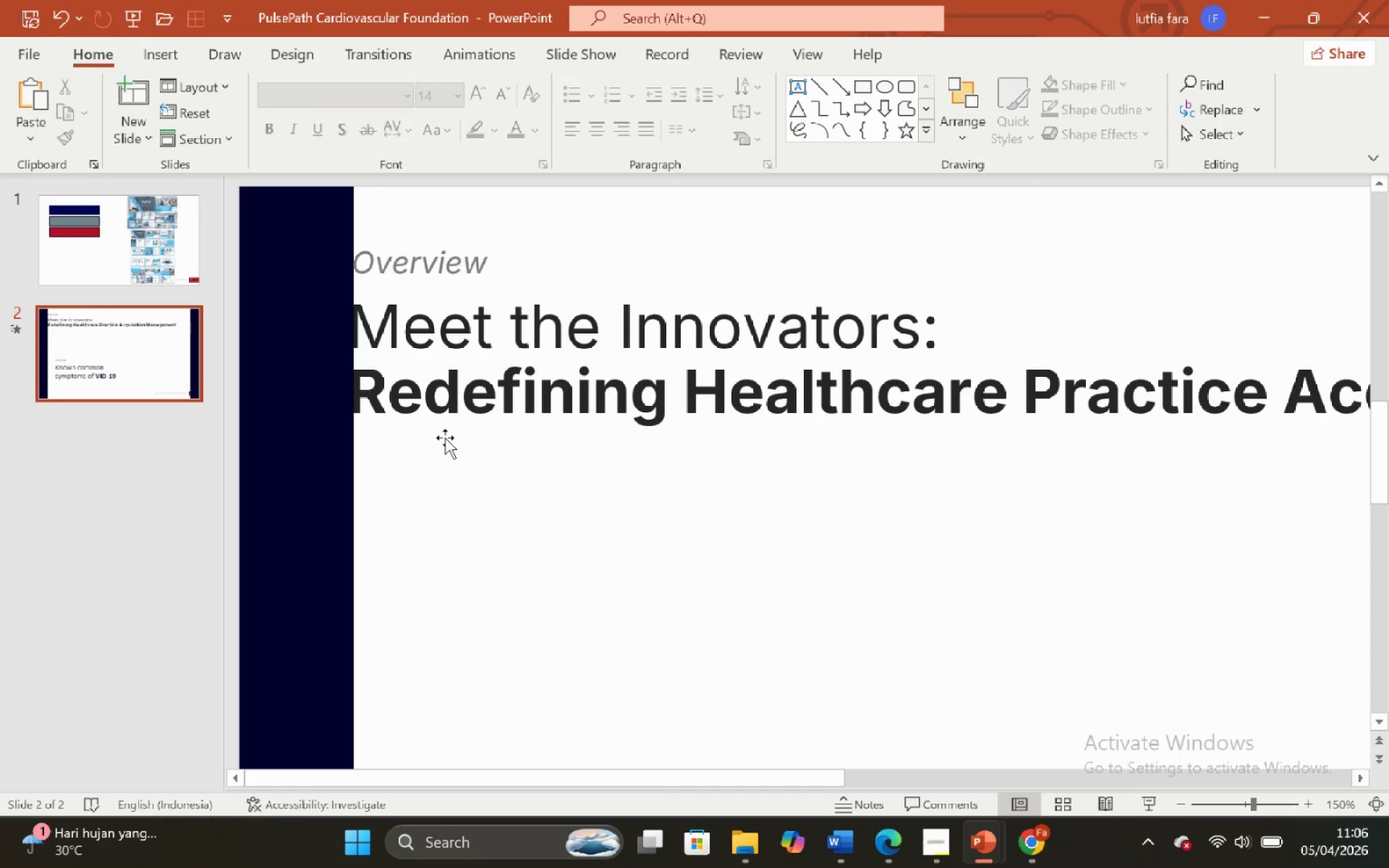 
left_click([445, 438])
 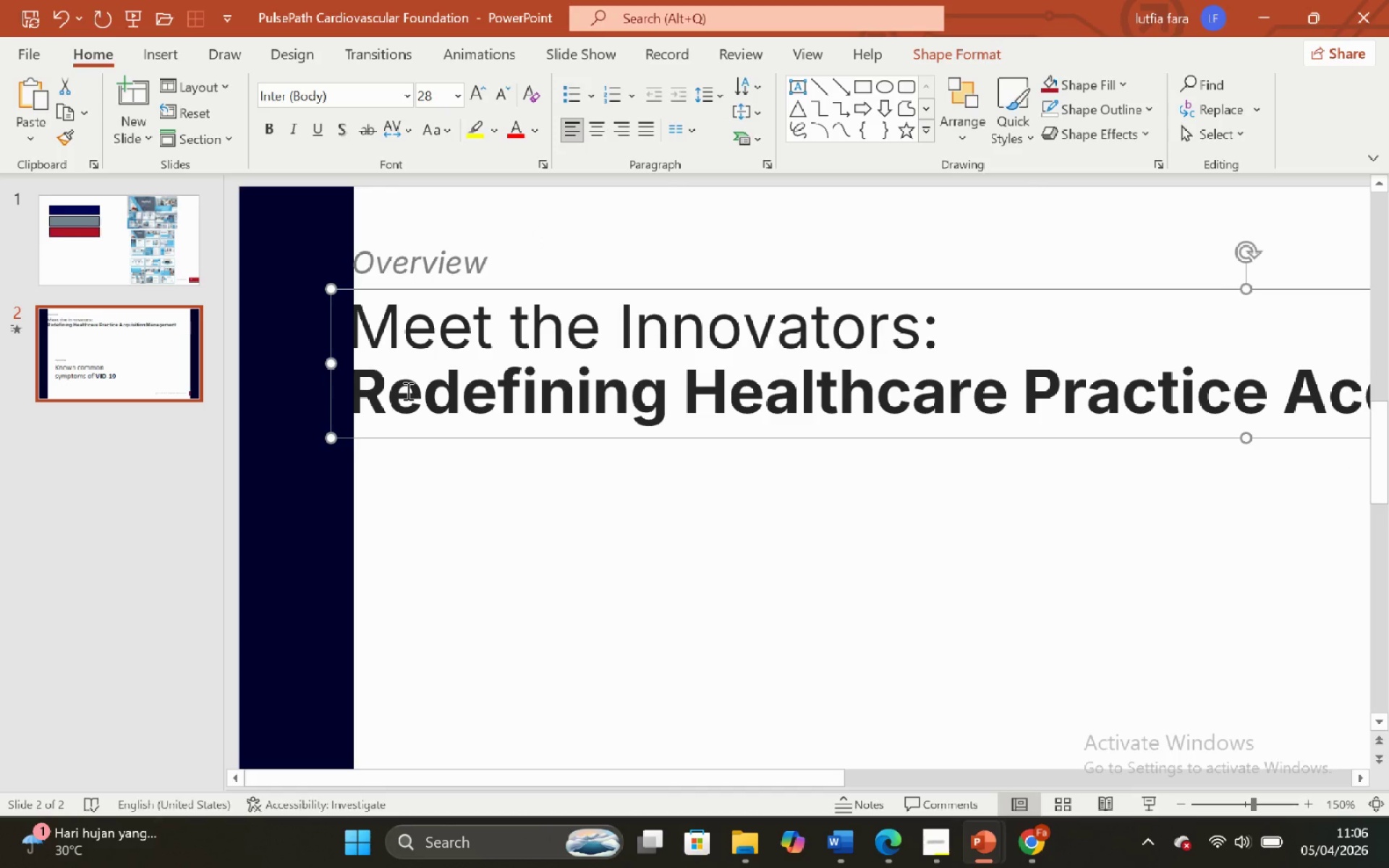 
key(ArrowRight)
 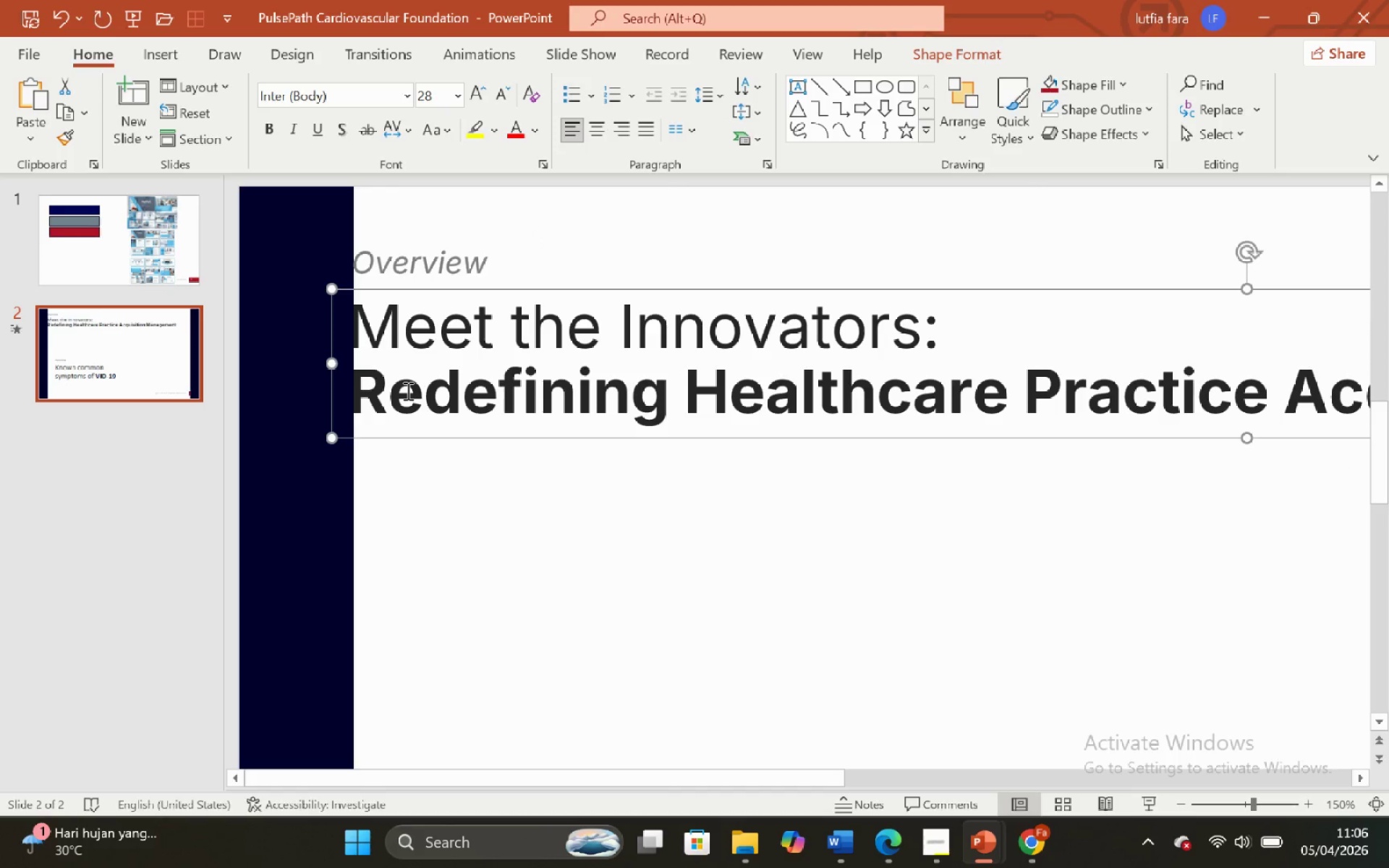 
key(ArrowRight)
 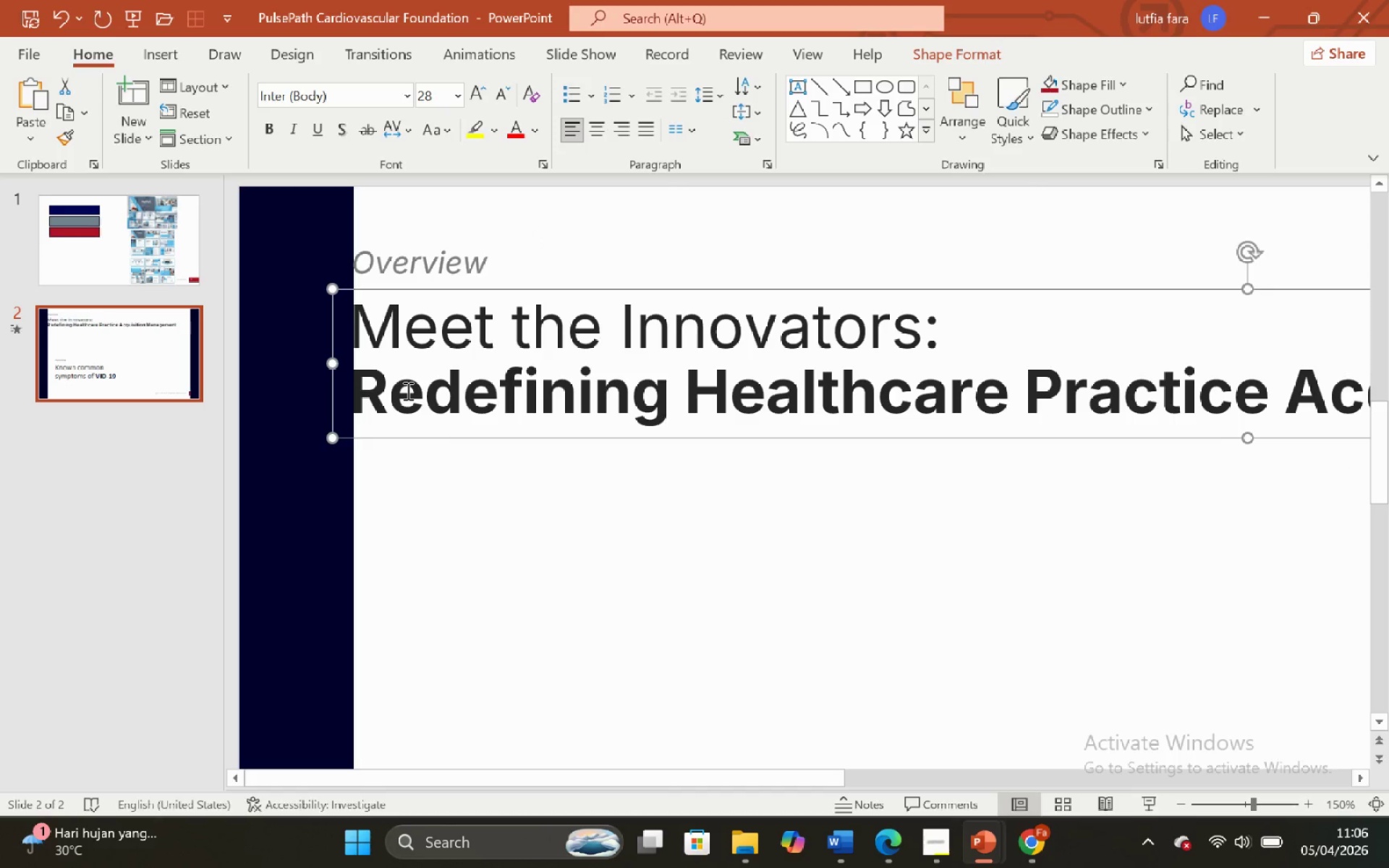 
key(ArrowRight)
 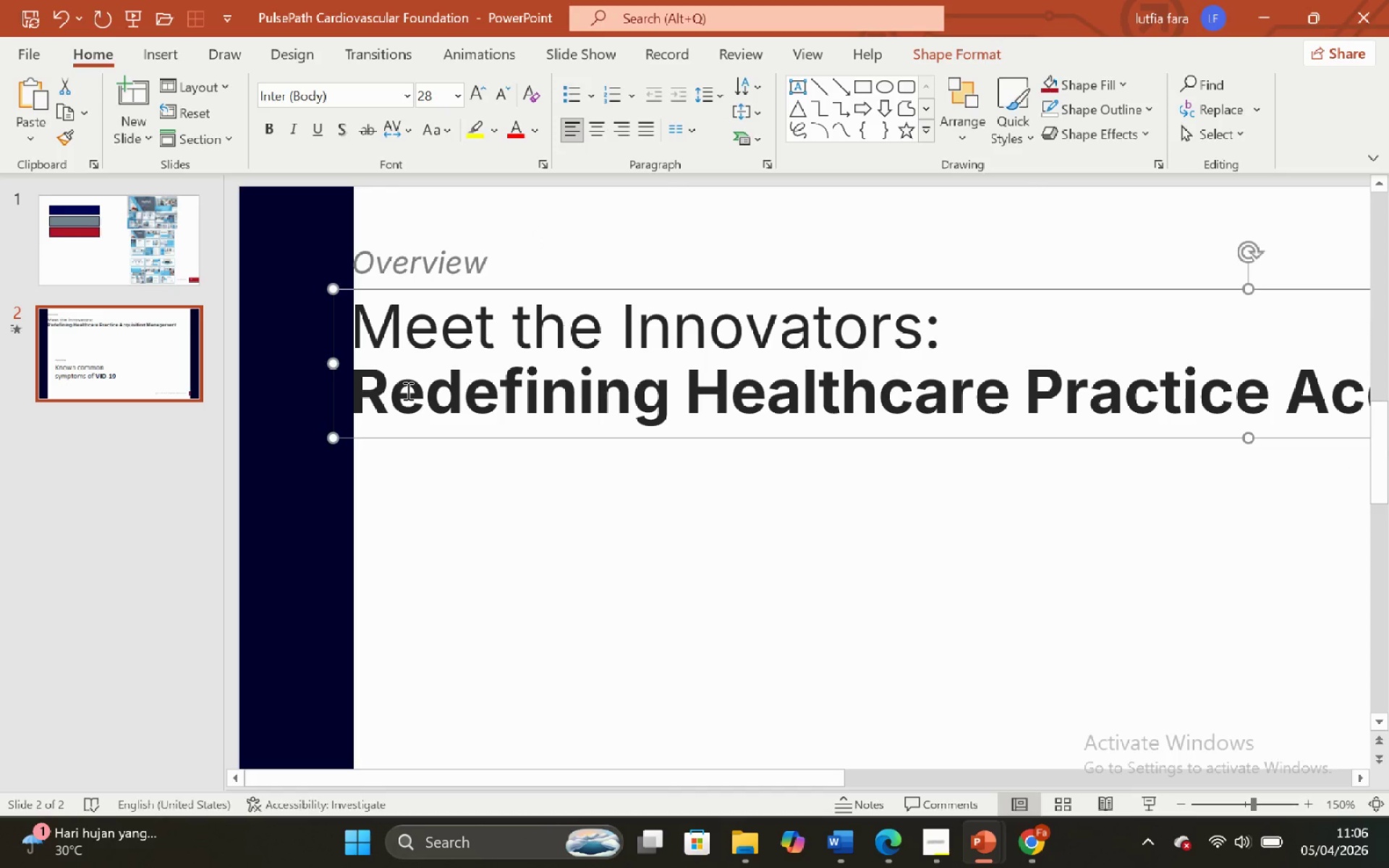 
key(ArrowLeft)
 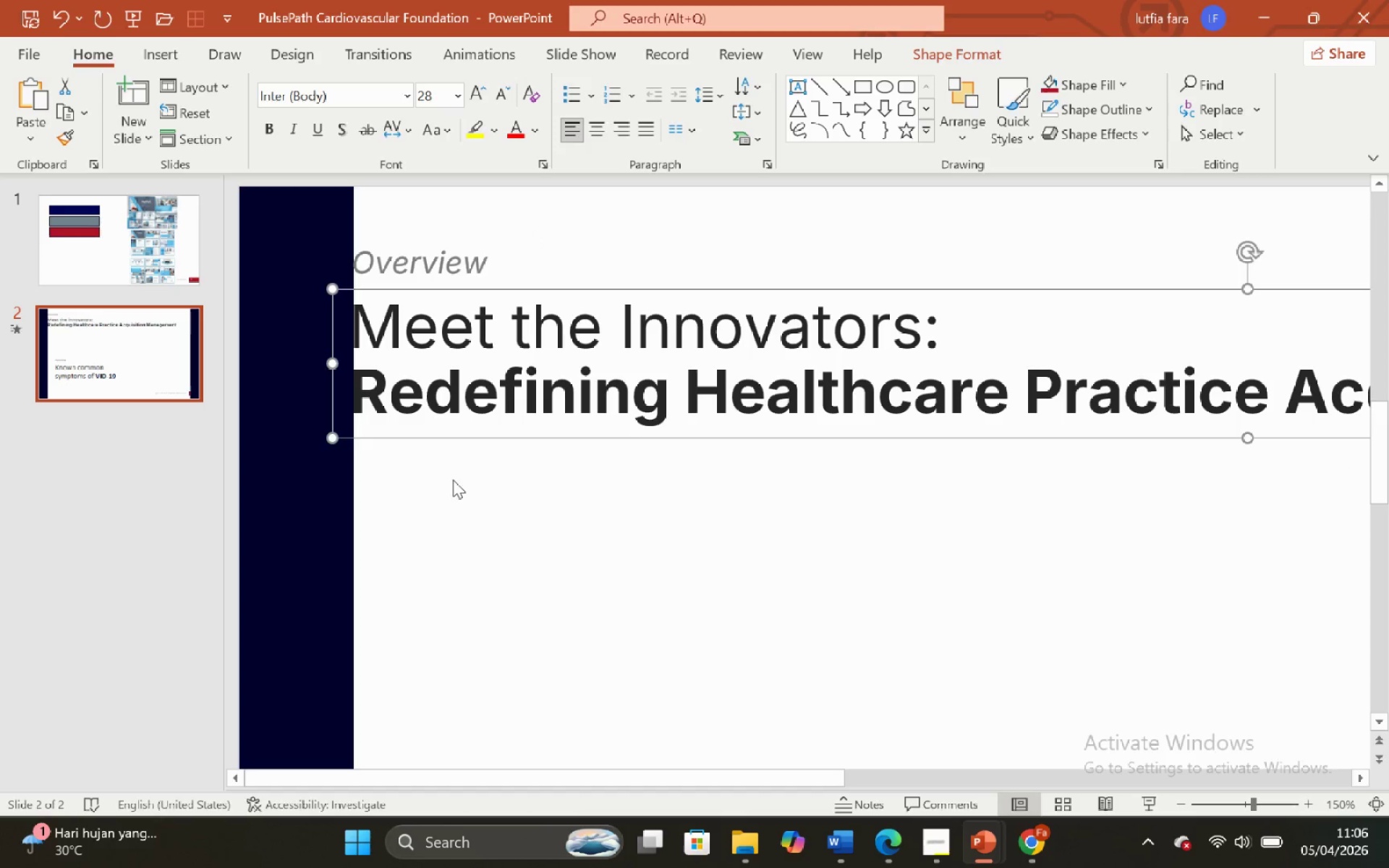 
left_click([466, 499])
 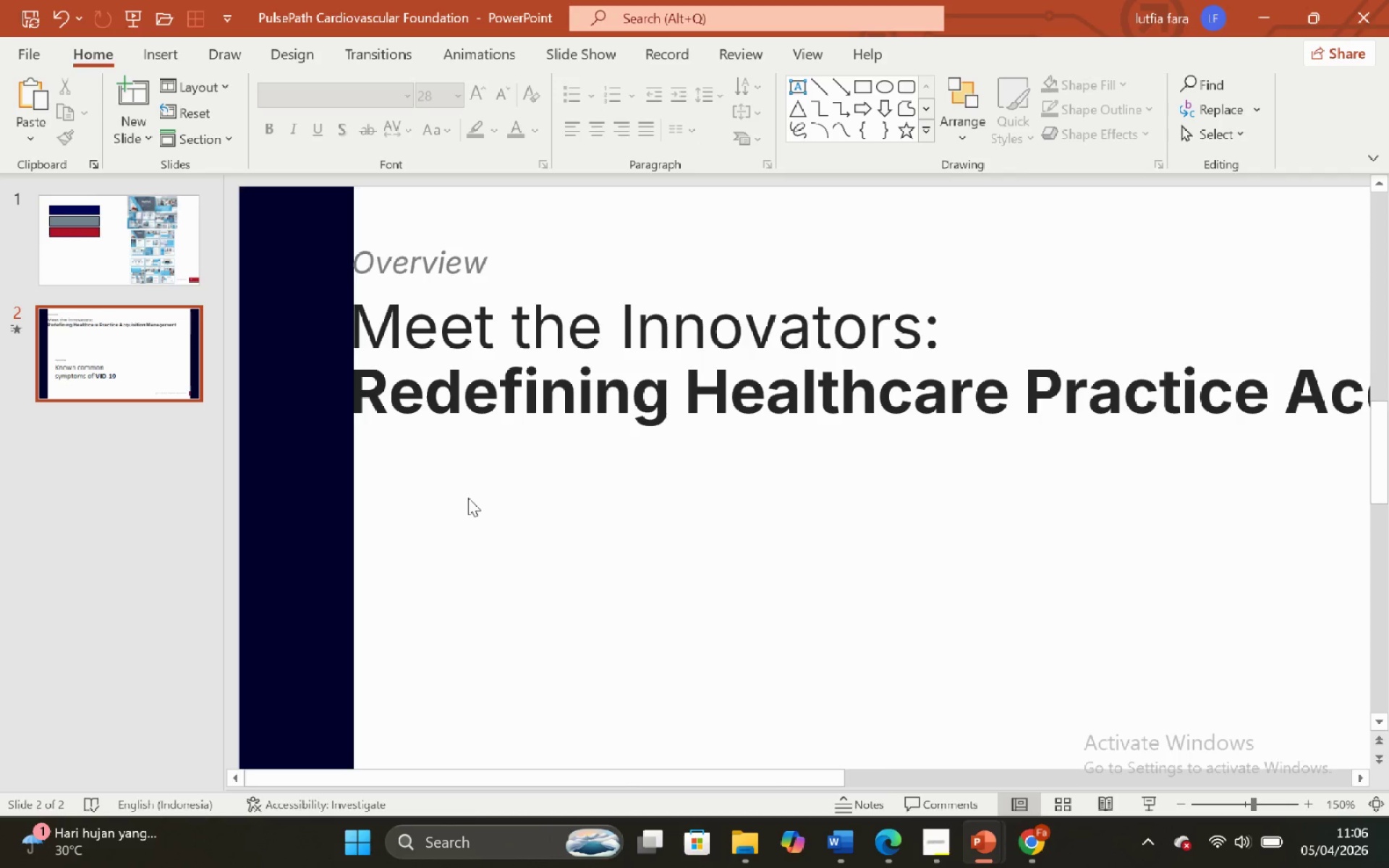 
hold_key(key=ControlLeft, duration=0.69)
hold_key(key=ShiftLeft, duration=0.61)
scroll: coordinate [469, 497], scroll_direction: down, amount: 4.0
 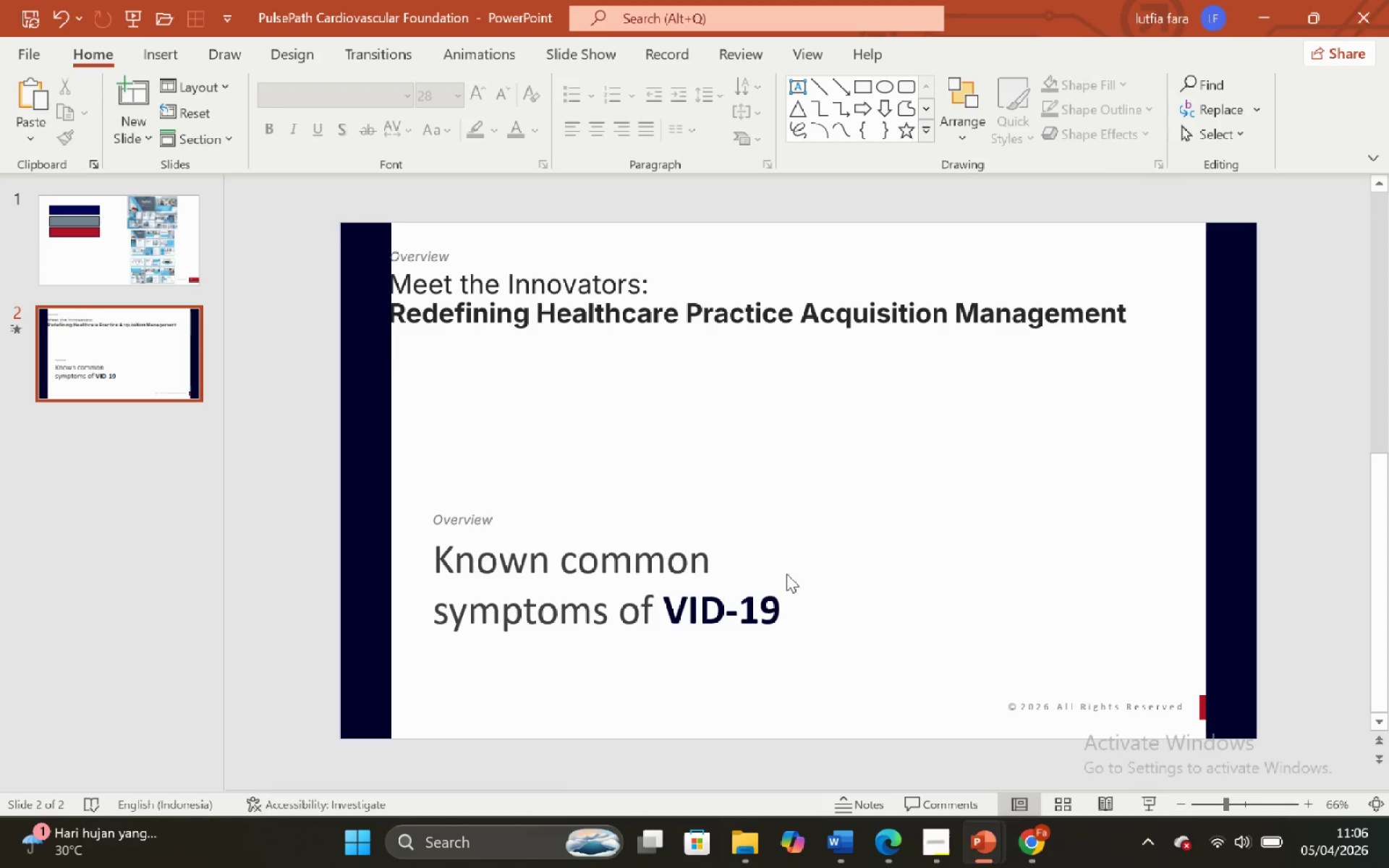 
left_click([790, 557])
 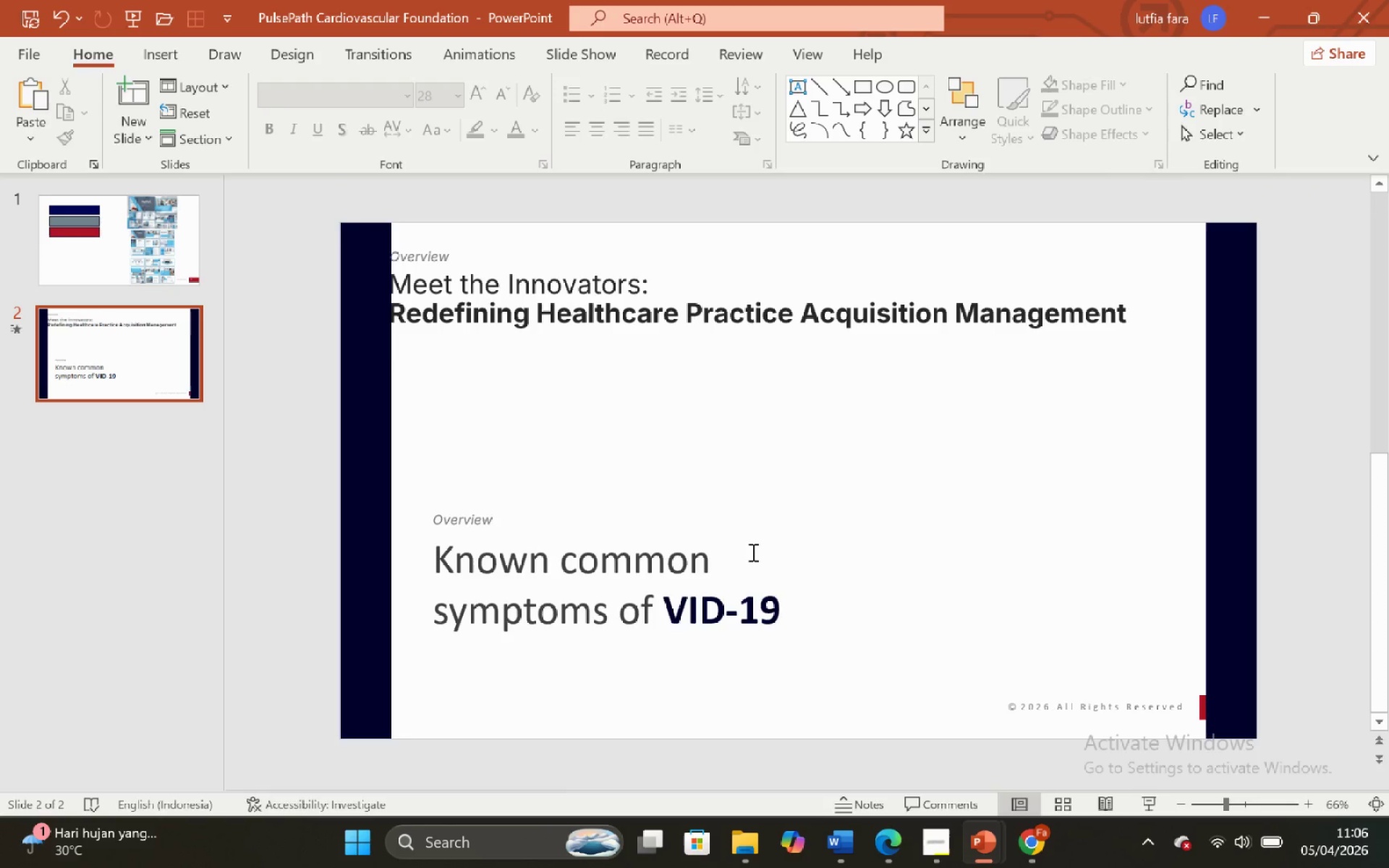 
left_click([747, 552])
 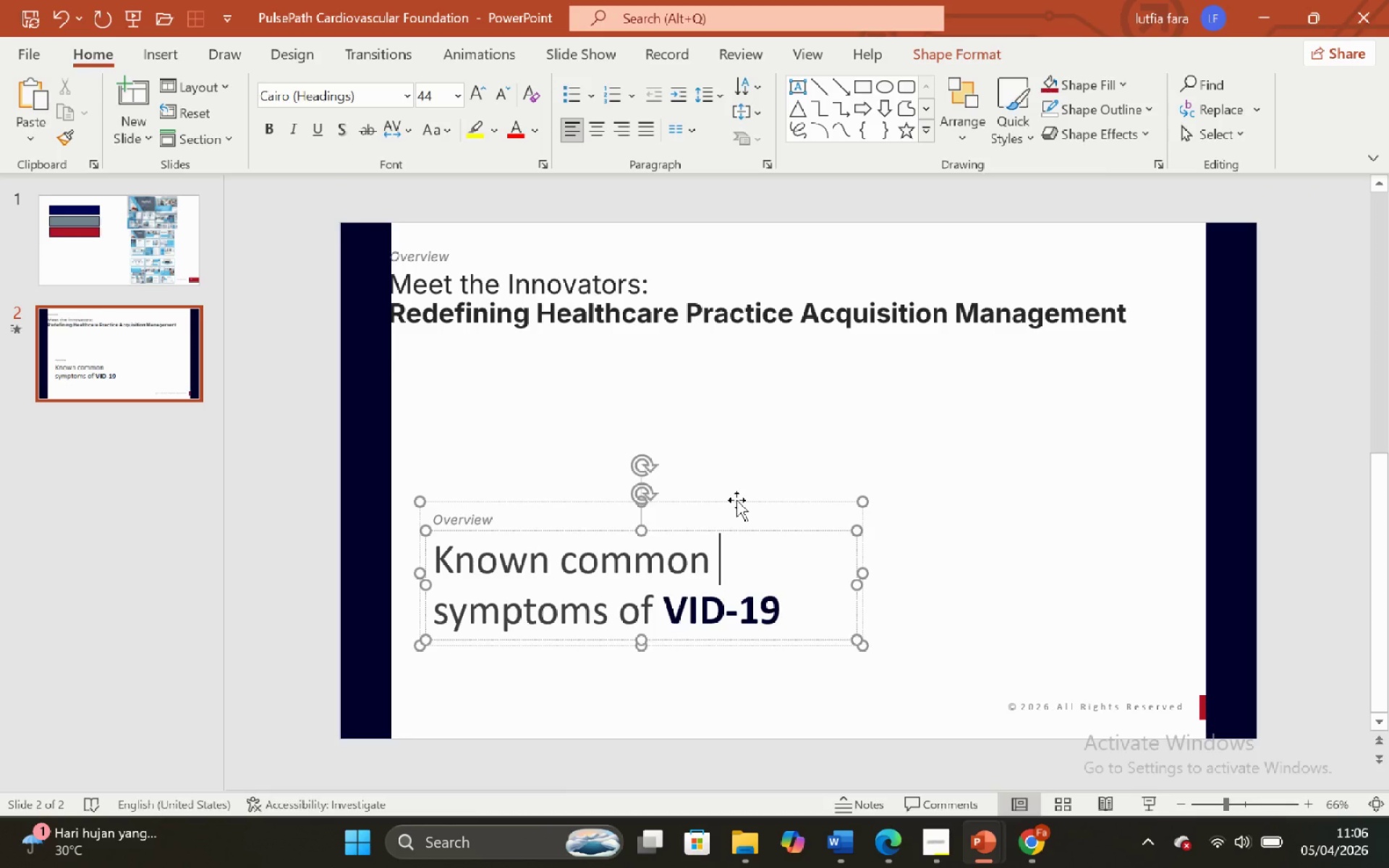 
left_click([736, 500])
 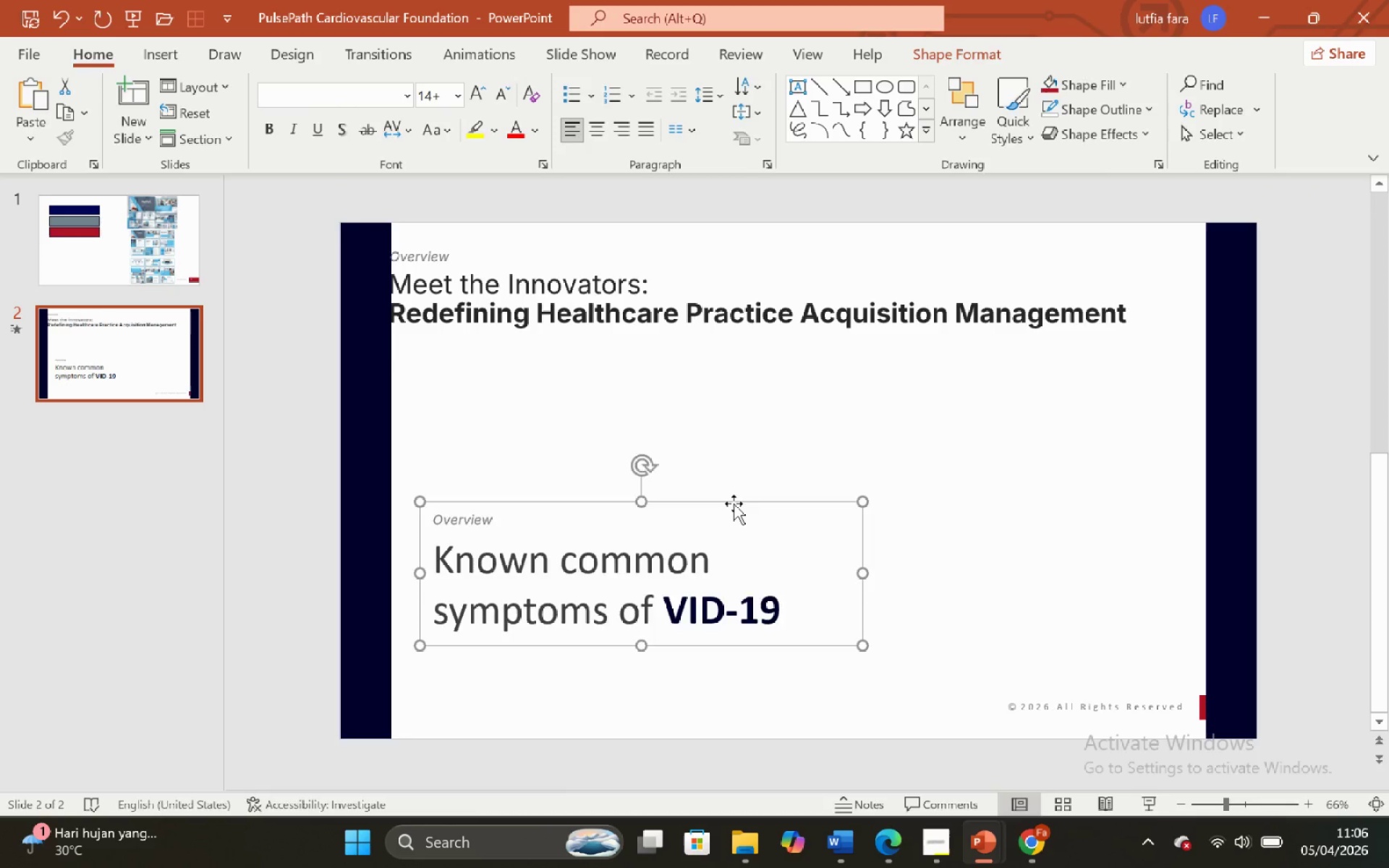 
key(Backspace)
 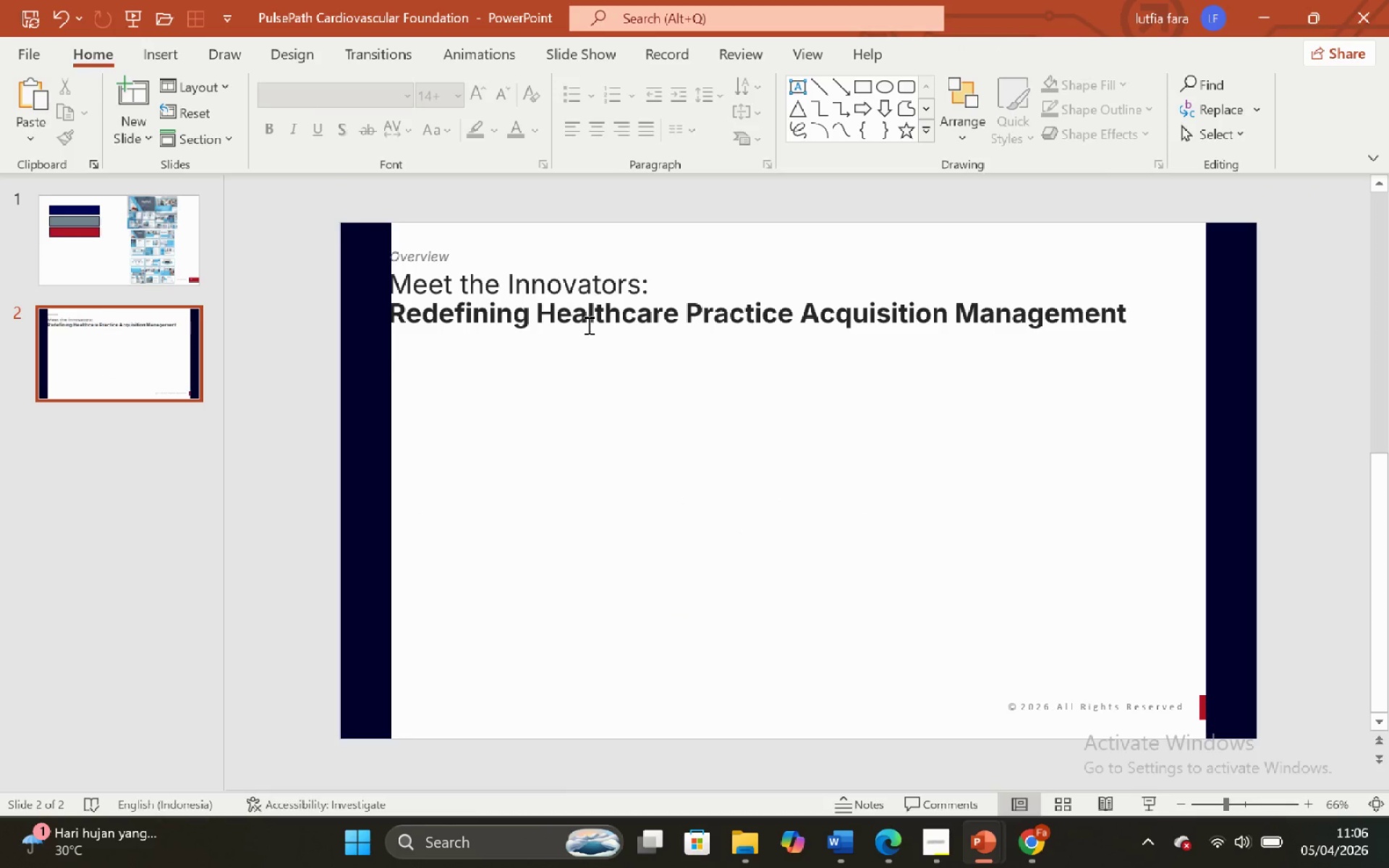 
left_click([579, 298])
 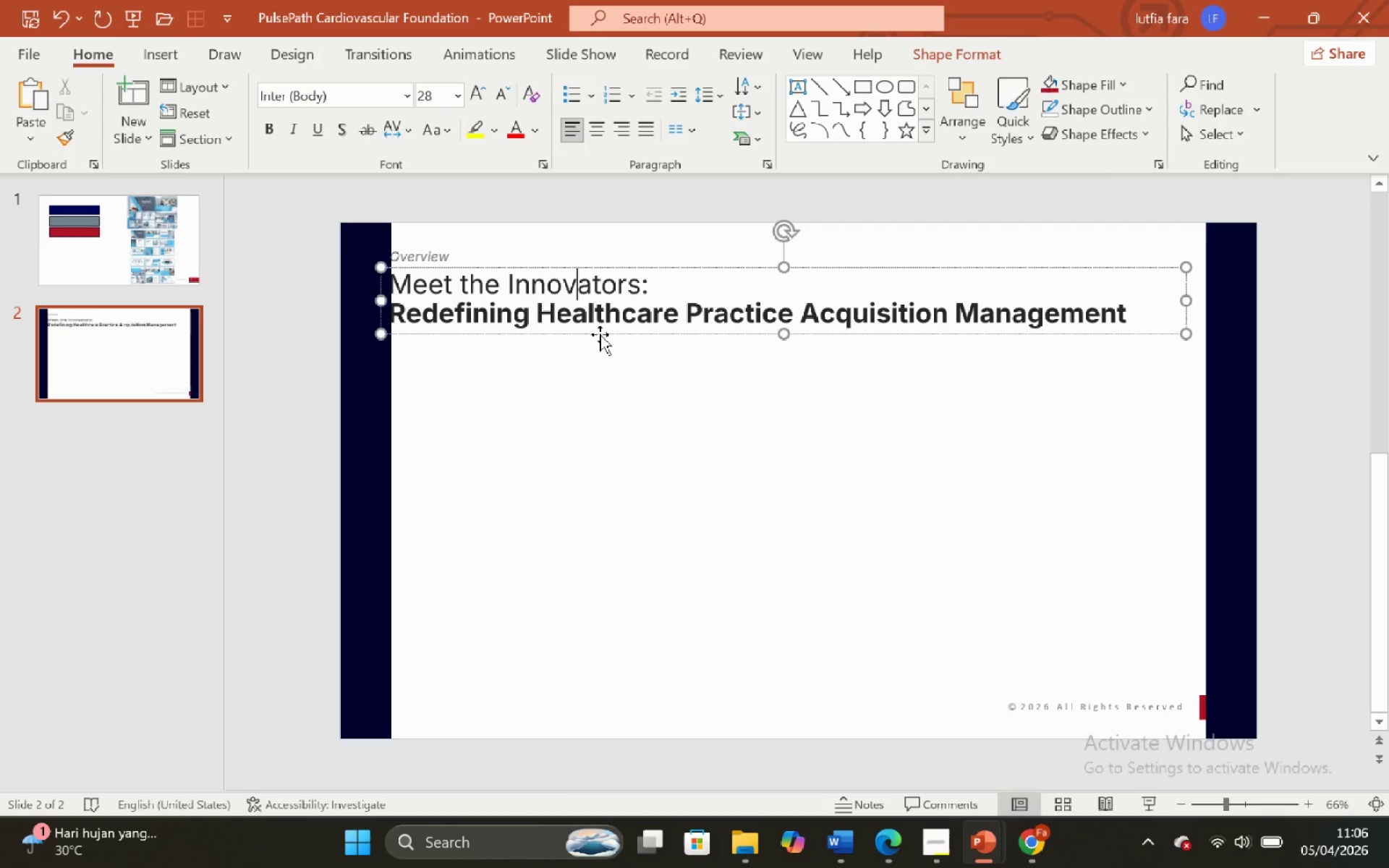 
left_click([600, 334])
 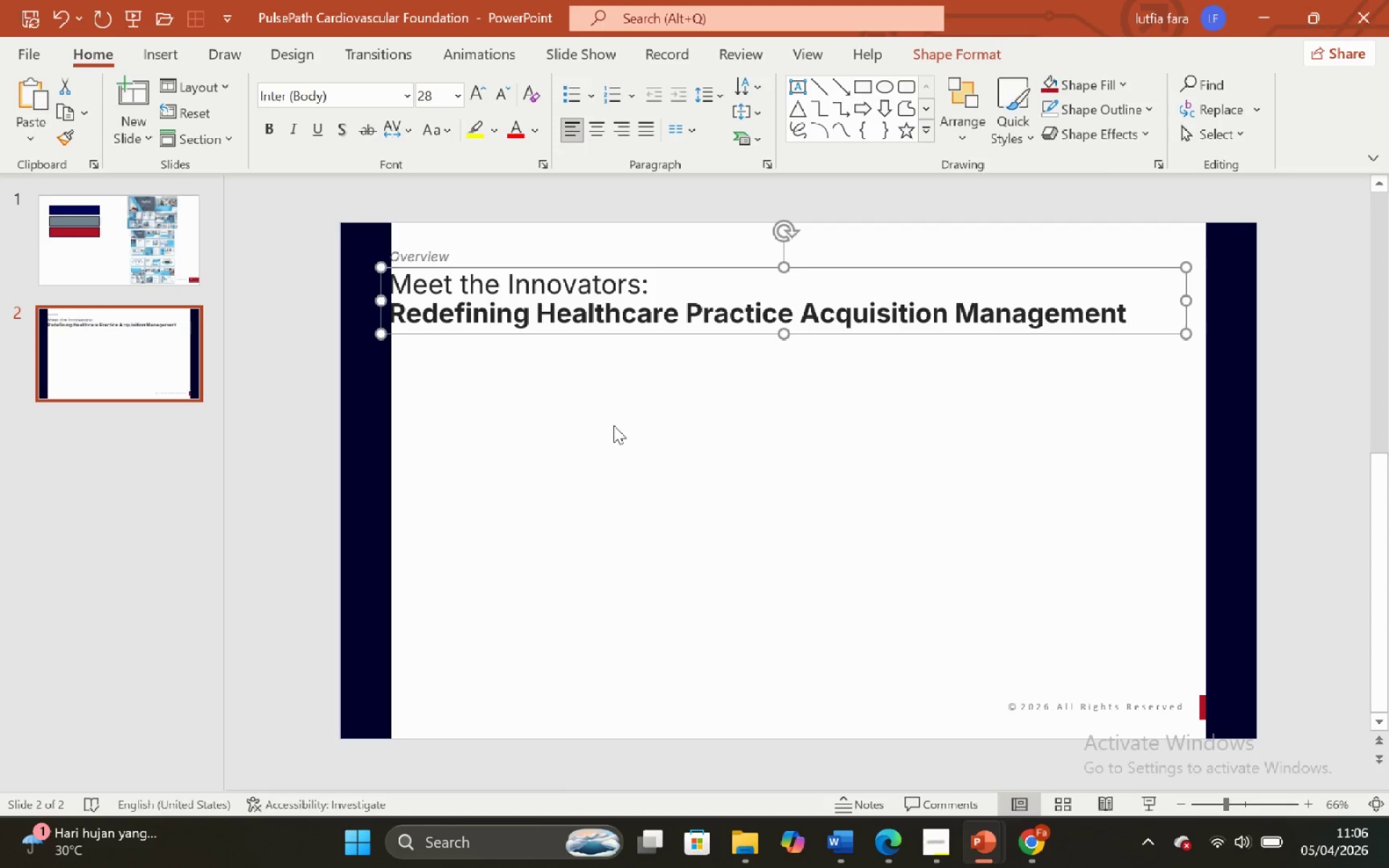 
left_click([613, 425])
 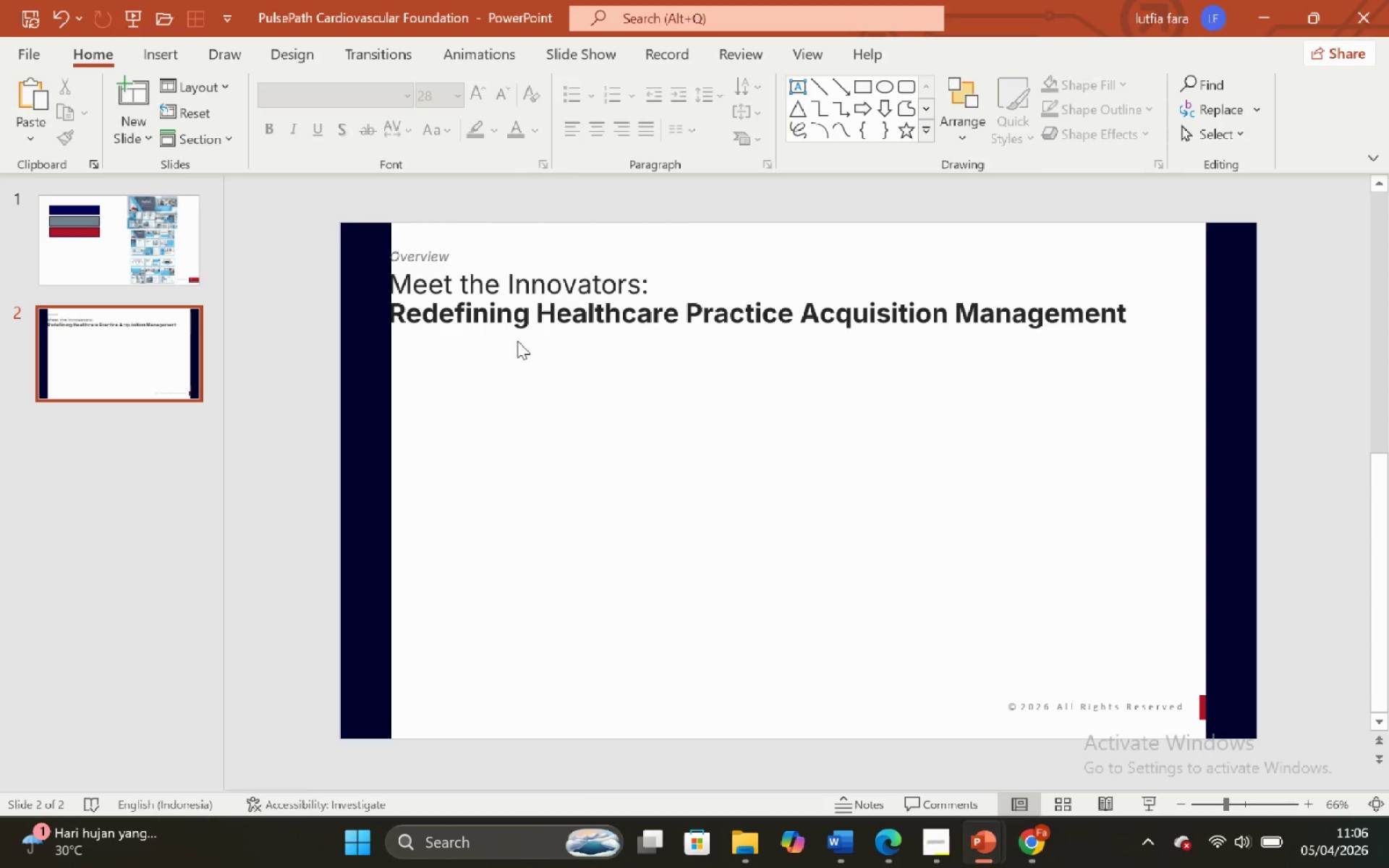 
left_click([462, 261])
 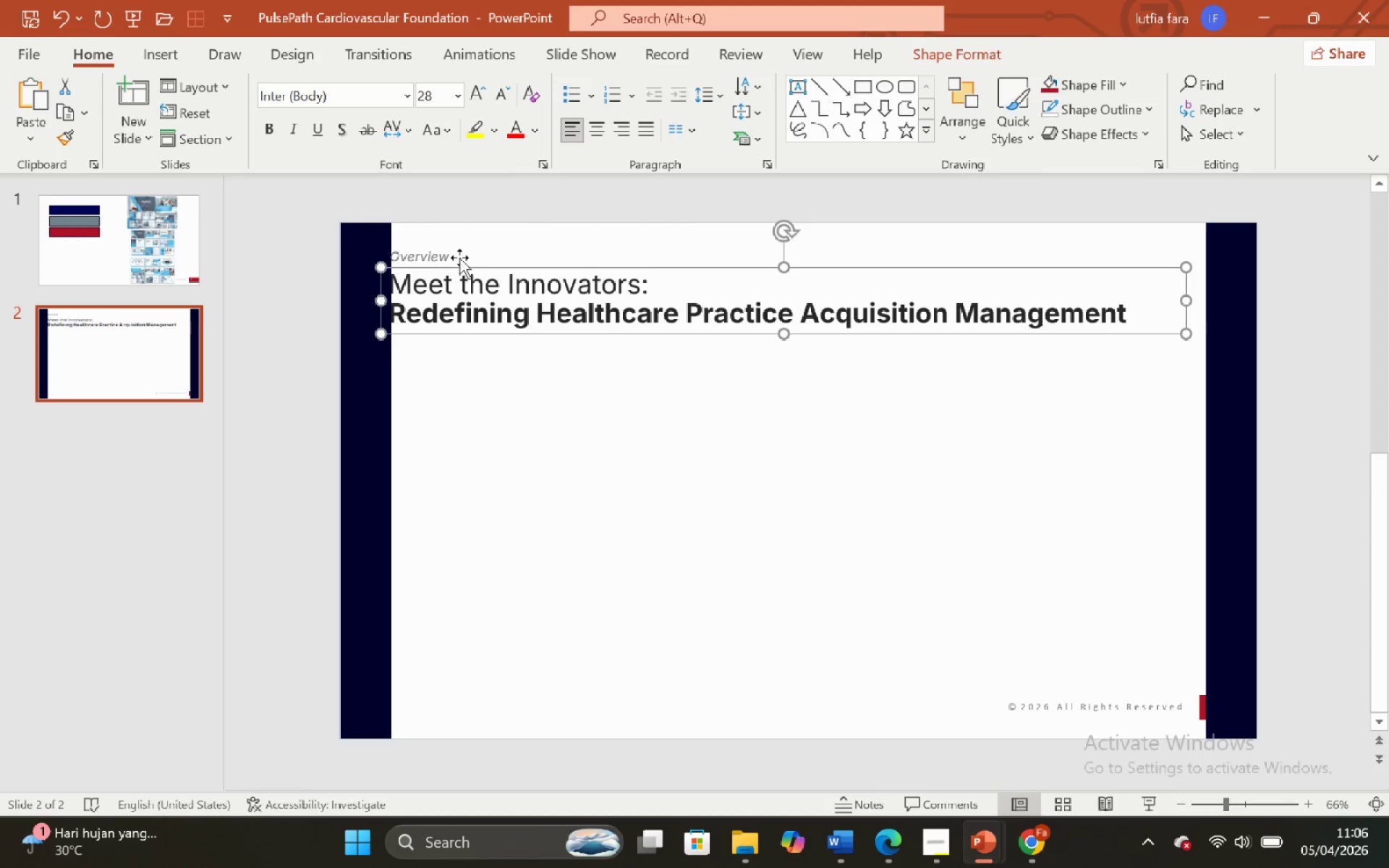 
left_click([459, 258])
 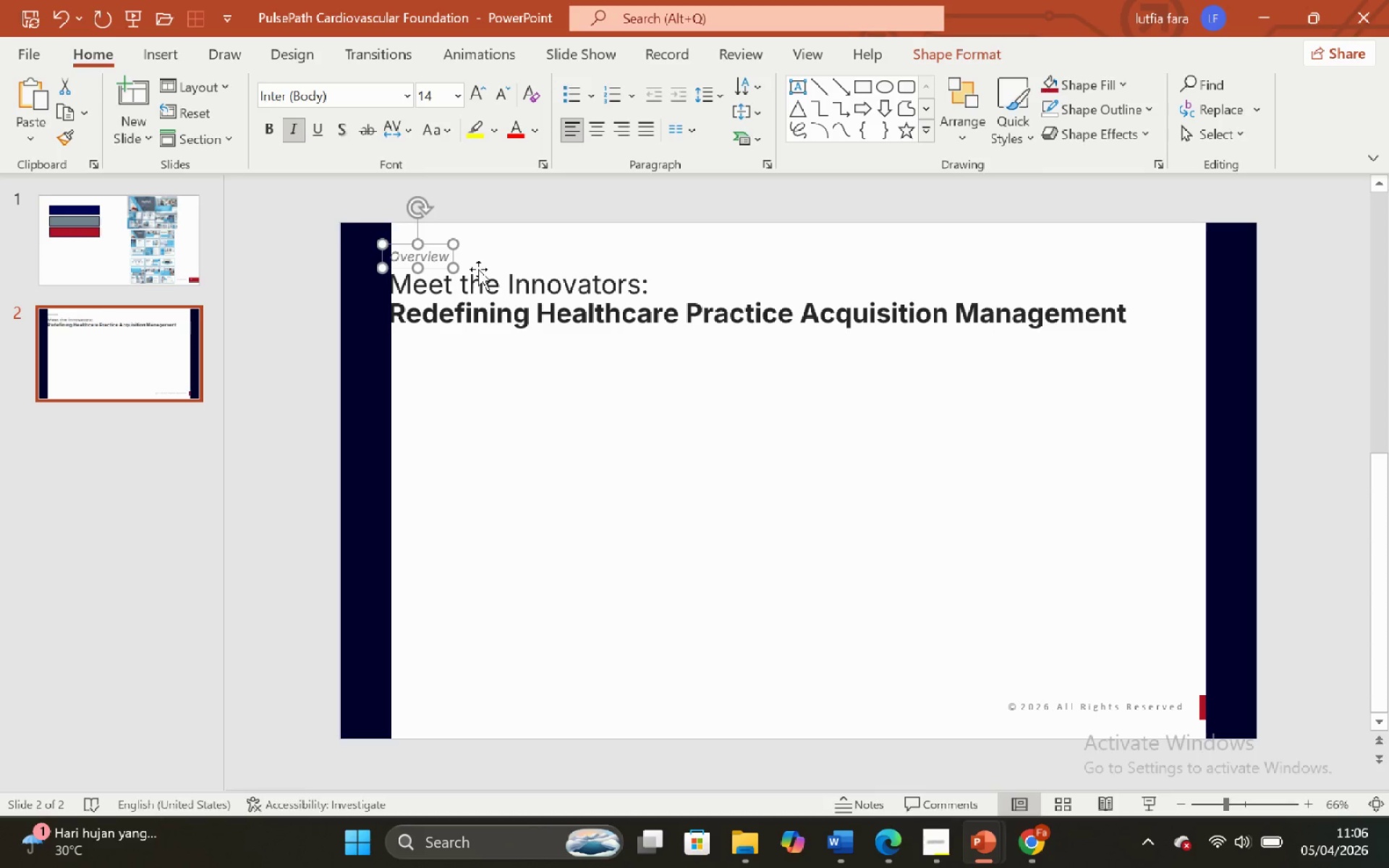 
wait(5.28)
 